 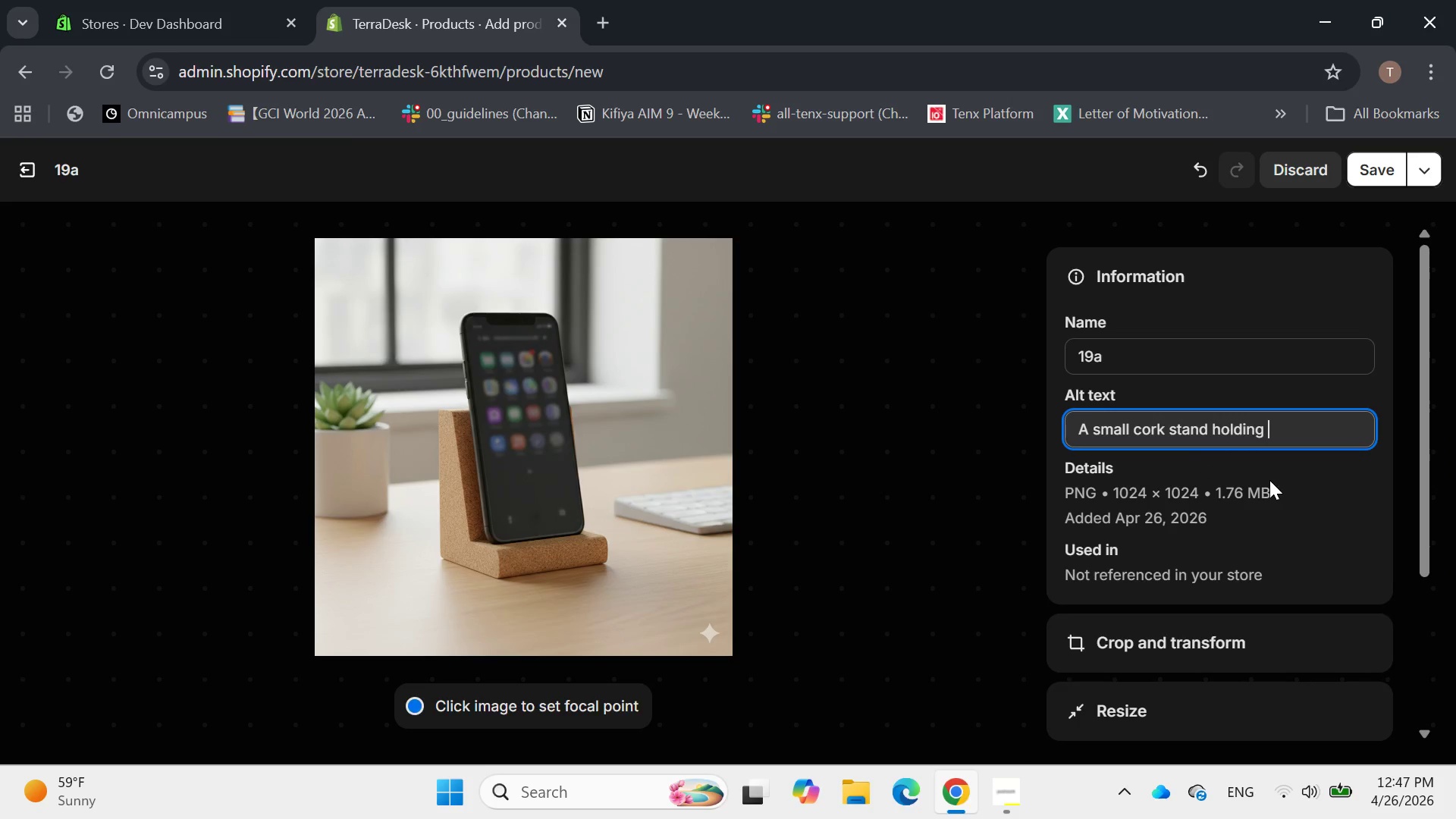 
type(a smae)
key(Backspace)
type(r)
key(Backspace)
type(rt )
 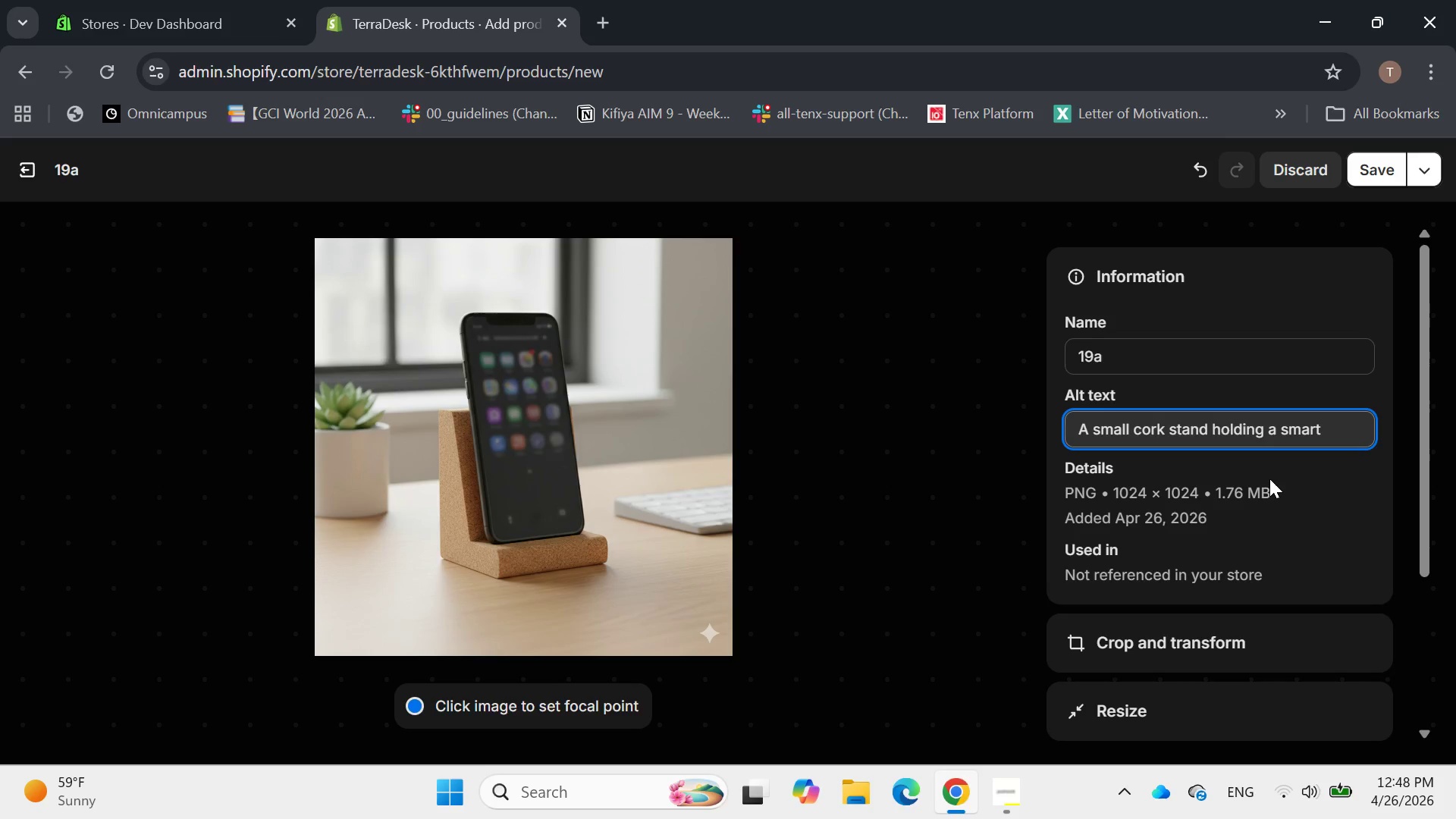 
type(phone in portrait mode)
key(Backspace)
key(Backspace)
key(Backspace)
type(mode for easy notification viewing.)
 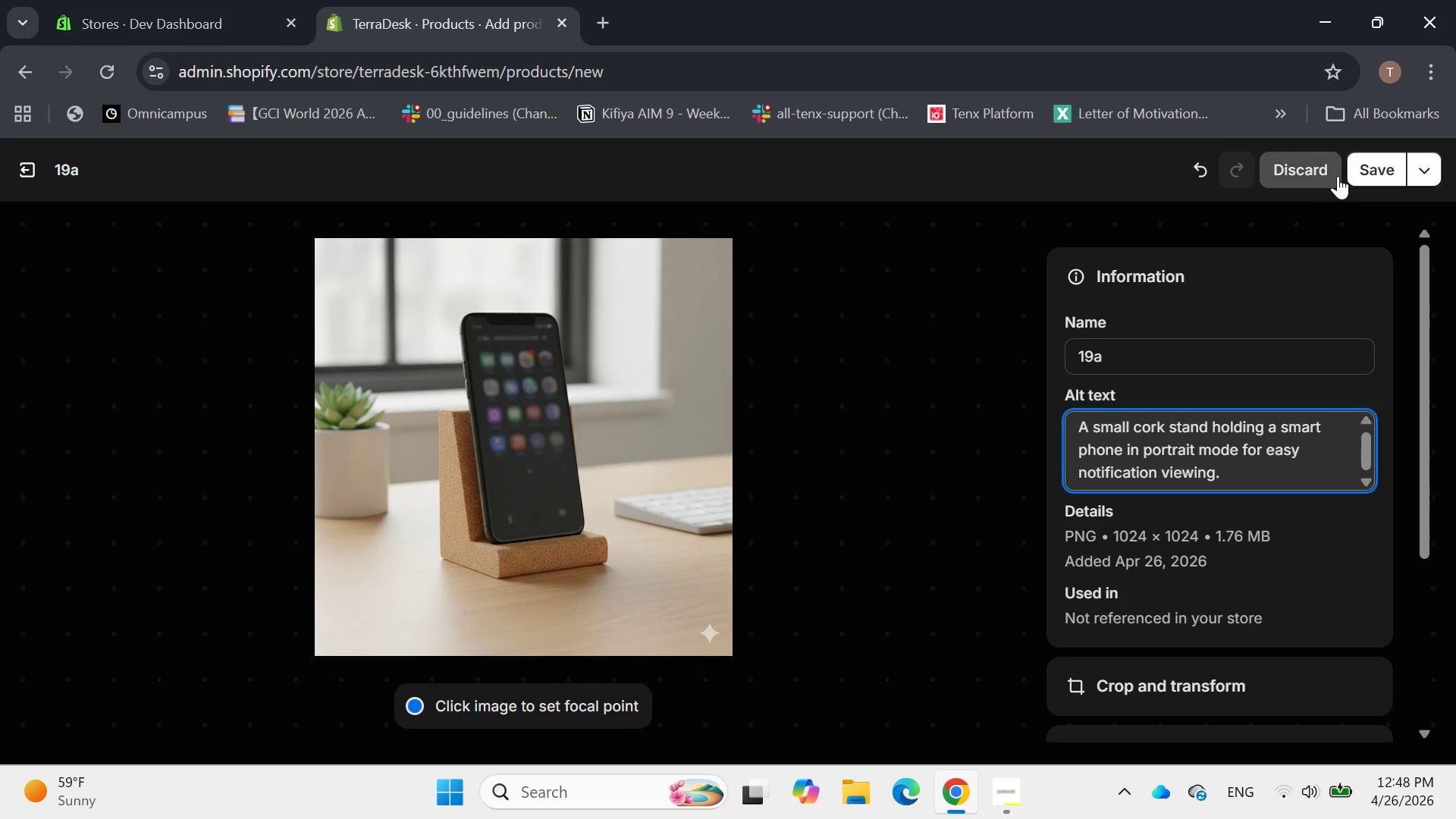 
left_click([1375, 169])
 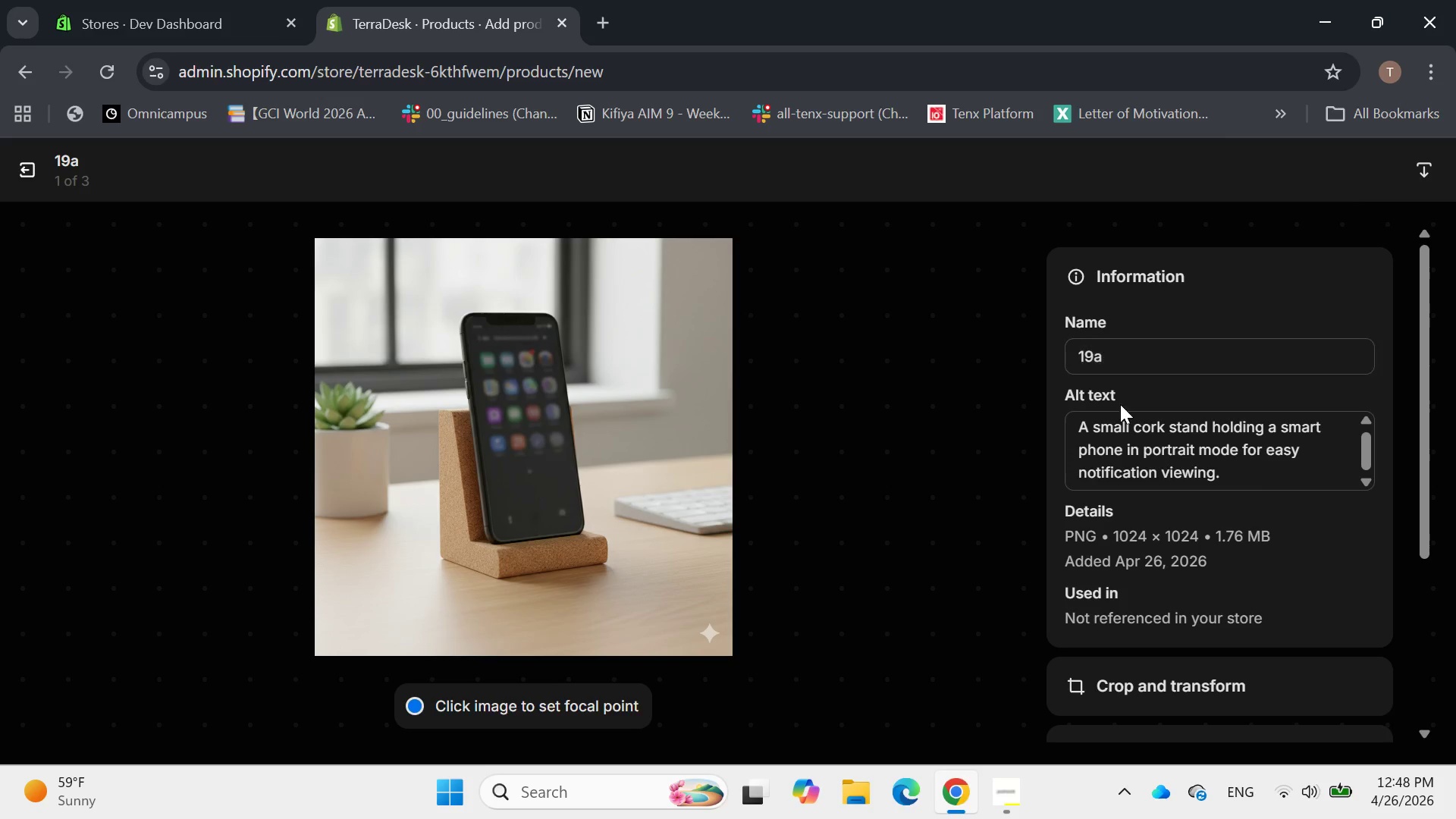 
left_click([993, 477])
 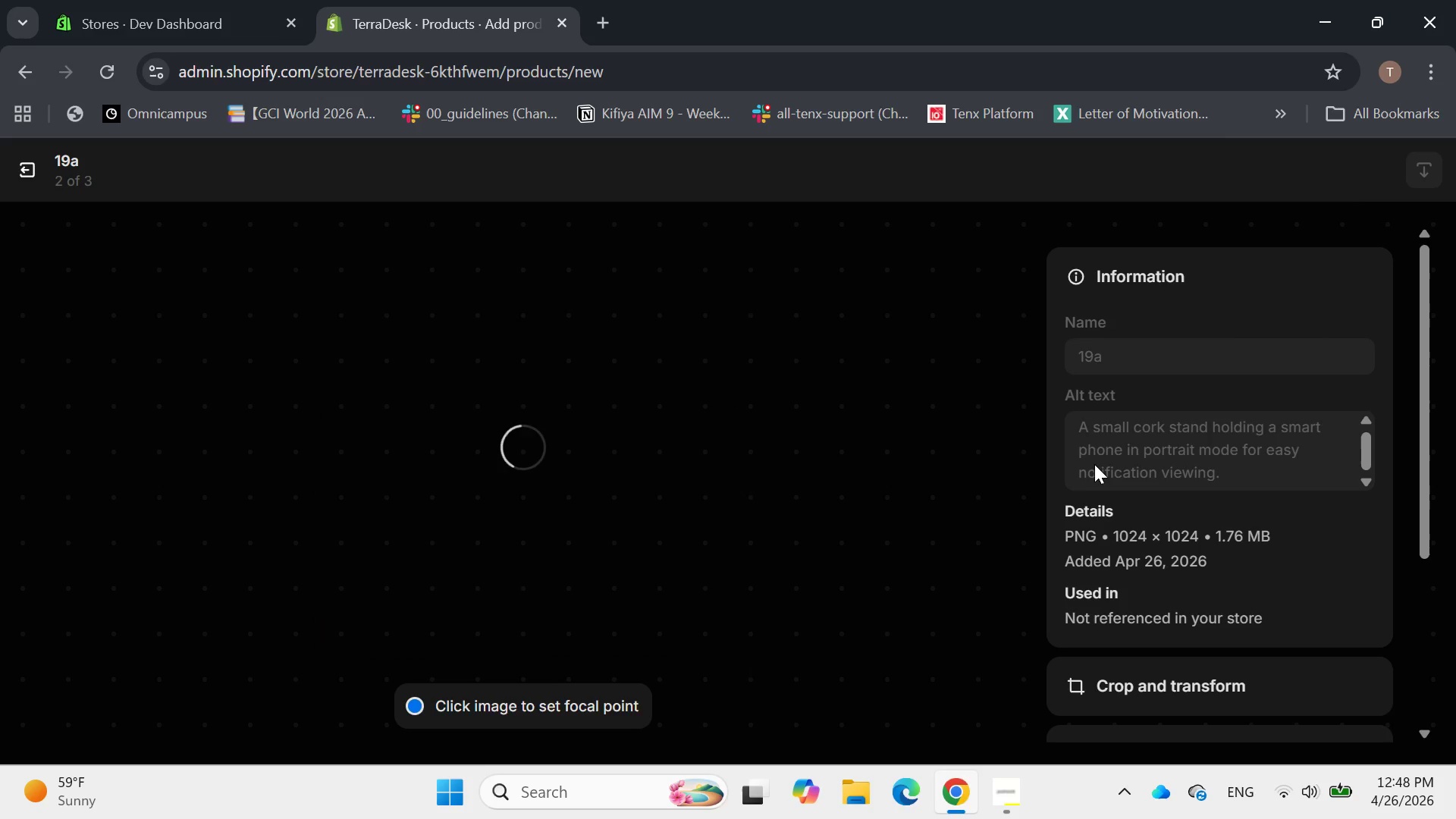 
mouse_move([1116, 440])
 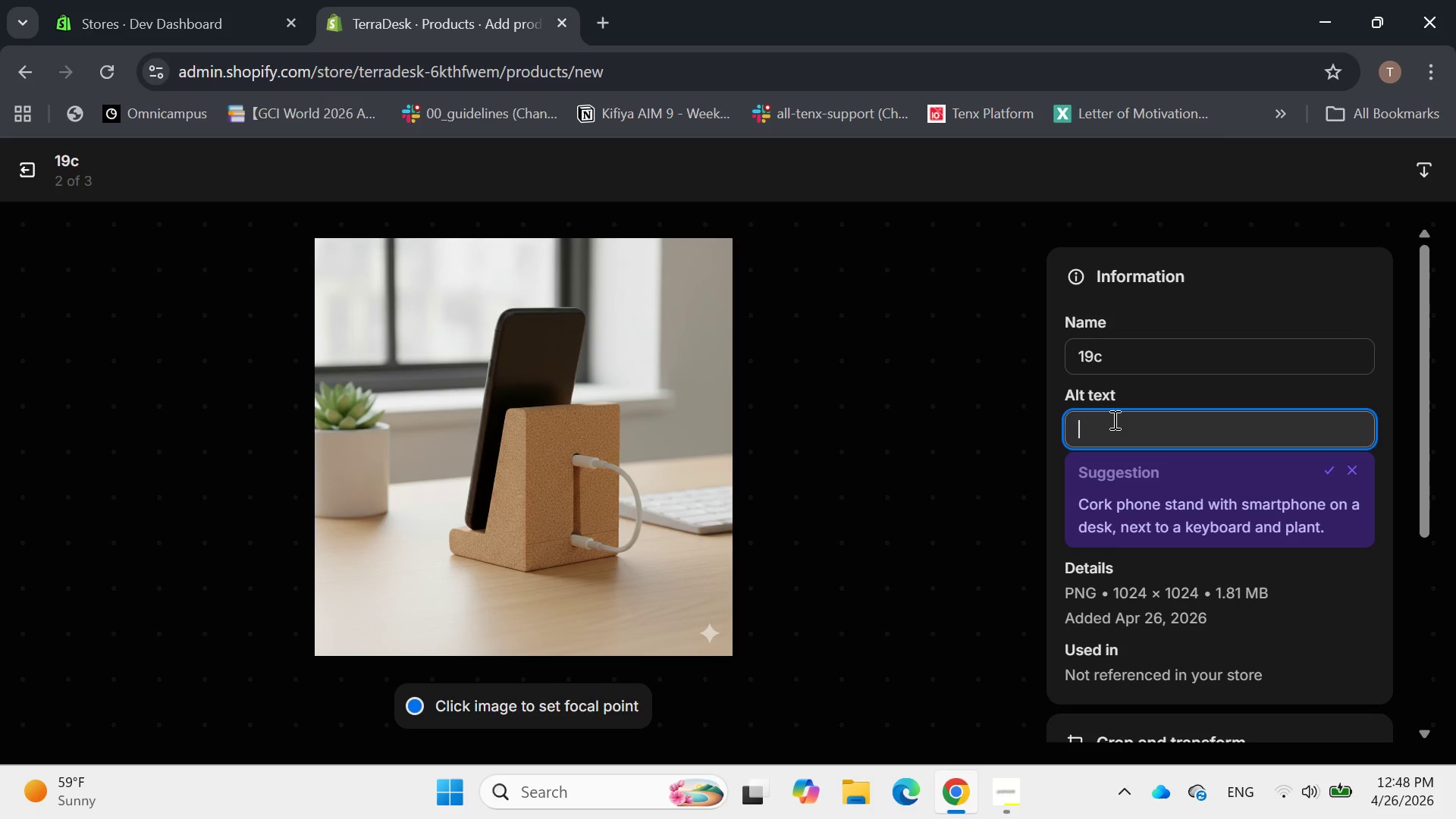 
type(Profile)
 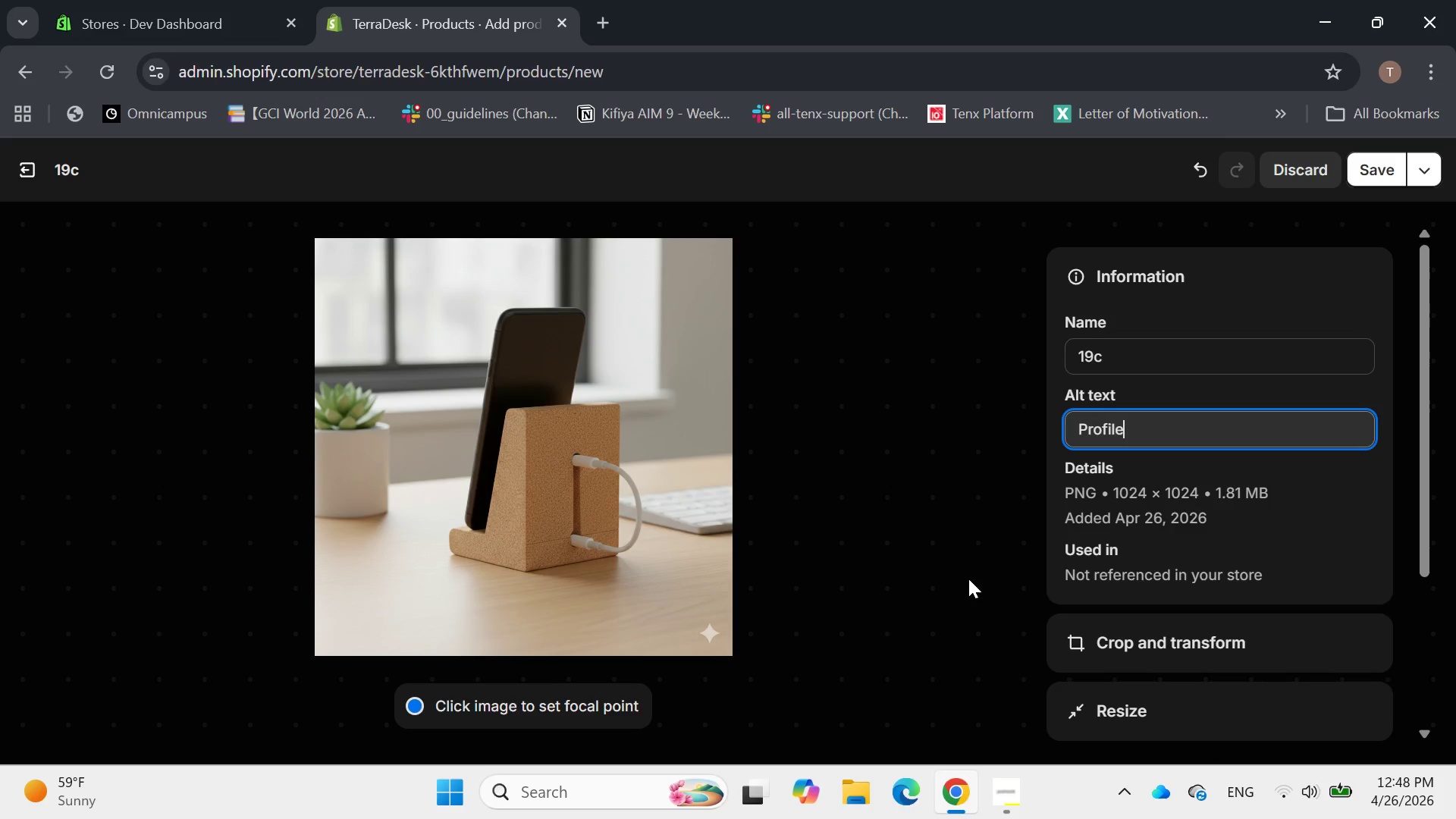 
type( view of the cork phone stand showing the )
 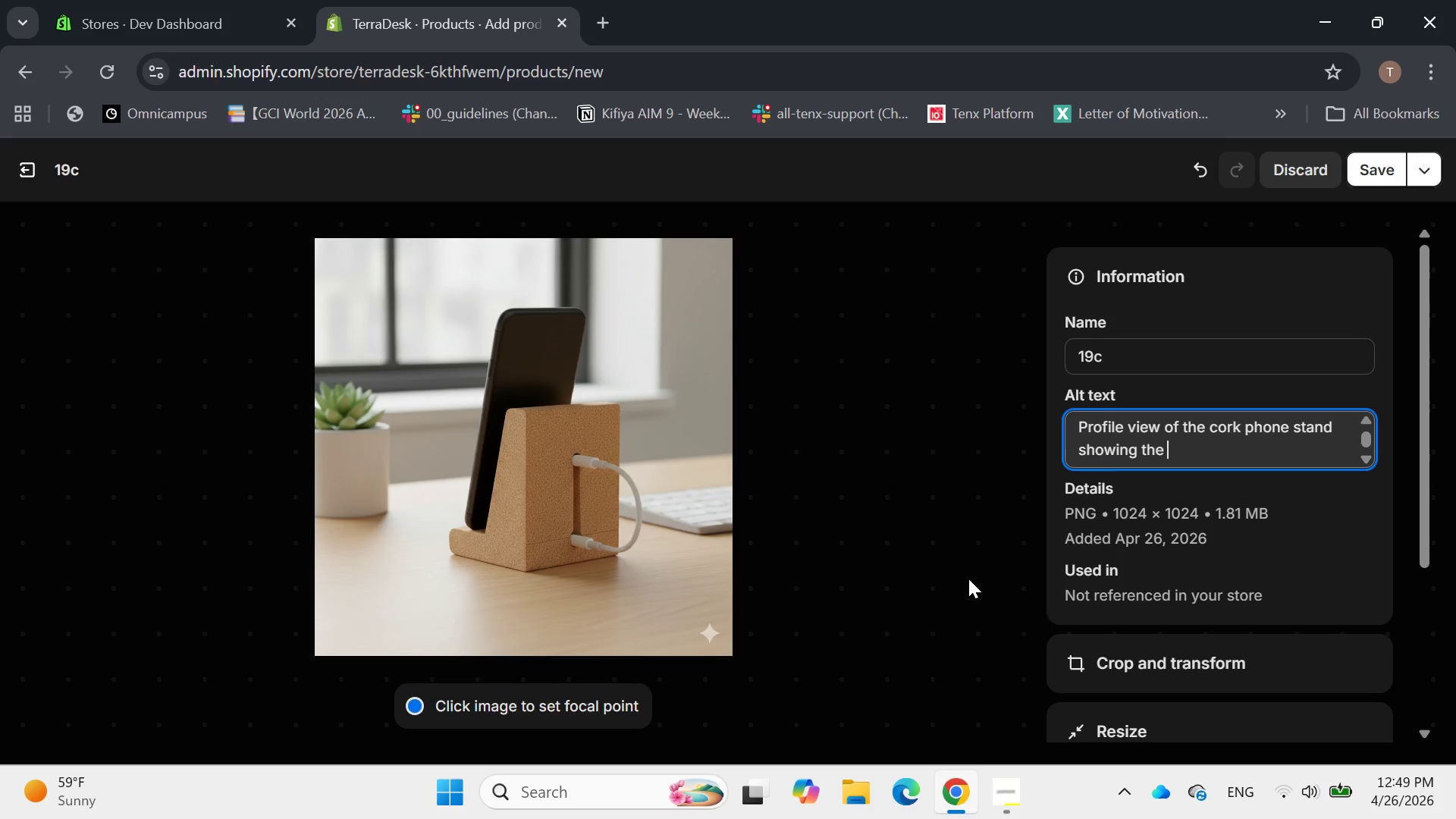 
type(integrated slot a charger)
key(Backspace)
key(Backspace)
type(ing cable.)
 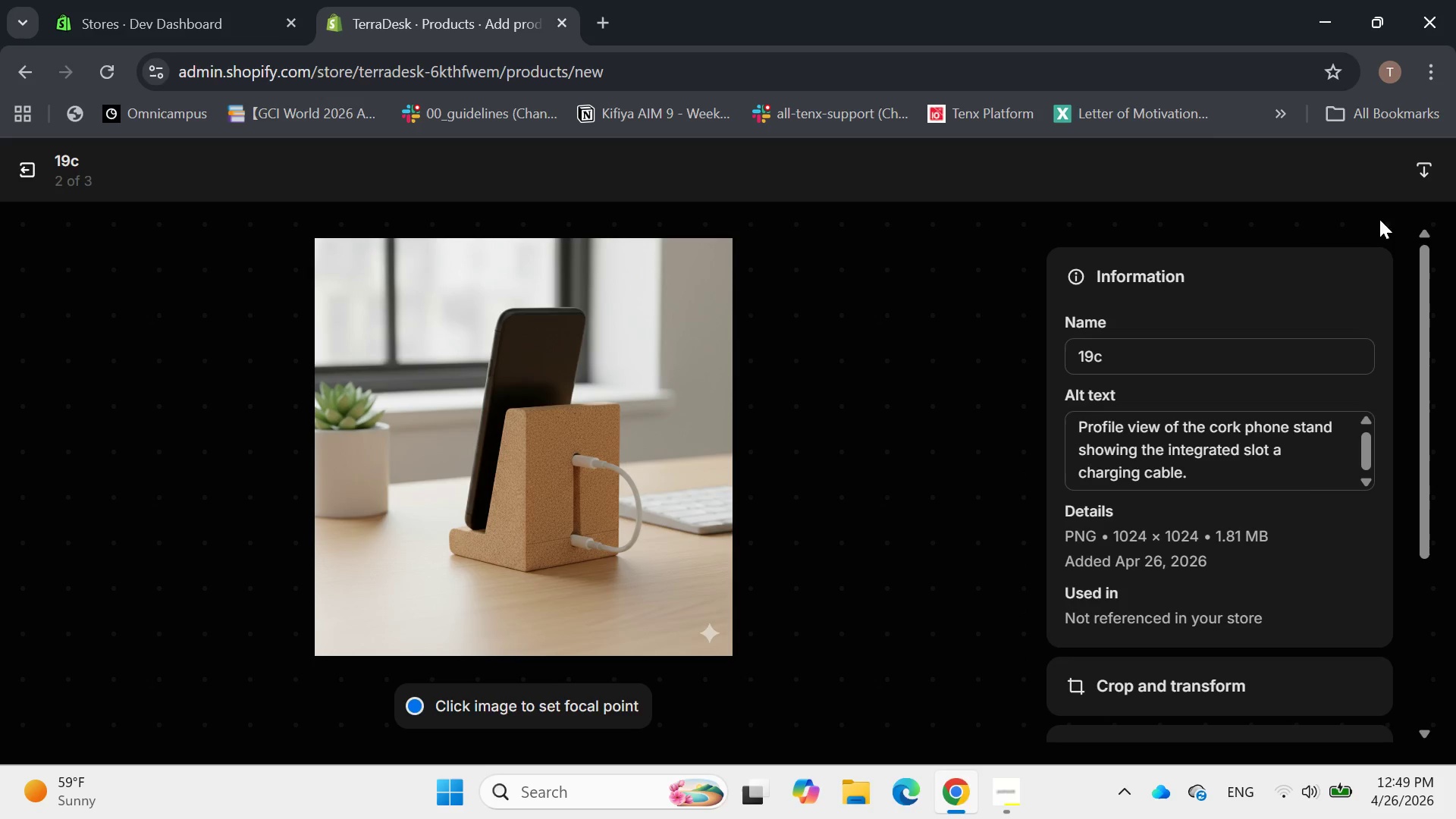 
wait(5.52)
 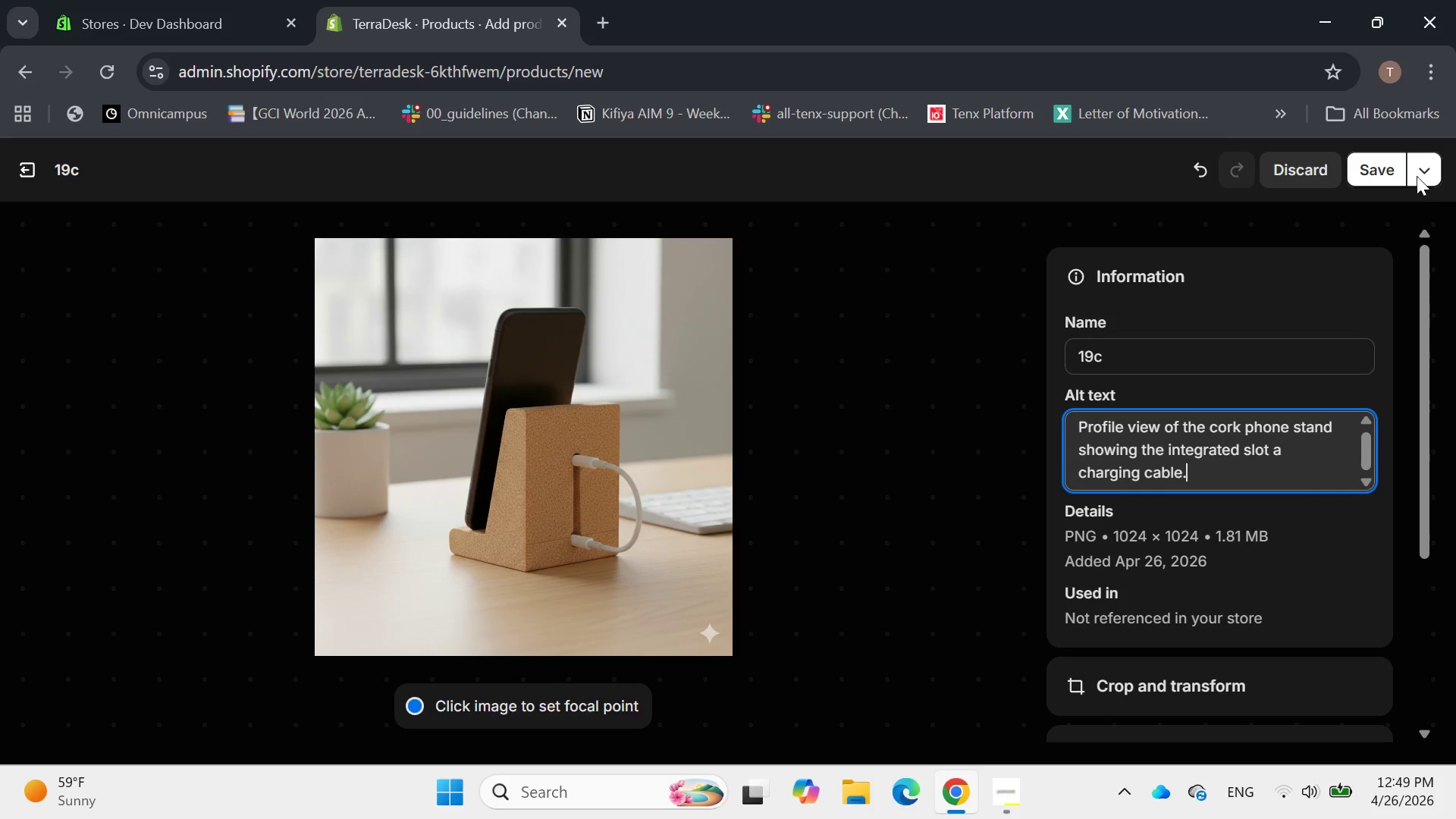 
left_click([992, 482])
 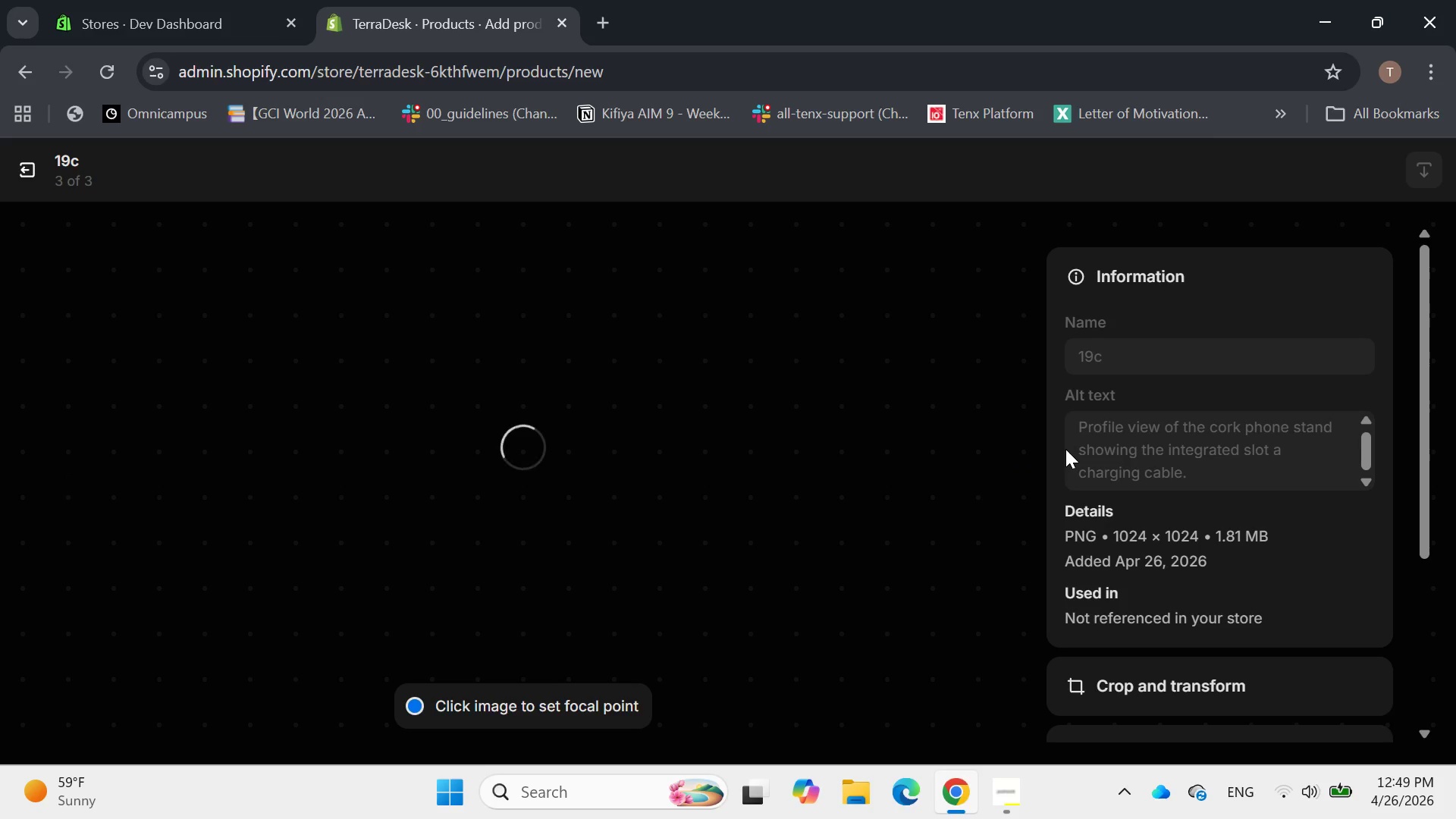 
mouse_move([1165, 426])
 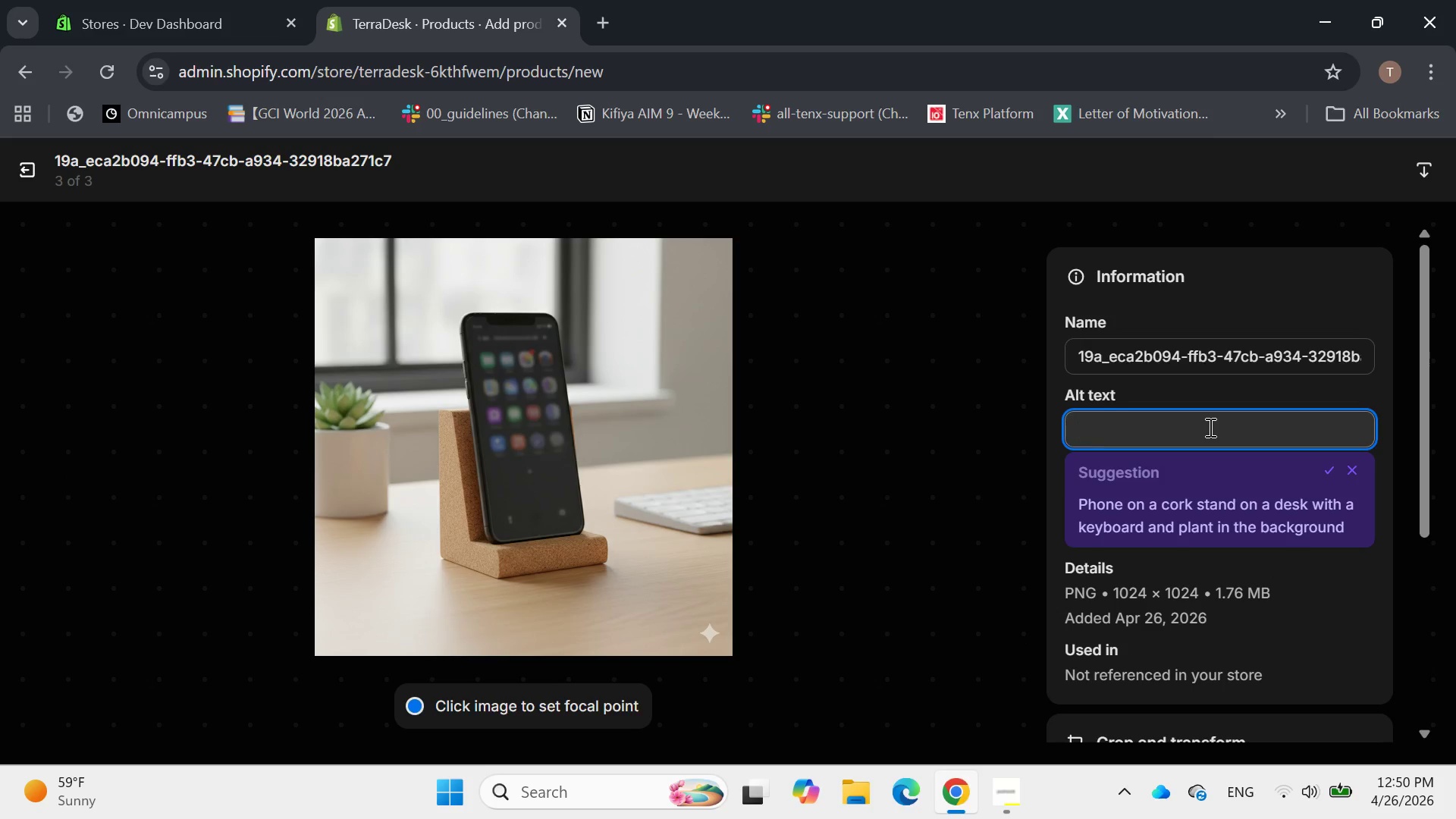 
type(Demonstrating the anti-slip gri)
 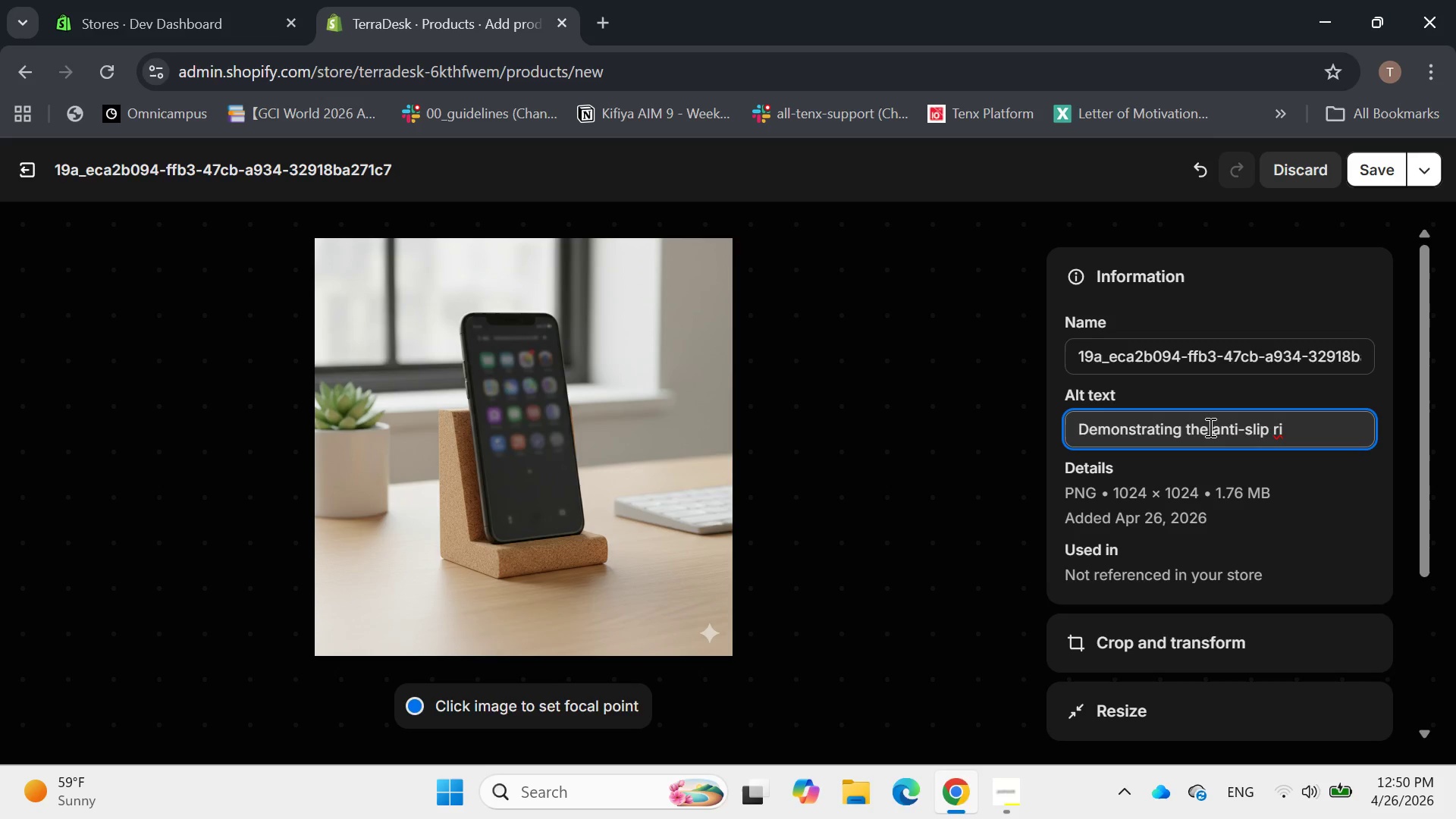 
key(Backspace)
key(Backspace)
type(grip and stabiliy of the high-density cork phone holer.)
 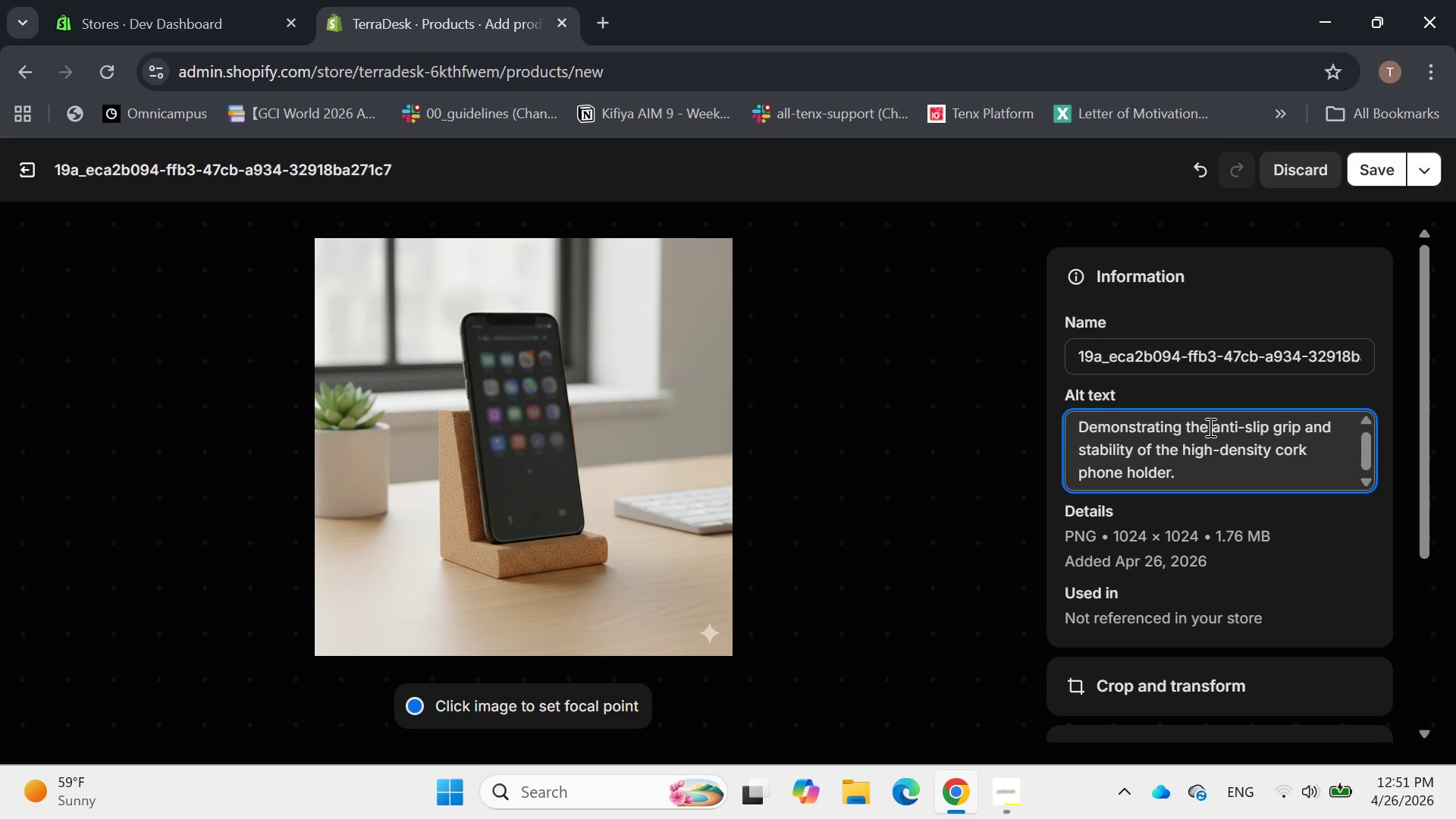 
left_click([1379, 171])
 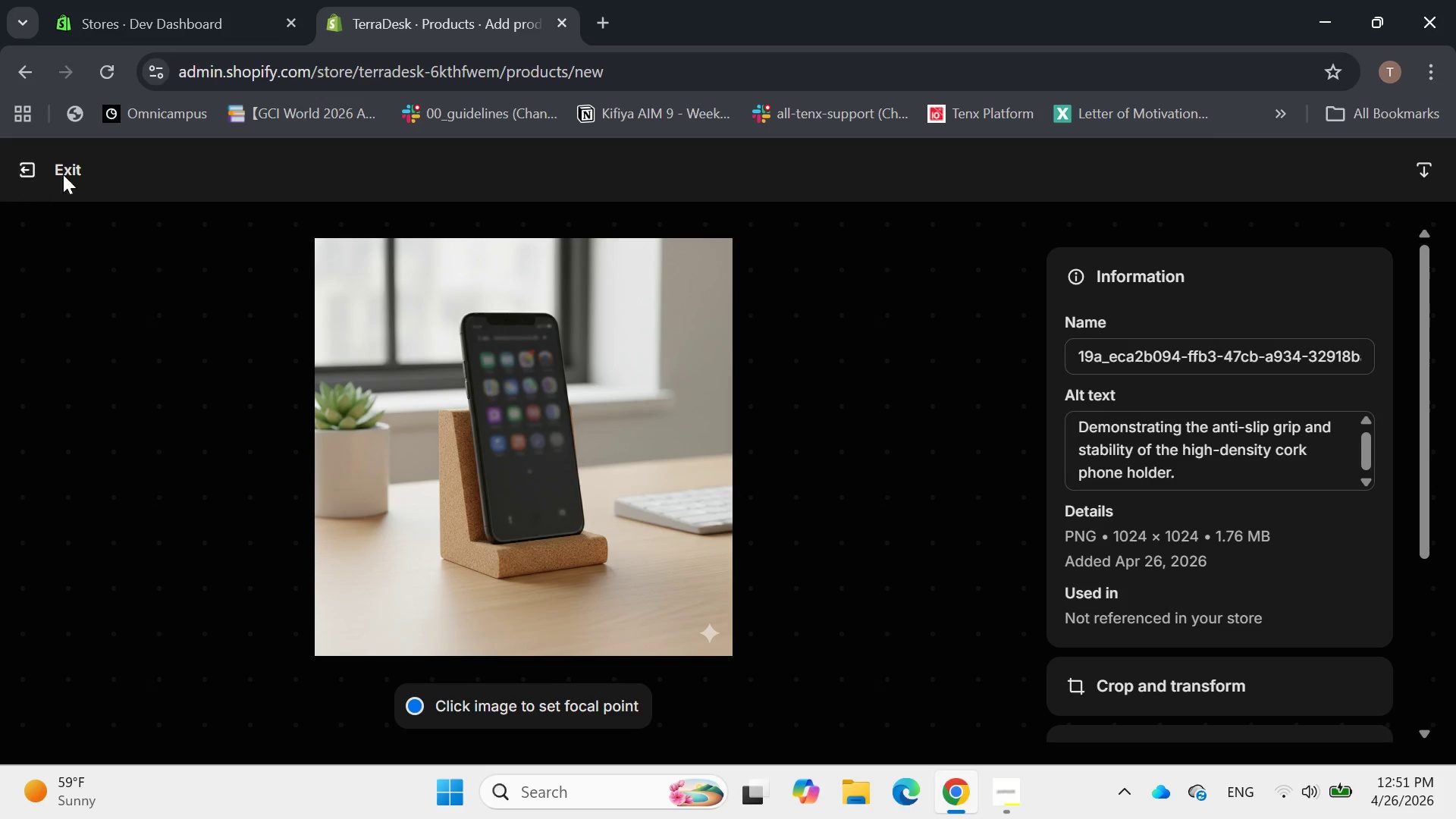 
wait(5.06)
 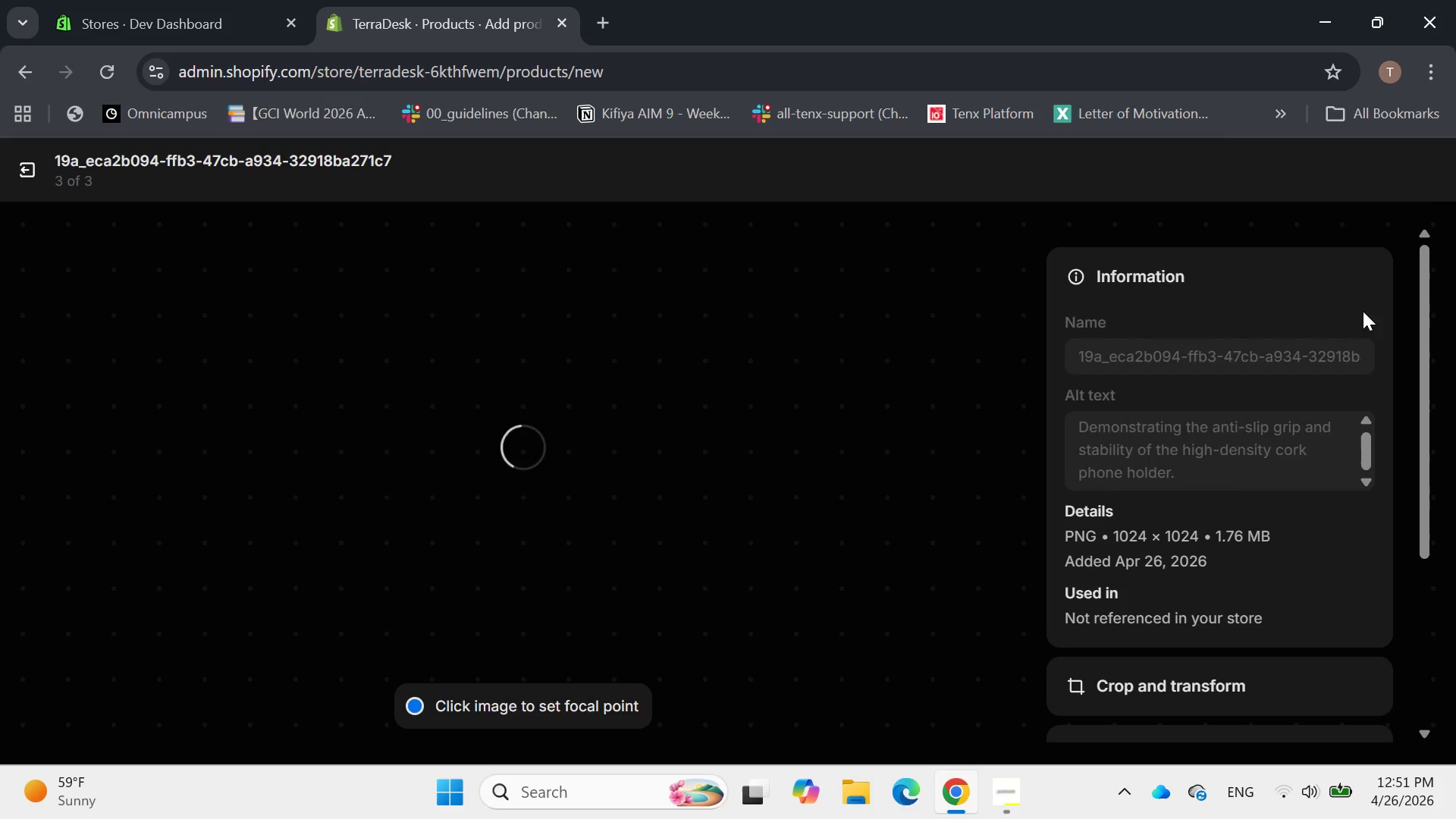 
left_click([1005, 489])
 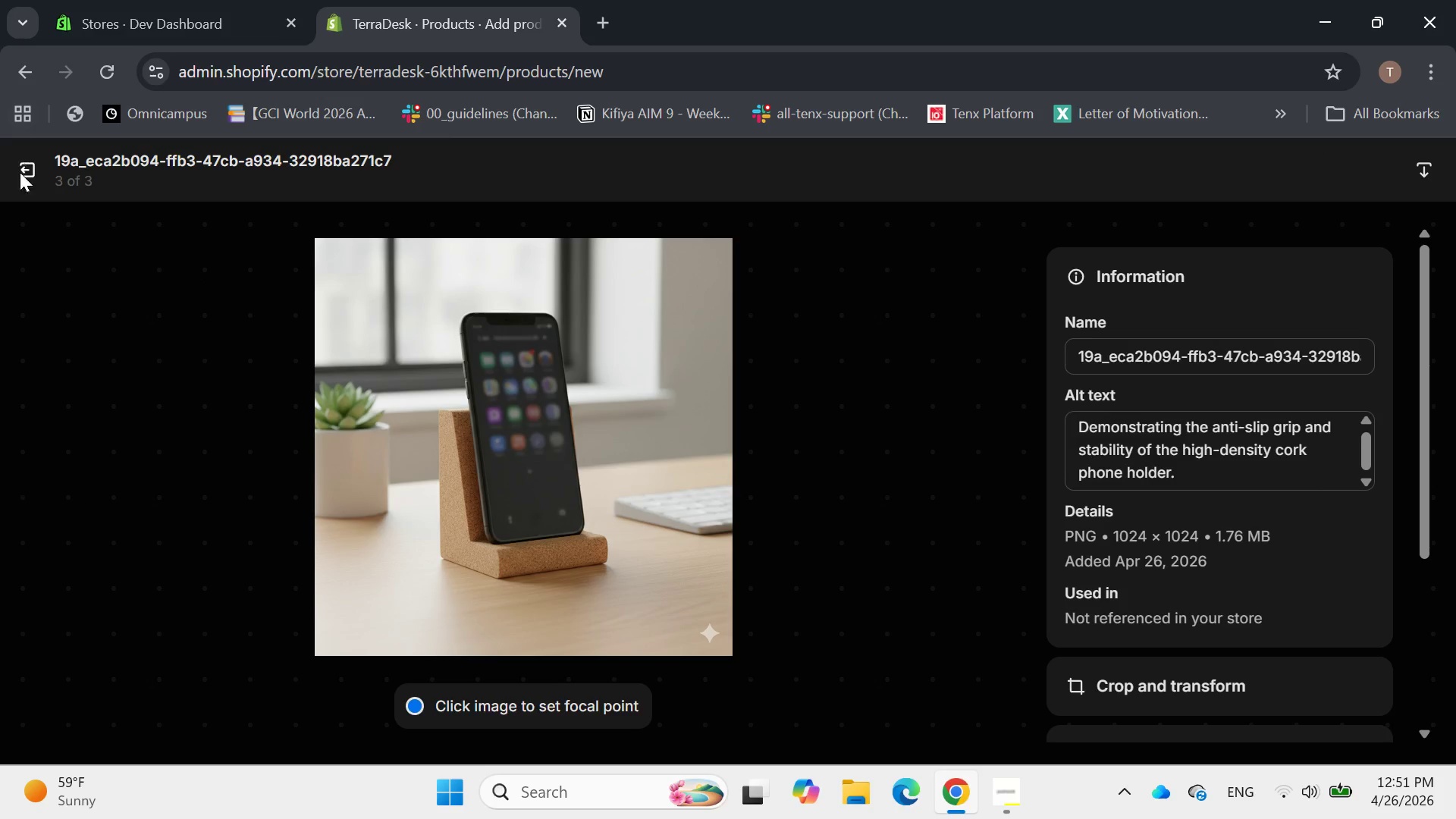 
mouse_move([55, 167])
 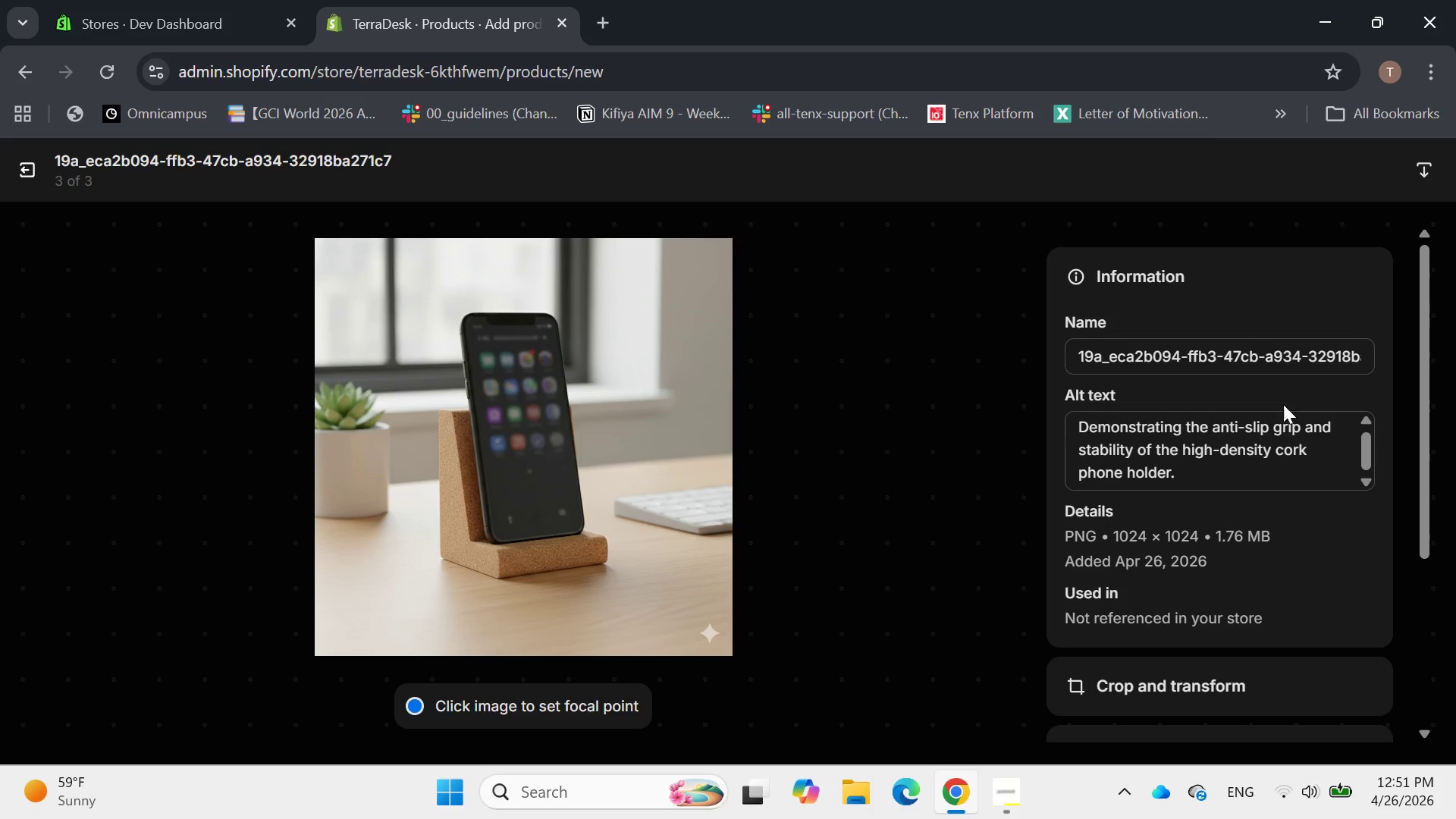 
scroll: coordinate [1250, 453], scroll_direction: down, amount: 1.0
 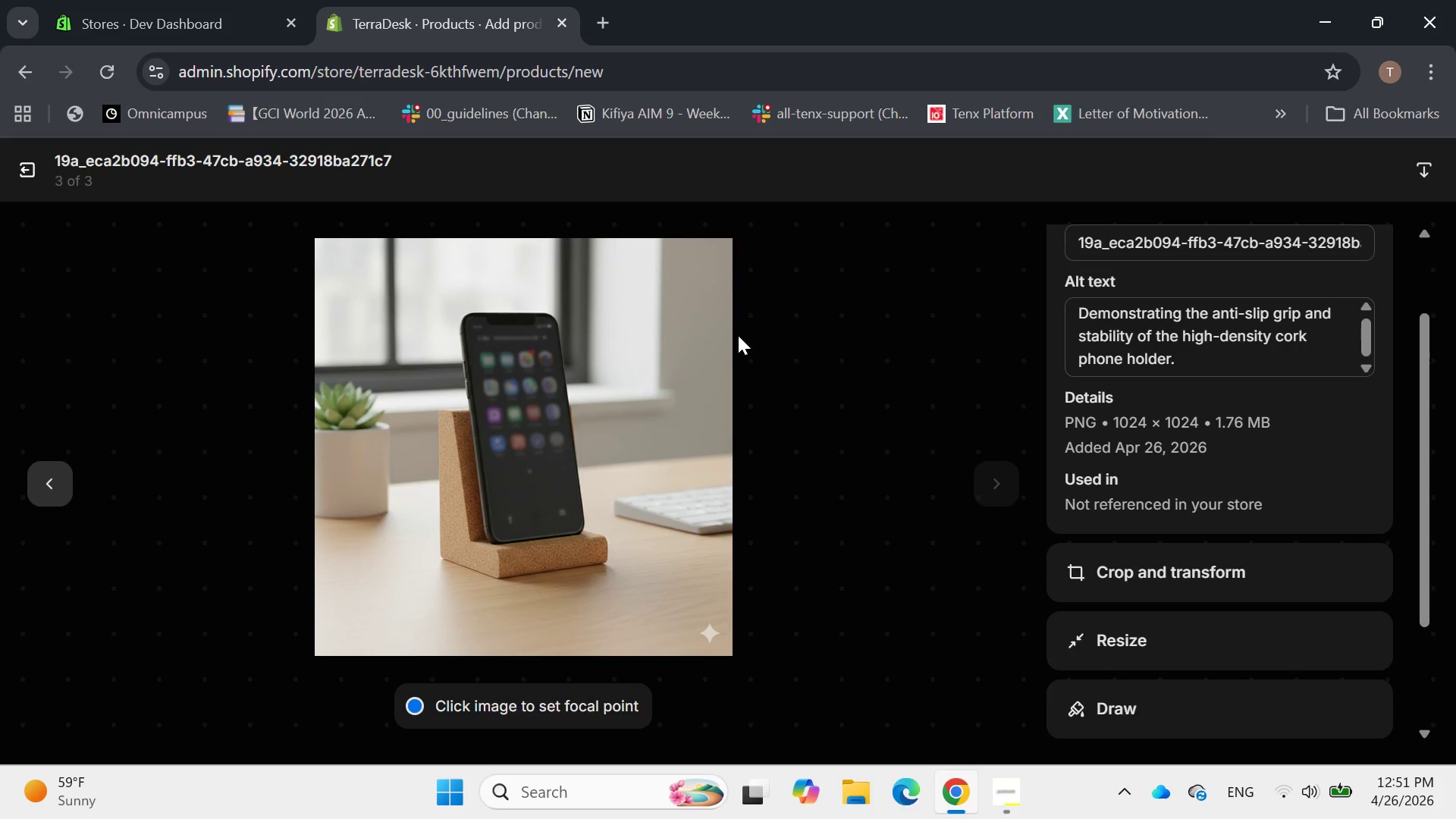 
scroll: coordinate [738, 331], scroll_direction: up, amount: 3.0
 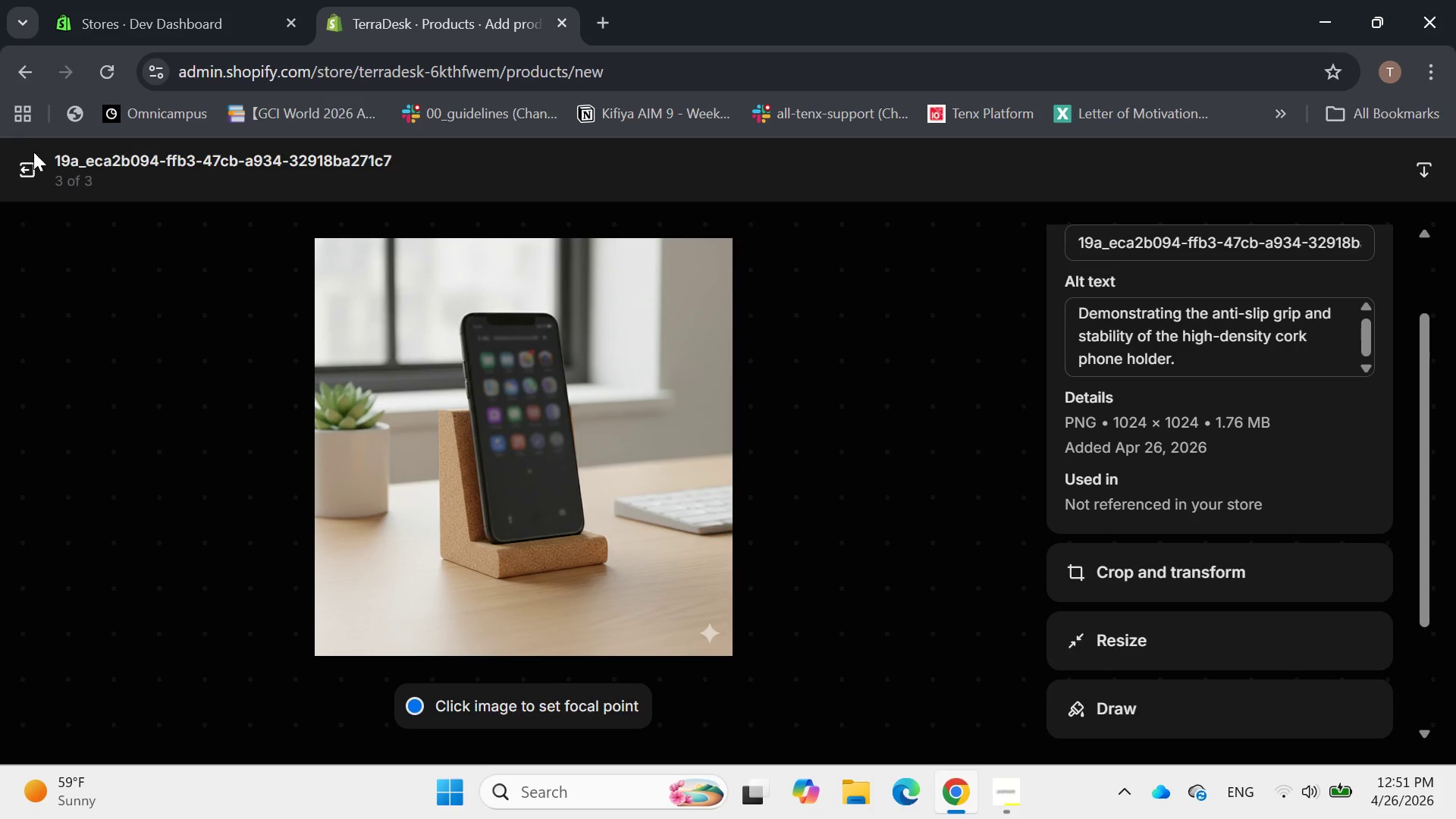 
left_click_drag(start_coordinate=[26, 163], to_coordinate=[32, 165])
 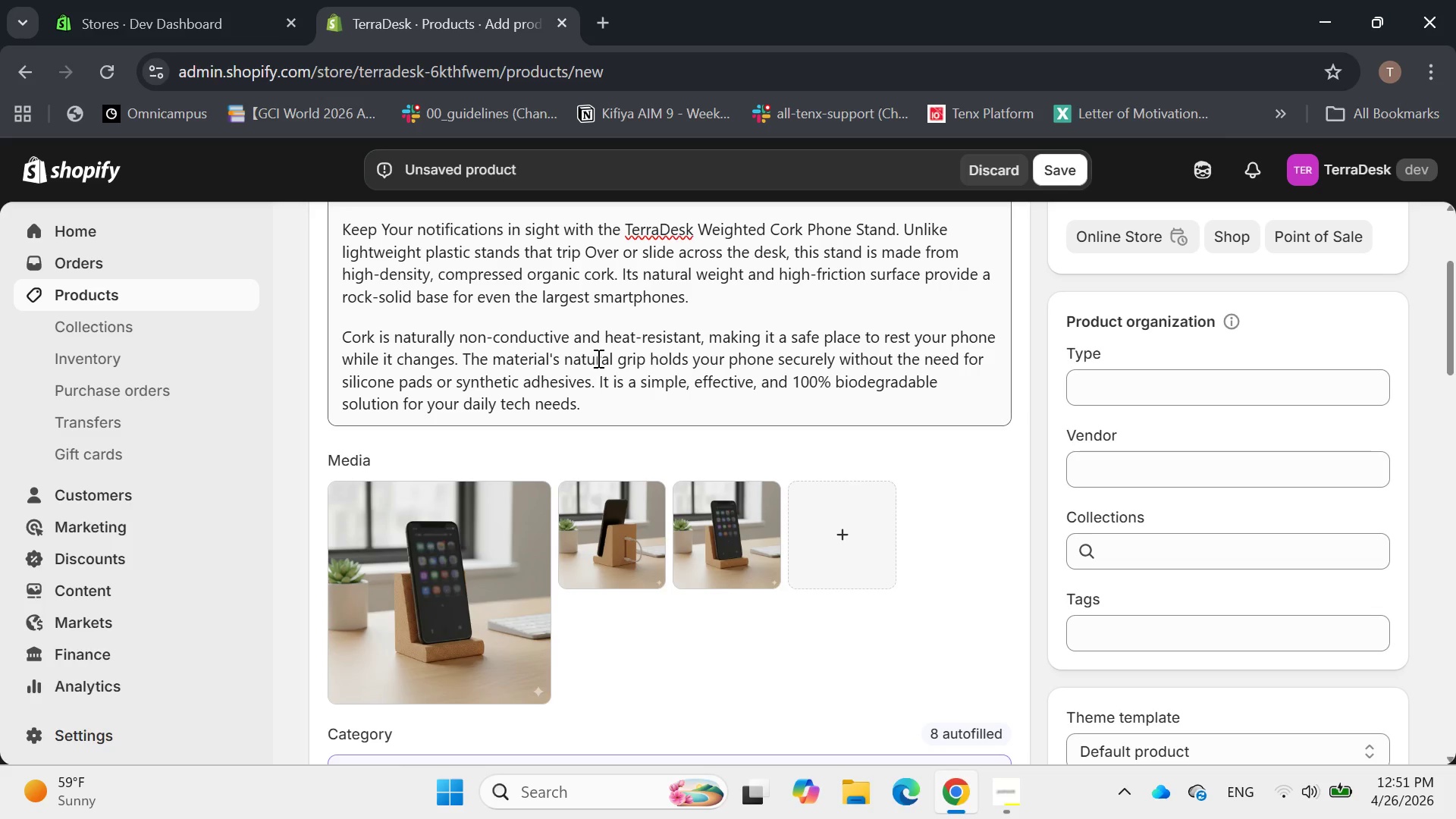 
scroll: coordinate [597, 356], scroll_direction: down, amount: 2.0
 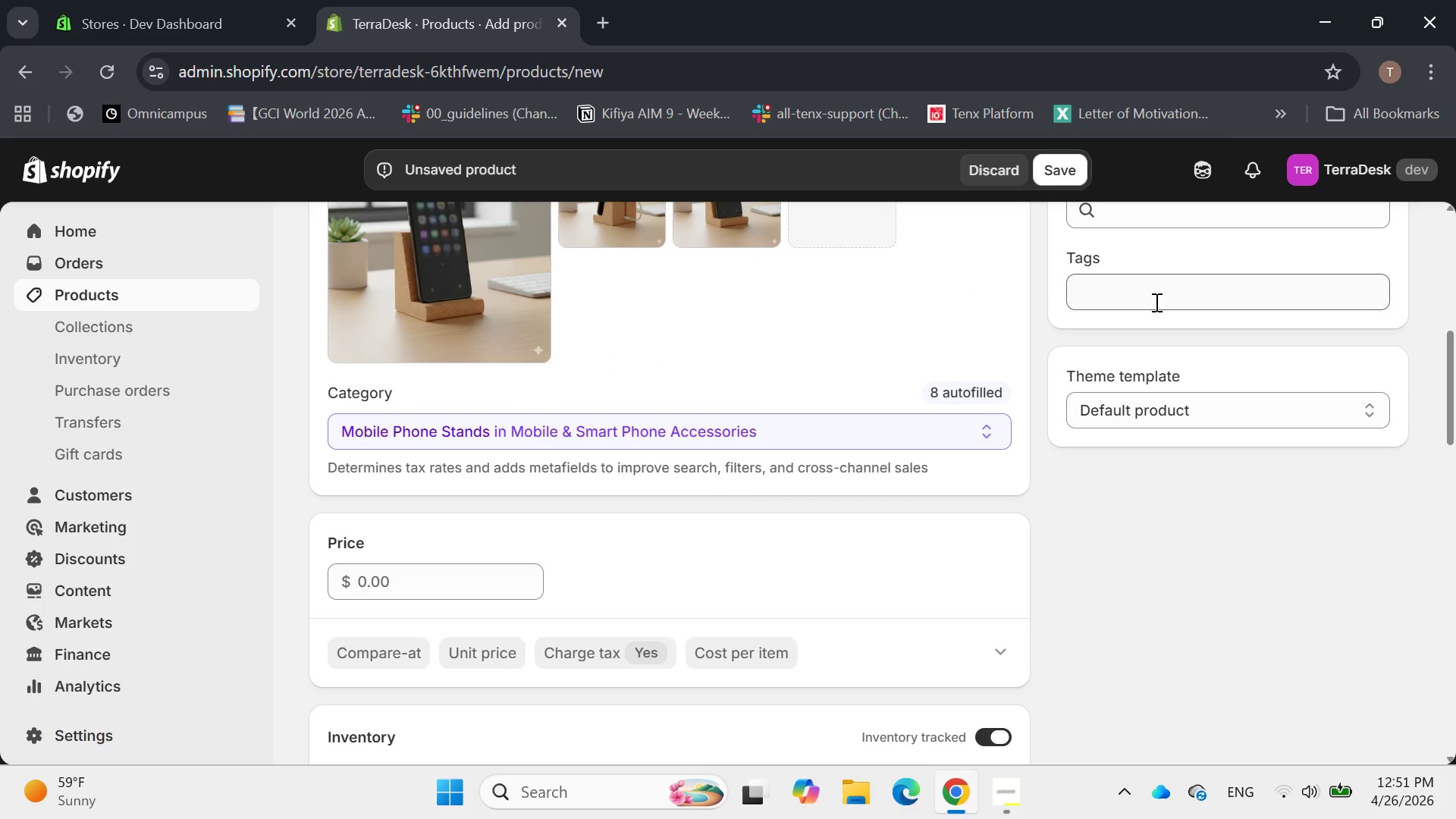 
left_click_drag(start_coordinate=[1195, 277], to_coordinate=[1195, 281])
 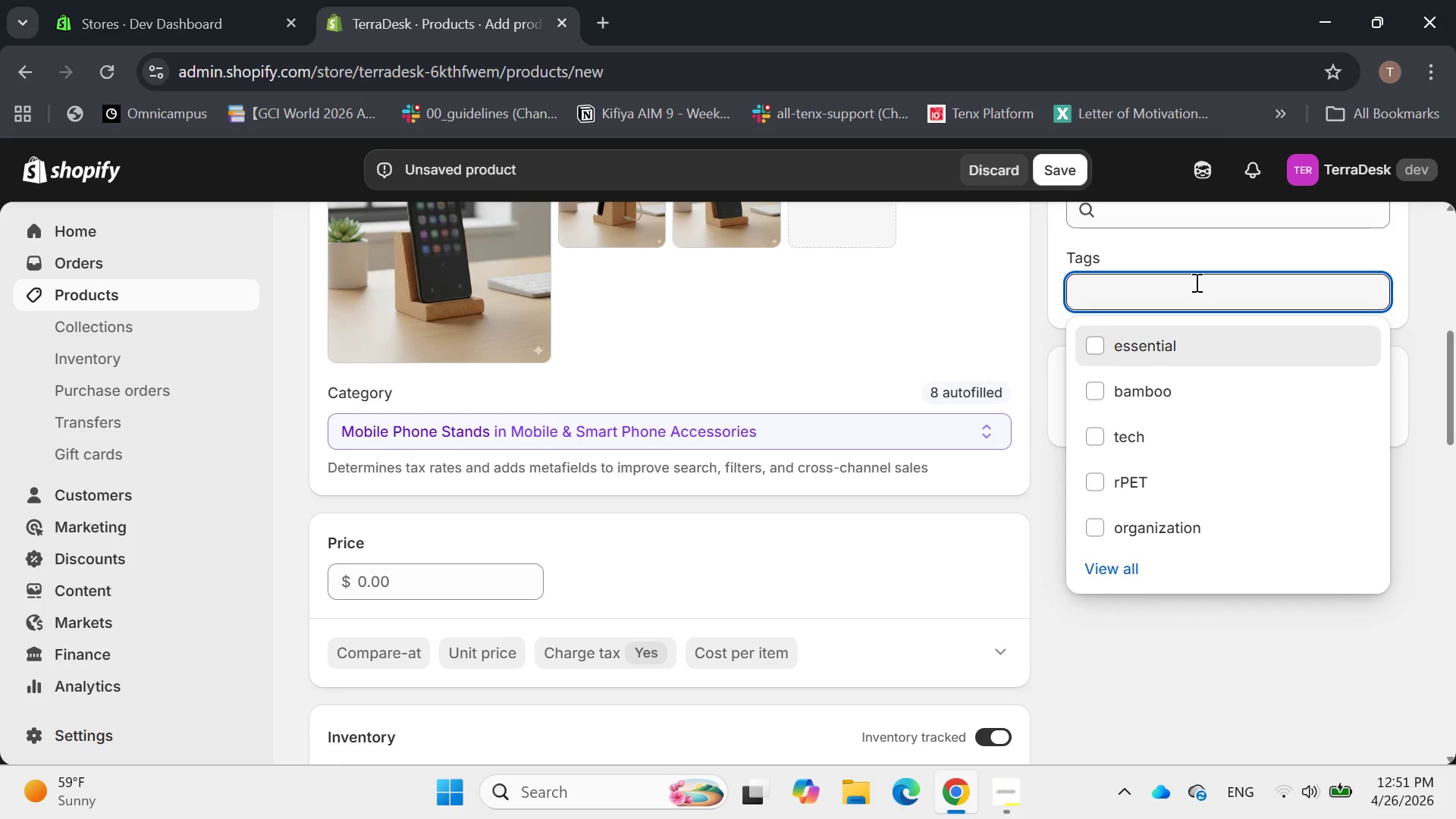 
wait(5.17)
 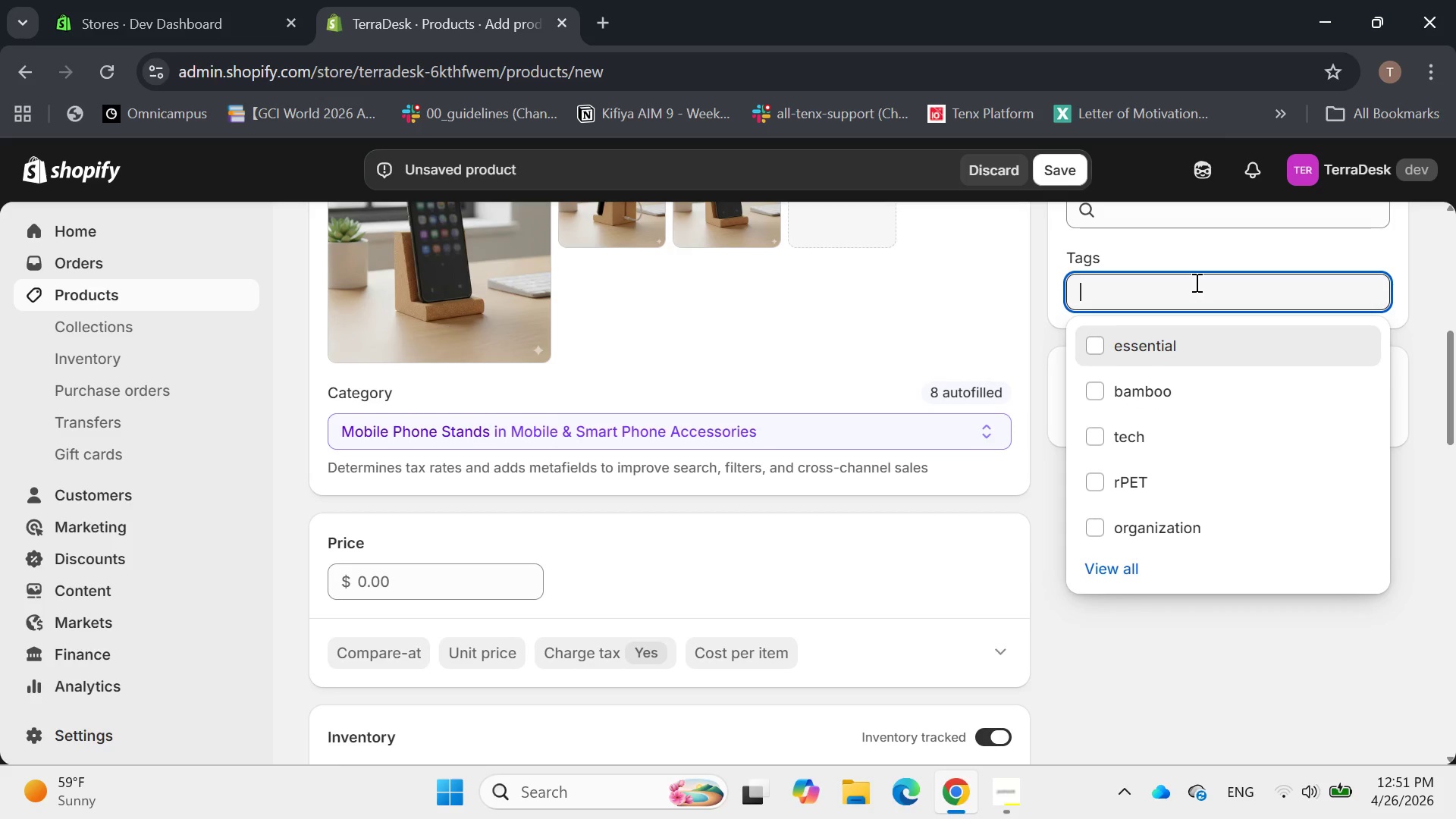 
type(essential)
 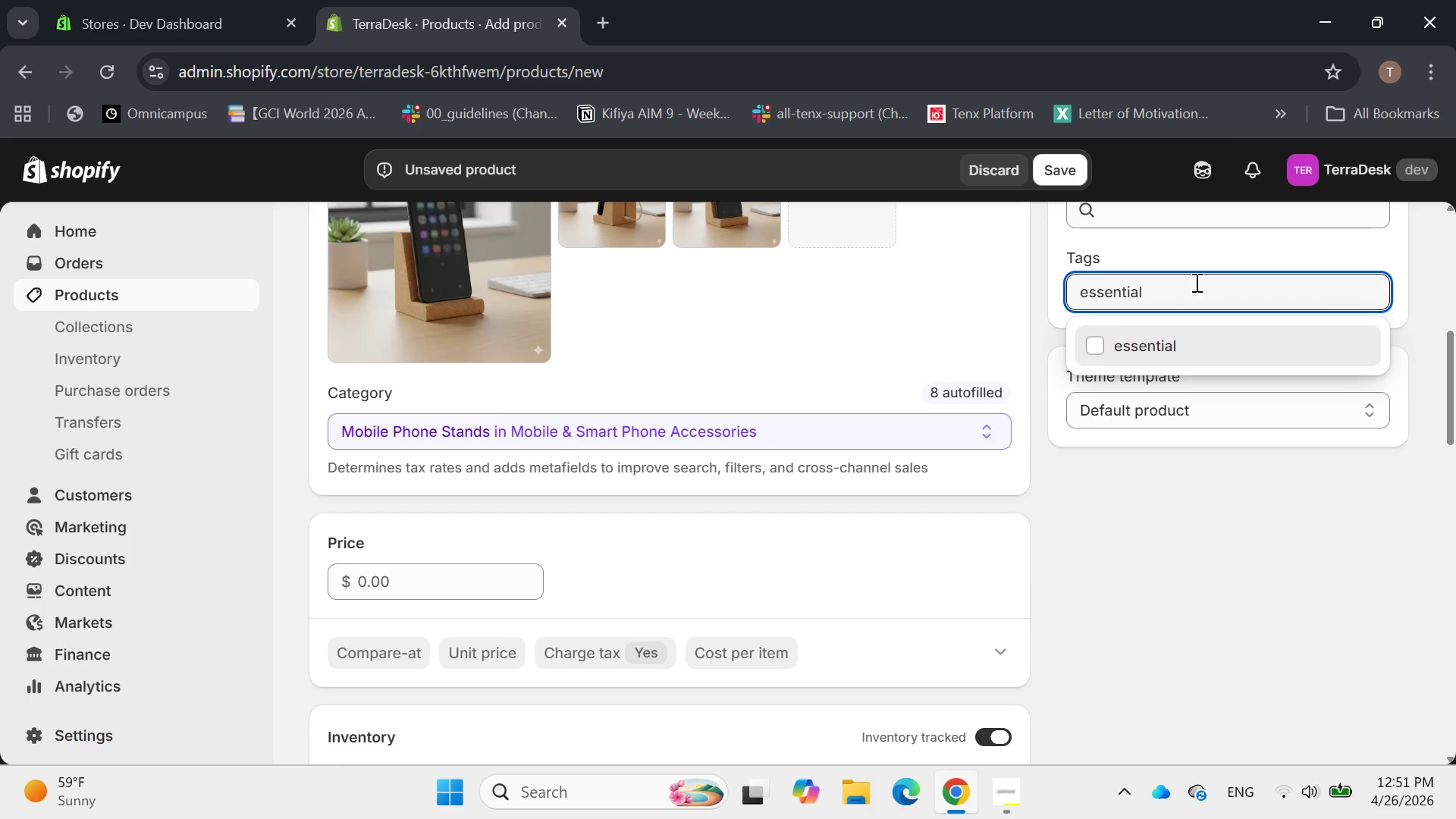 
type(, cork, tech)
 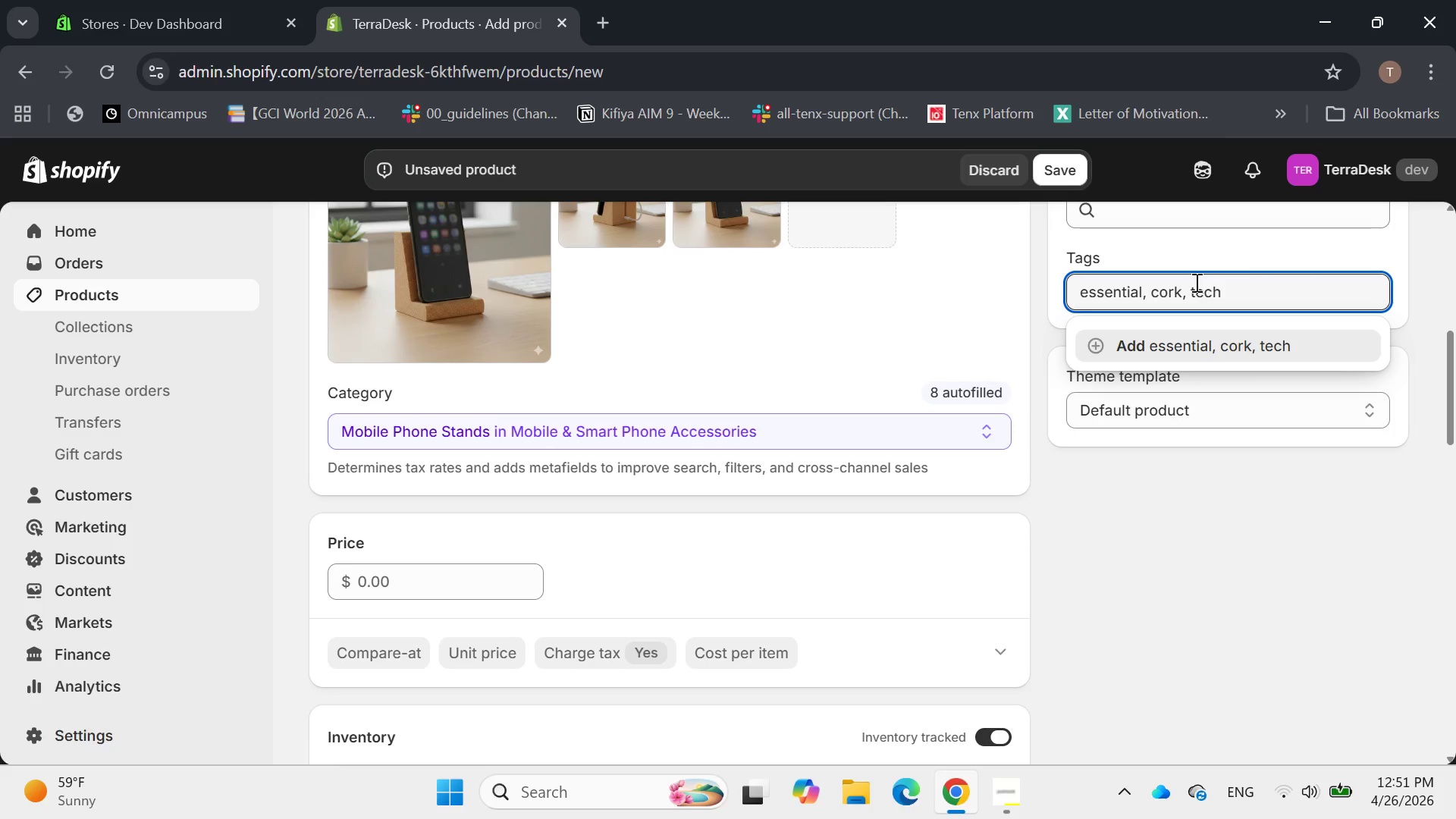 
key(Enter)
 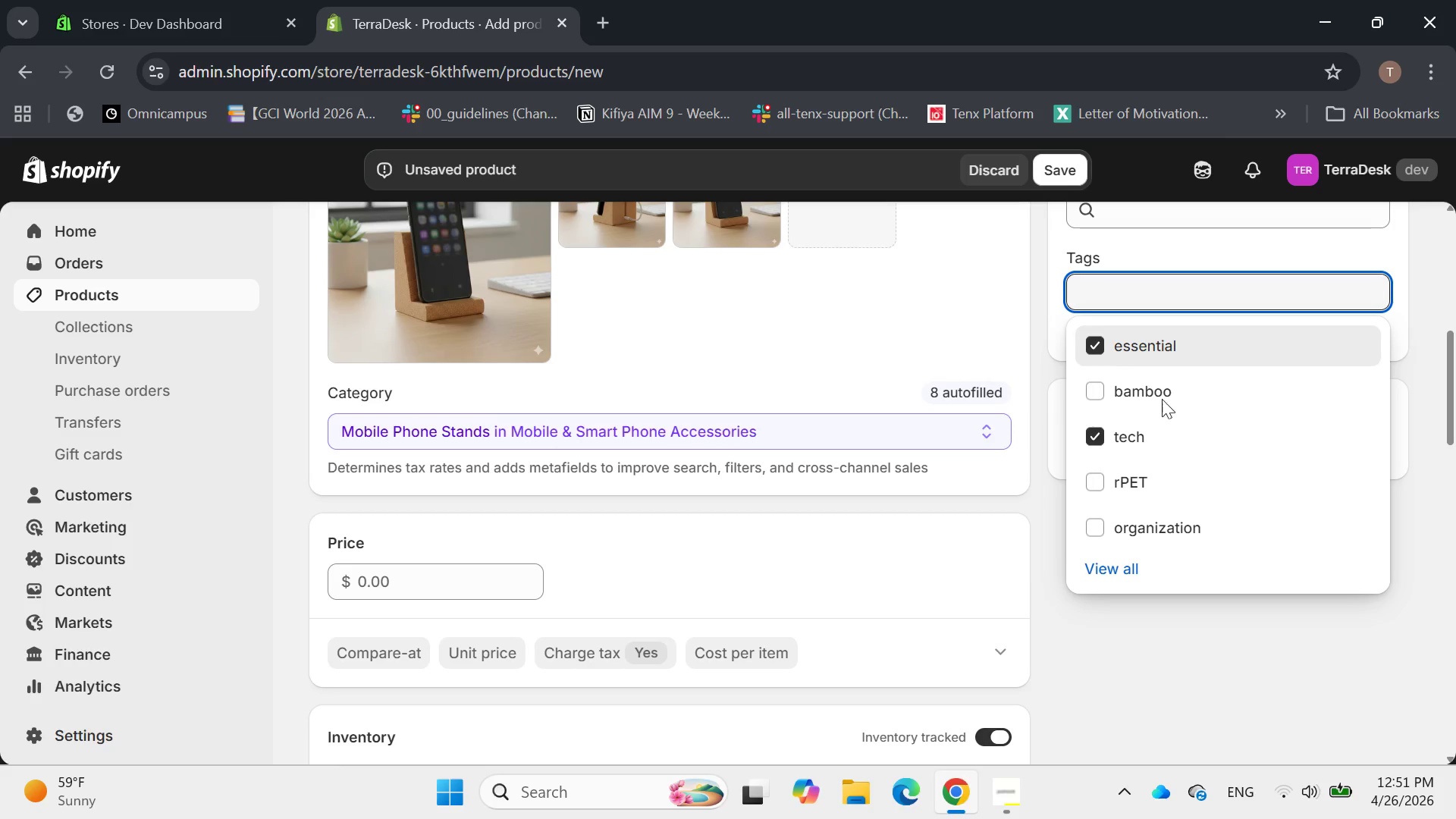 
left_click([918, 298])
 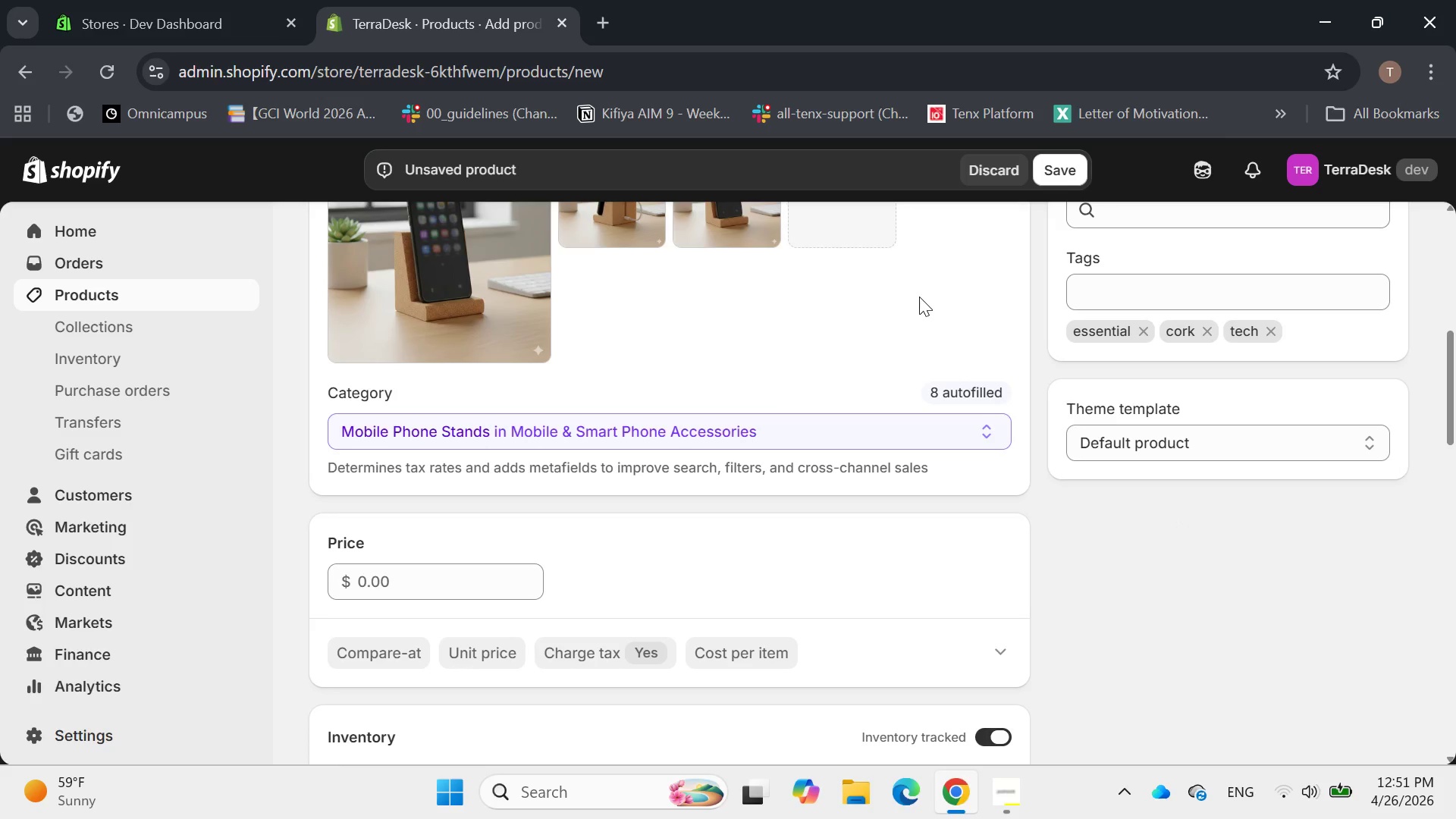 
scroll: coordinate [918, 297], scroll_direction: down, amount: 7.0
 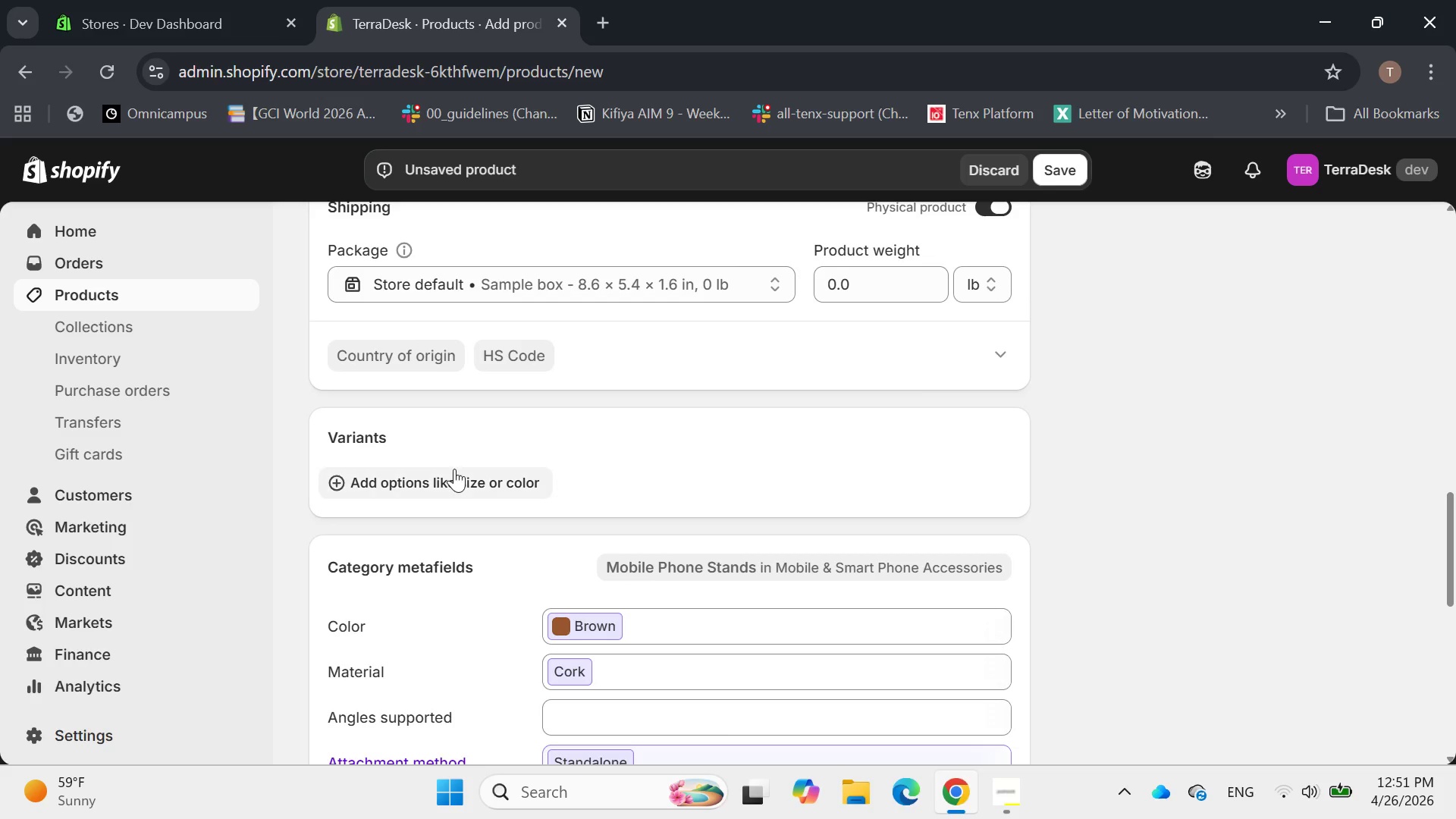 
left_click([454, 469])
 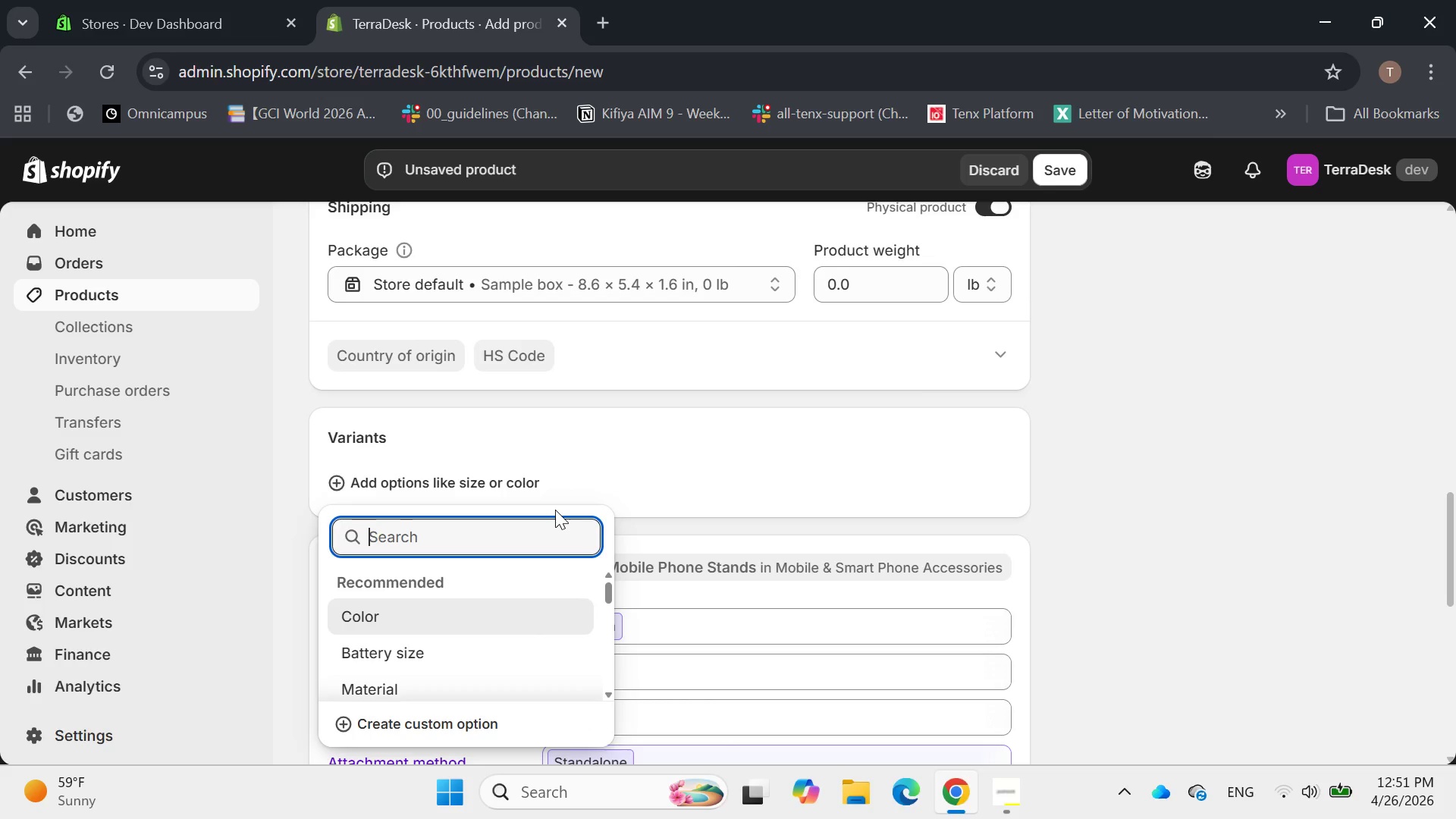 
wait(8.09)
 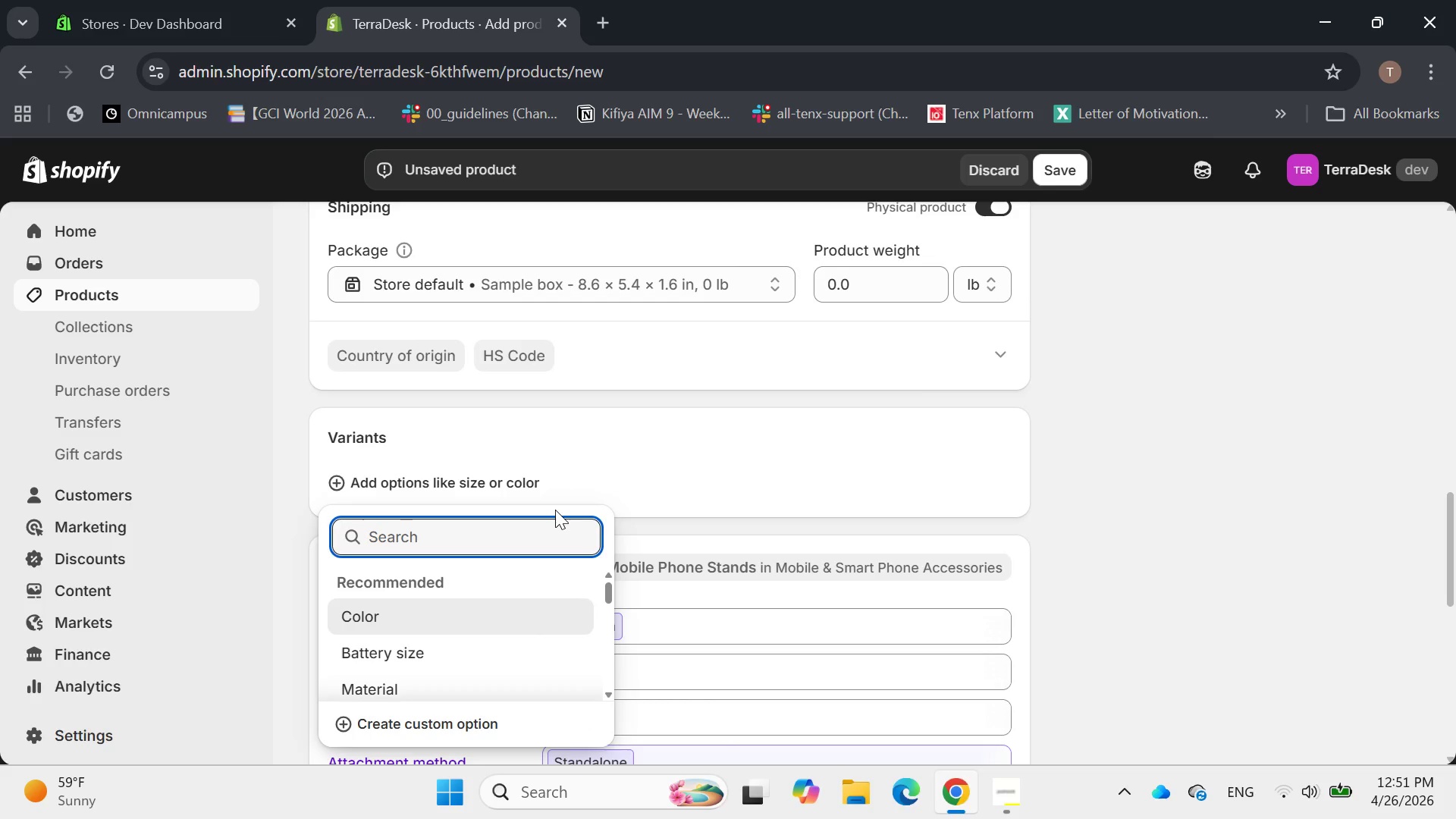 
type(Width)
 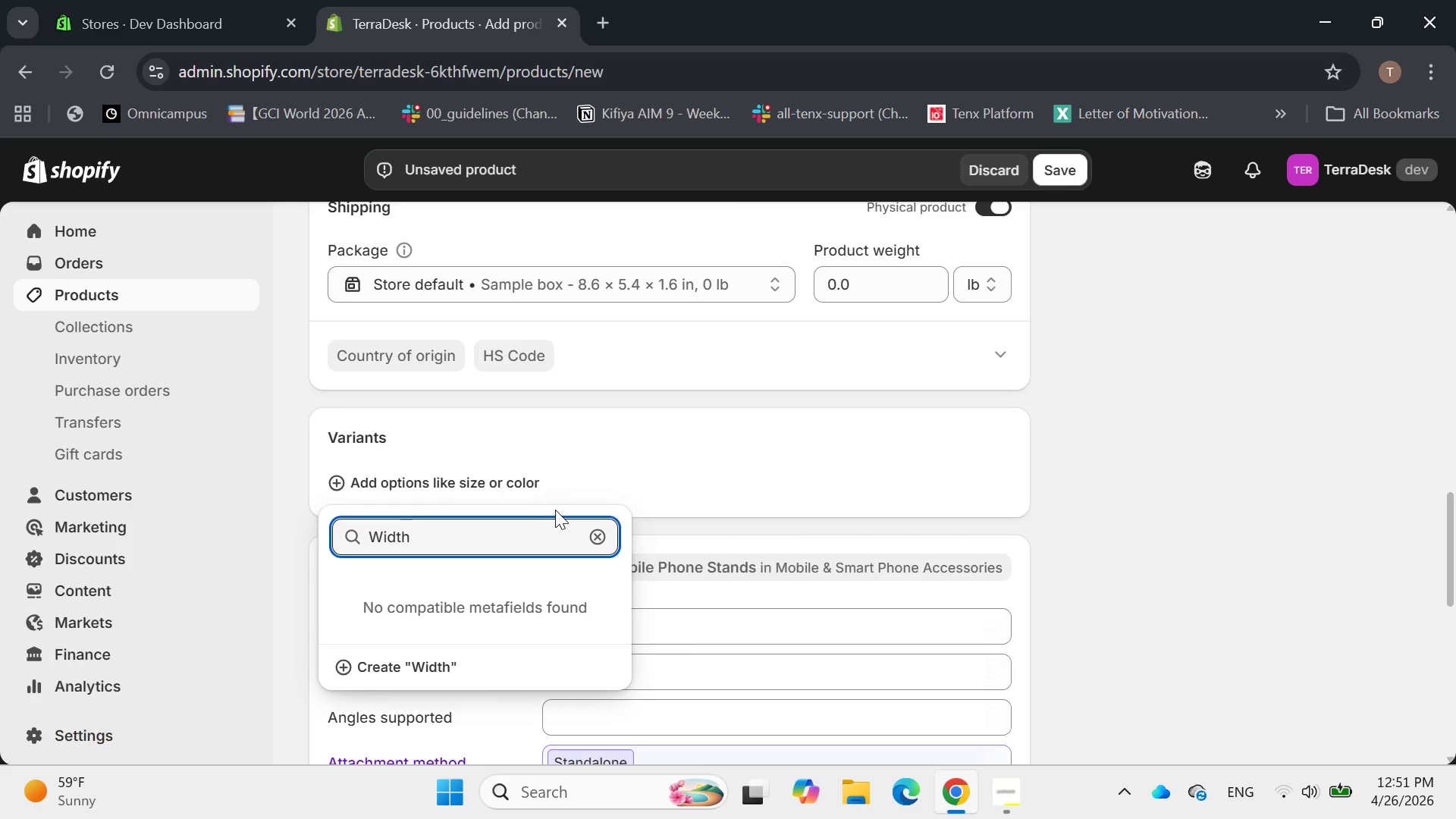 
key(Enter)
 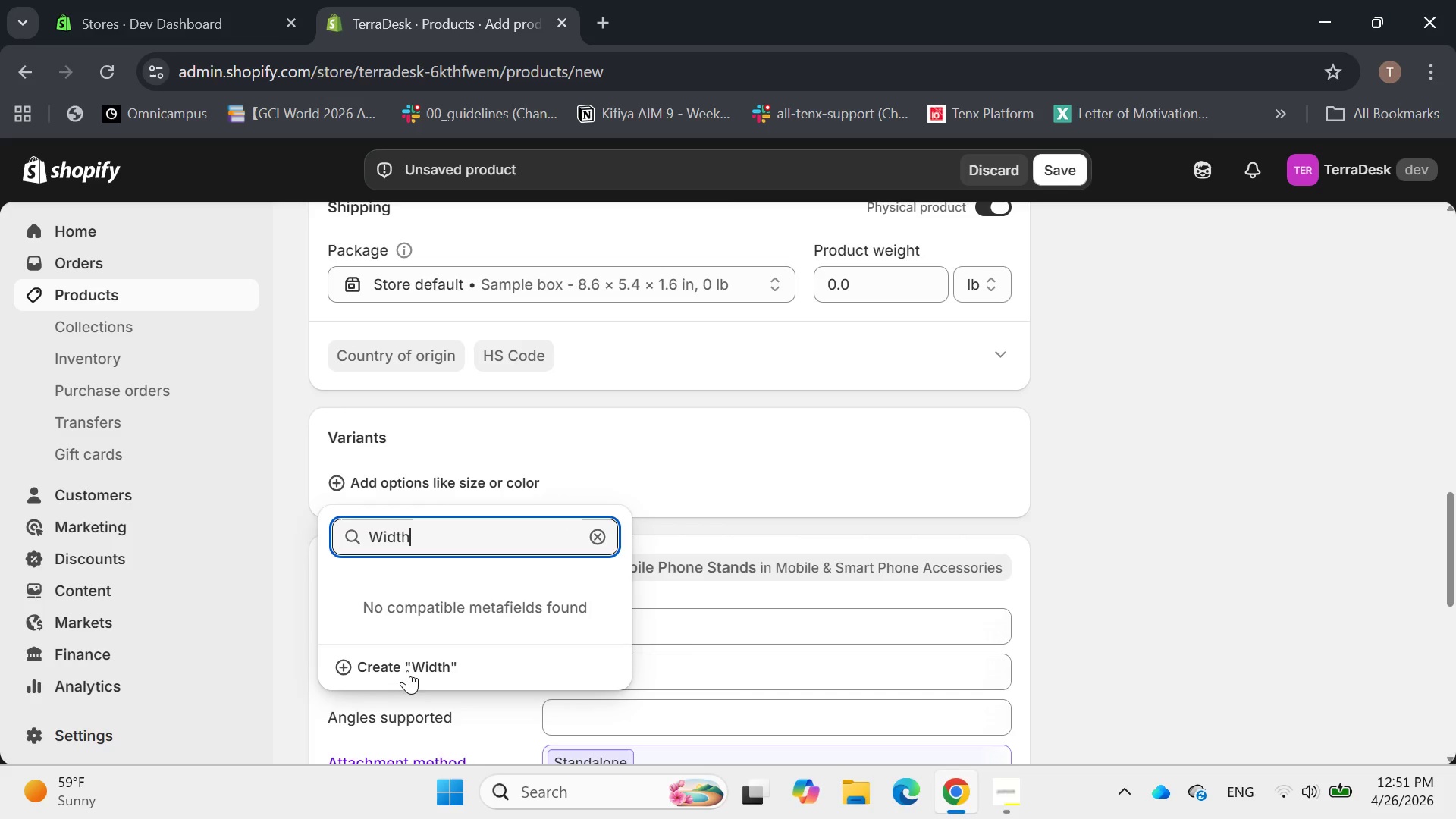 
left_click([407, 669])
 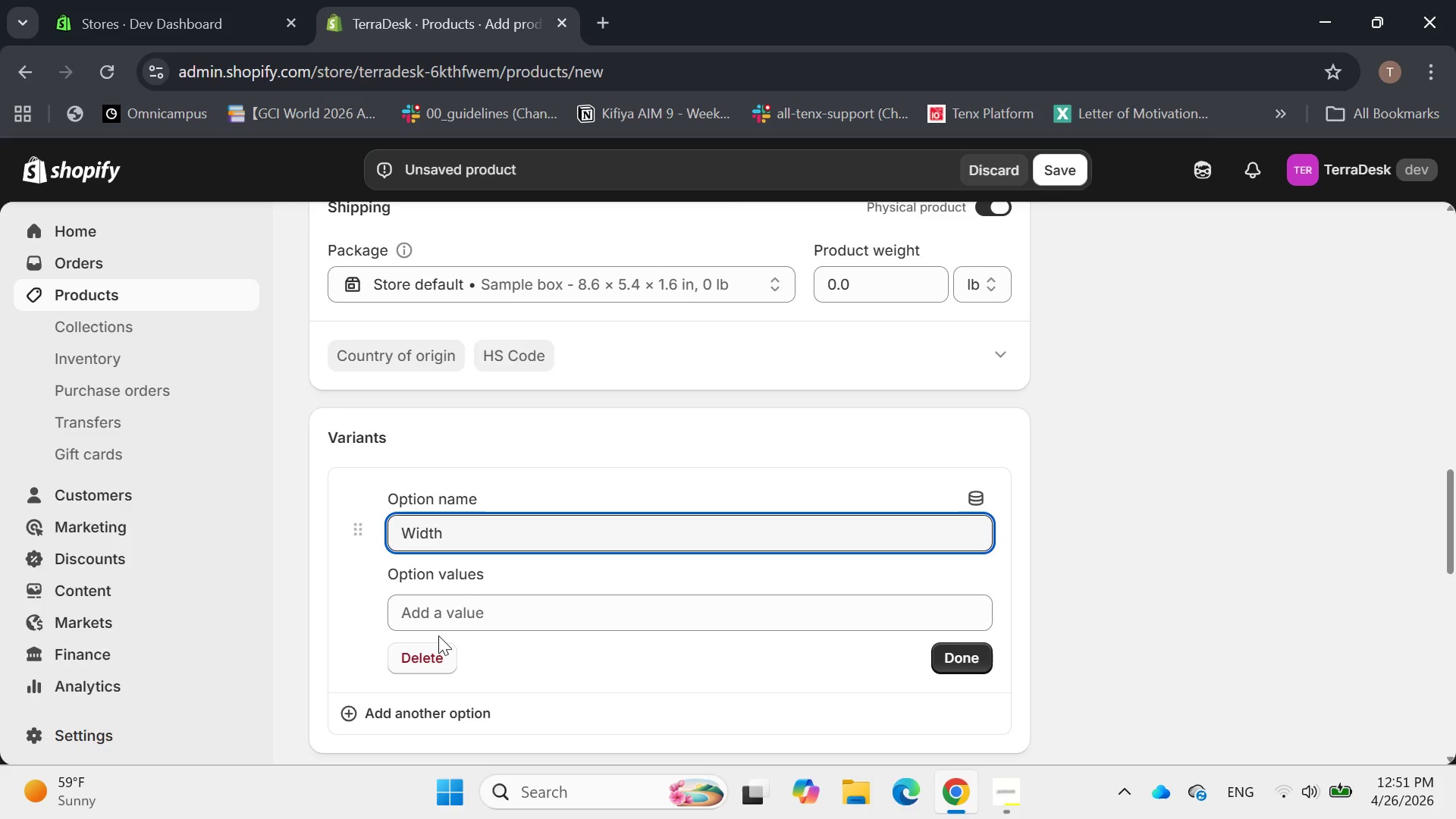 
left_click([482, 598])
 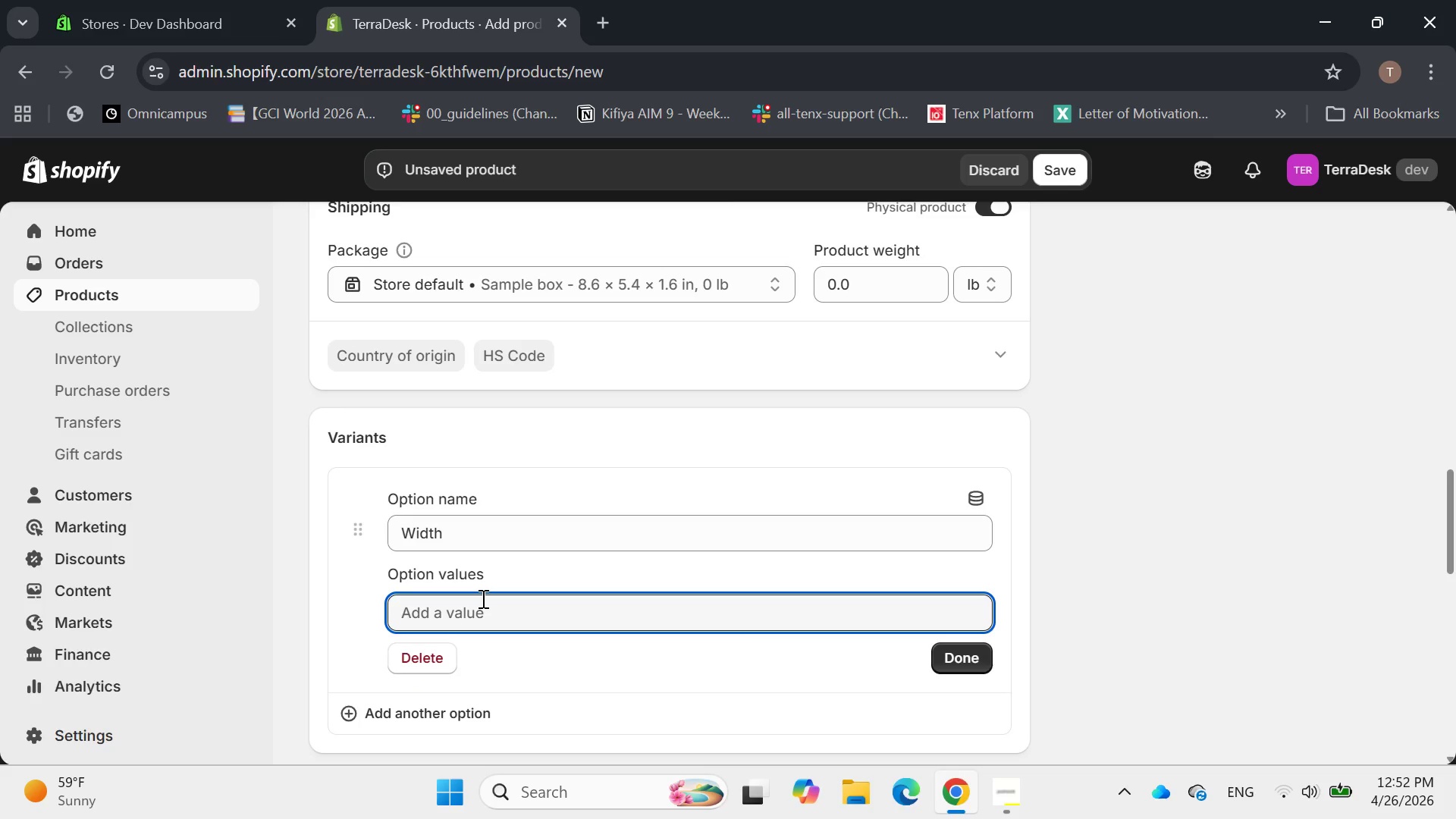 
type(Slim ())
 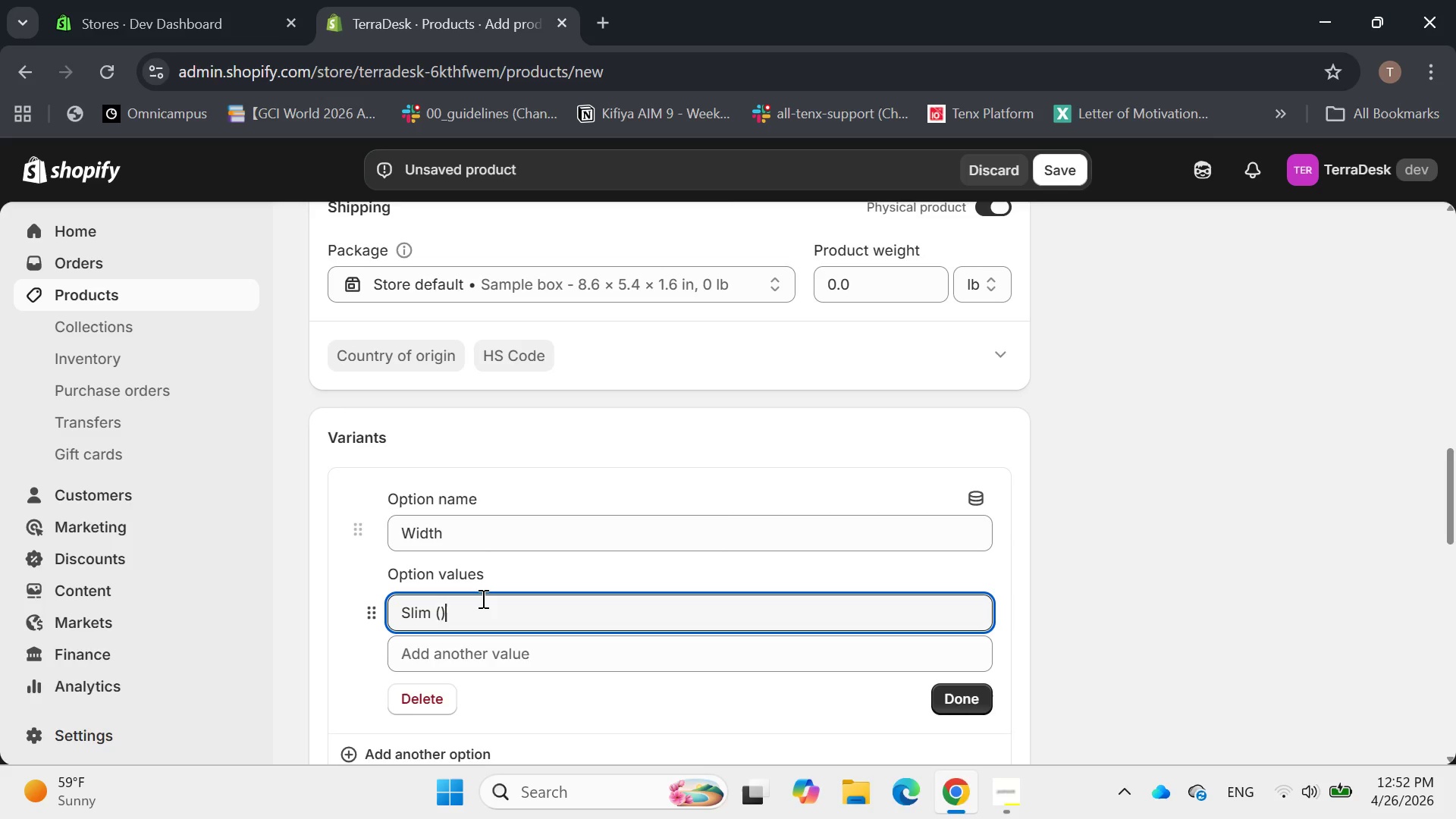 
key(ArrowLeft)
 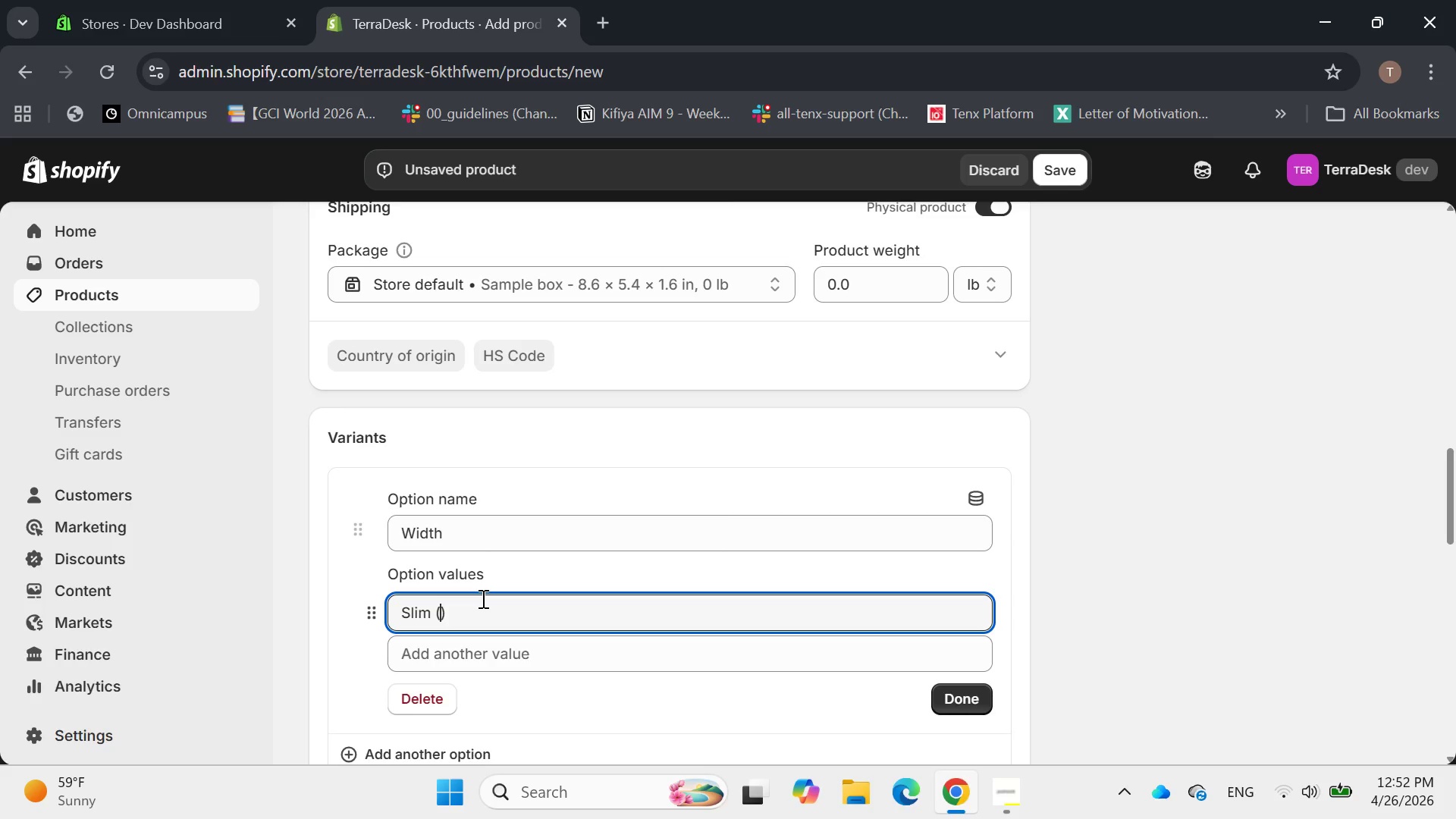 
type(Universal)
 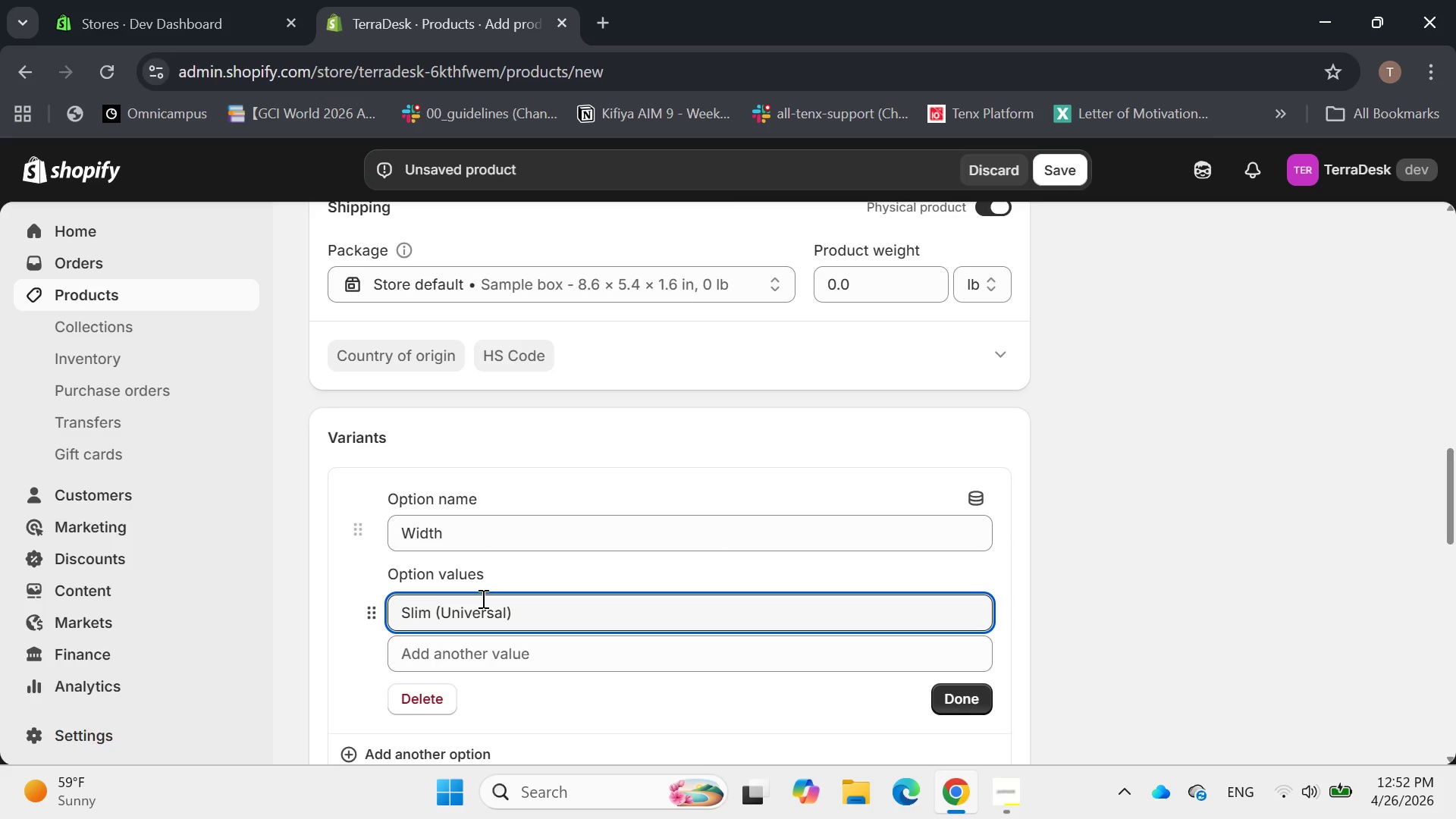 
key(ArrowRight)
 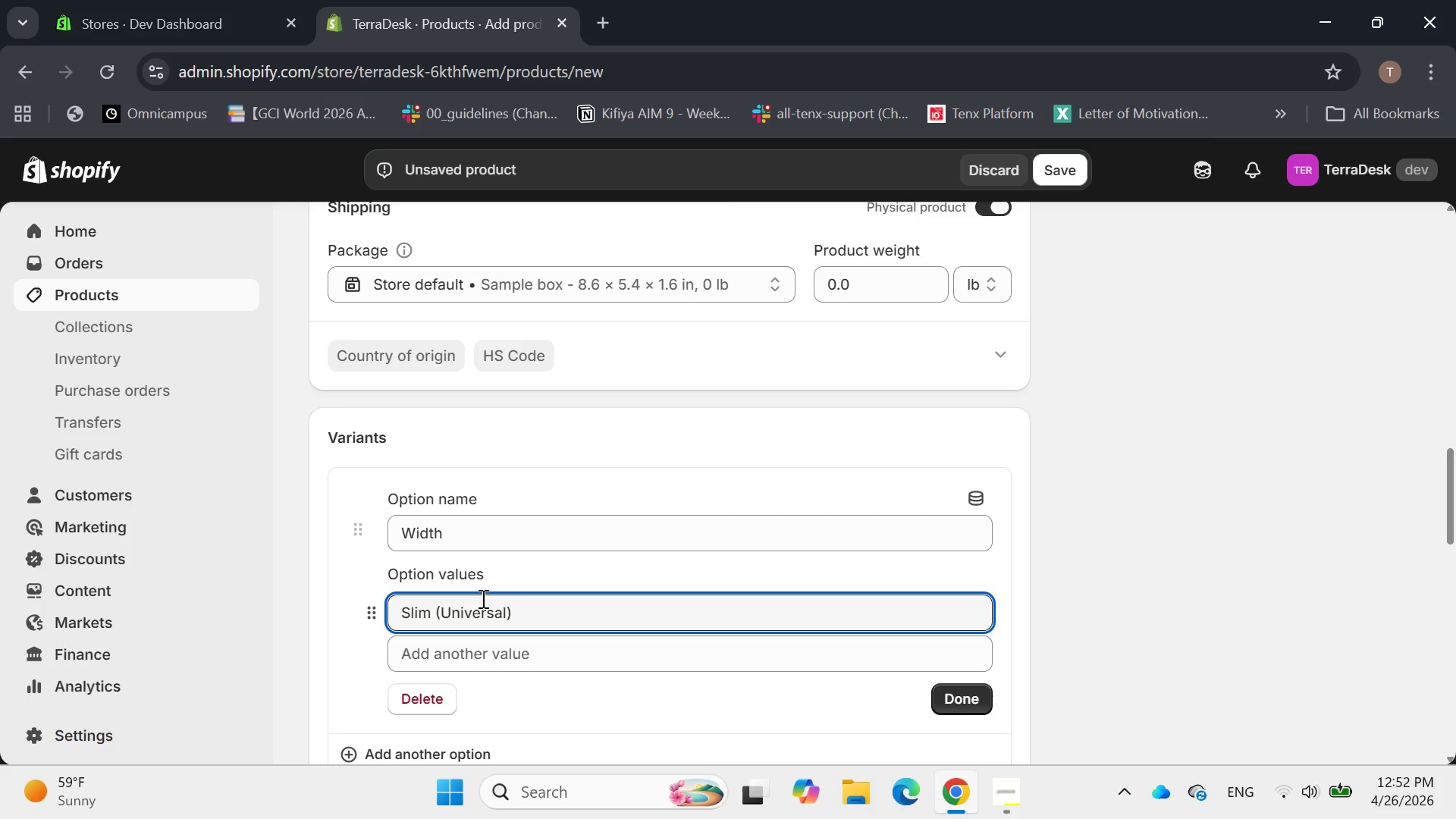 
key(Enter)
 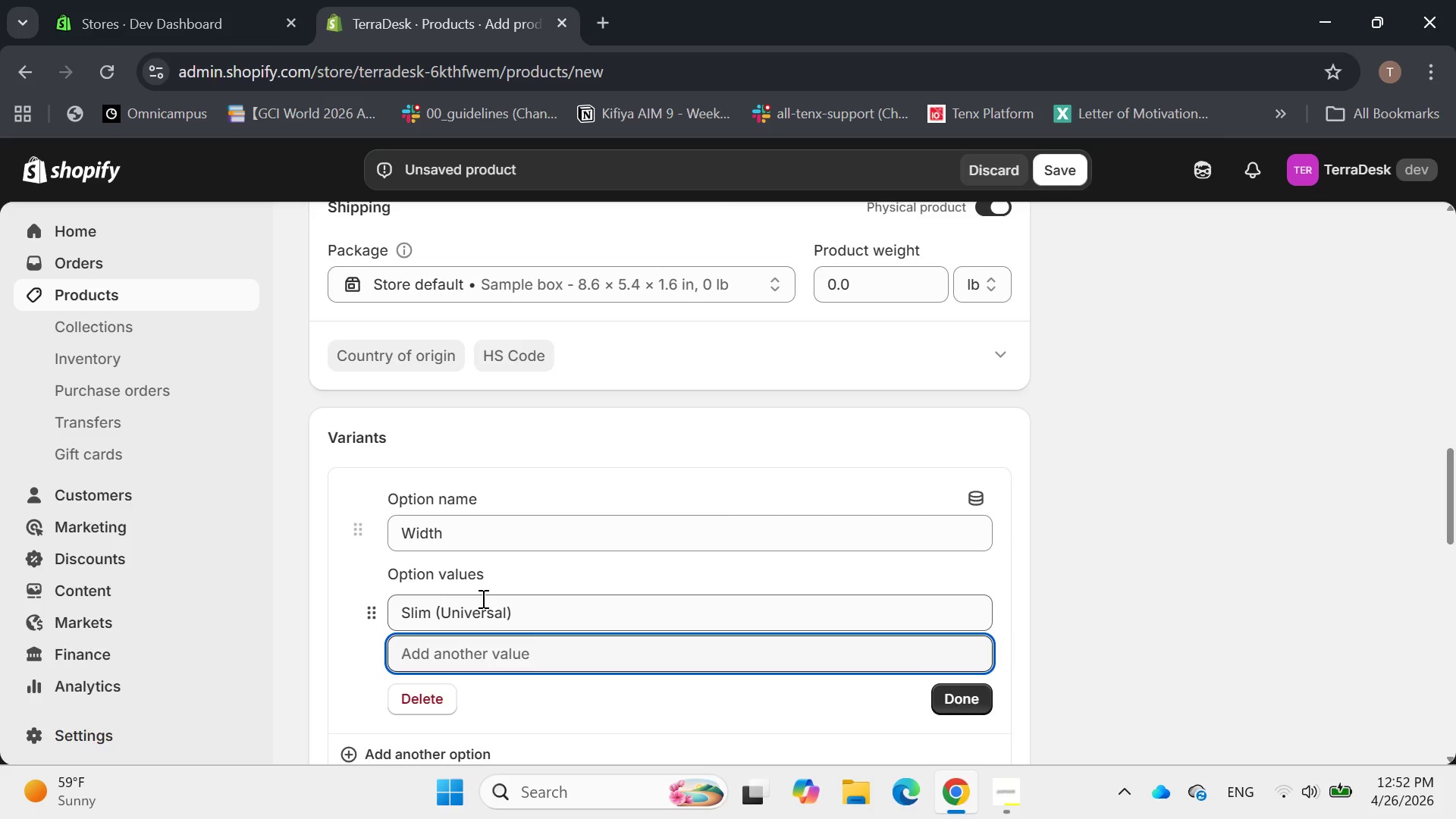 
type(PLUs ())
 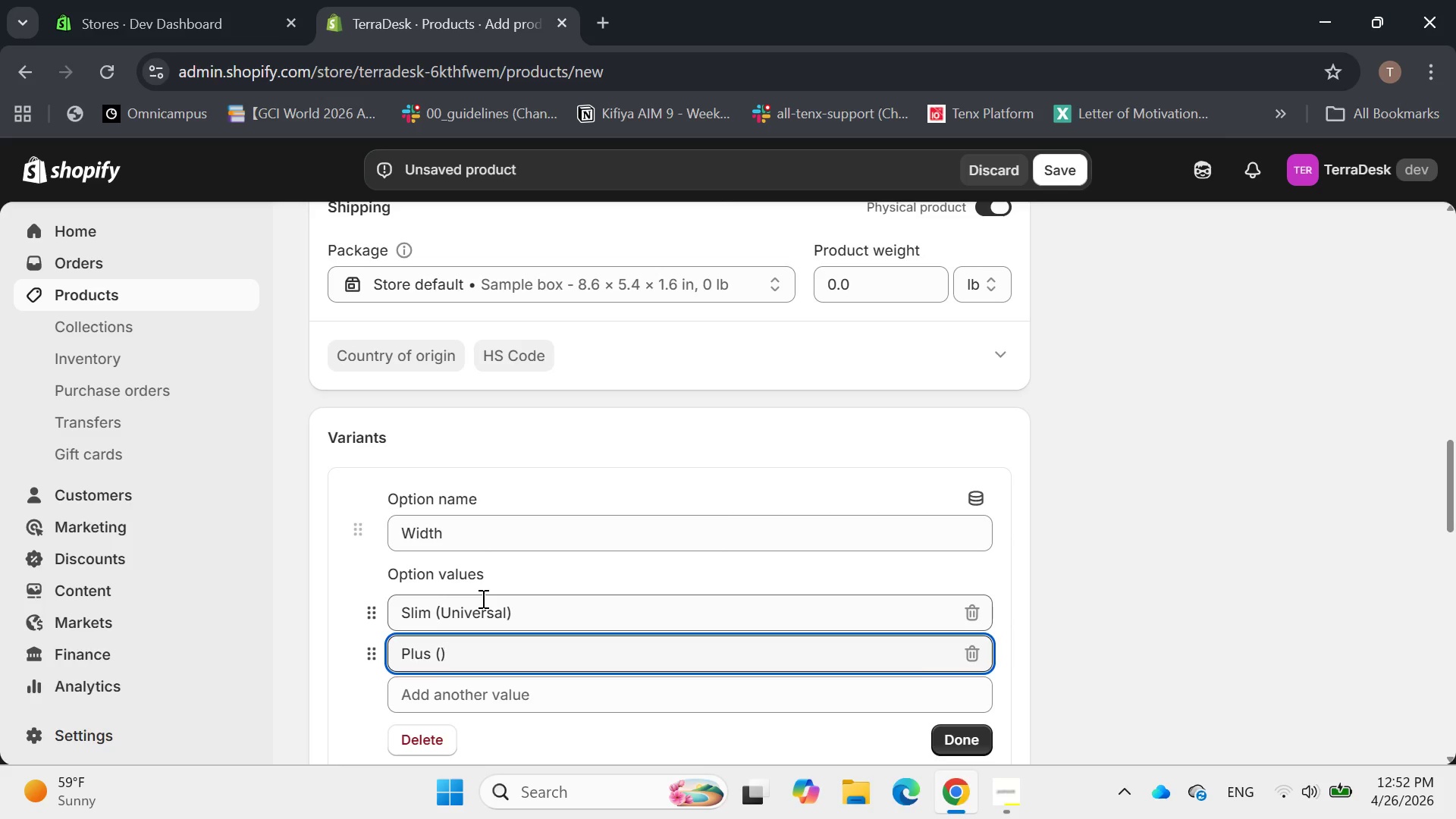 
key(ArrowLeft)
 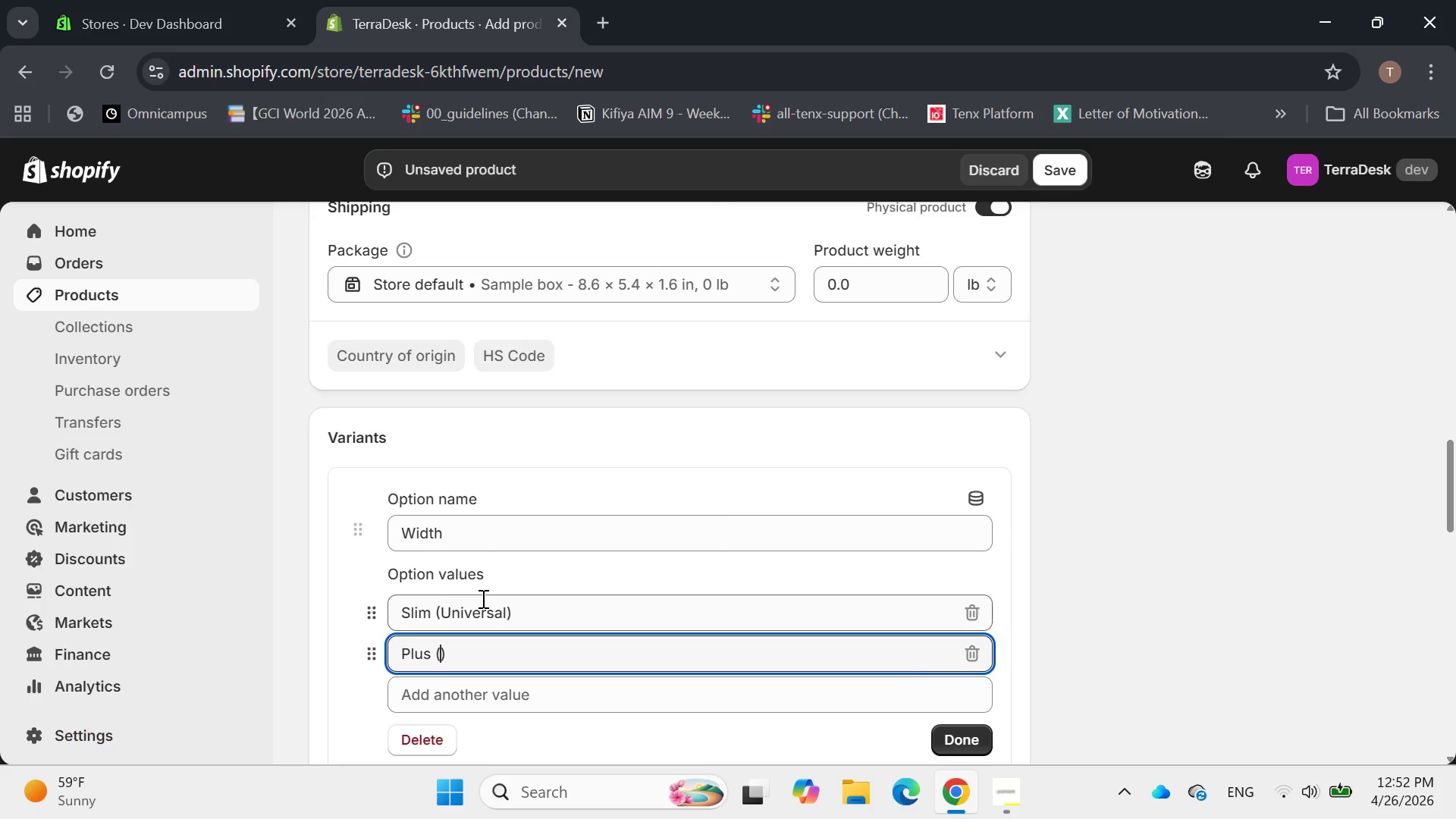 
type(Large Devices)
 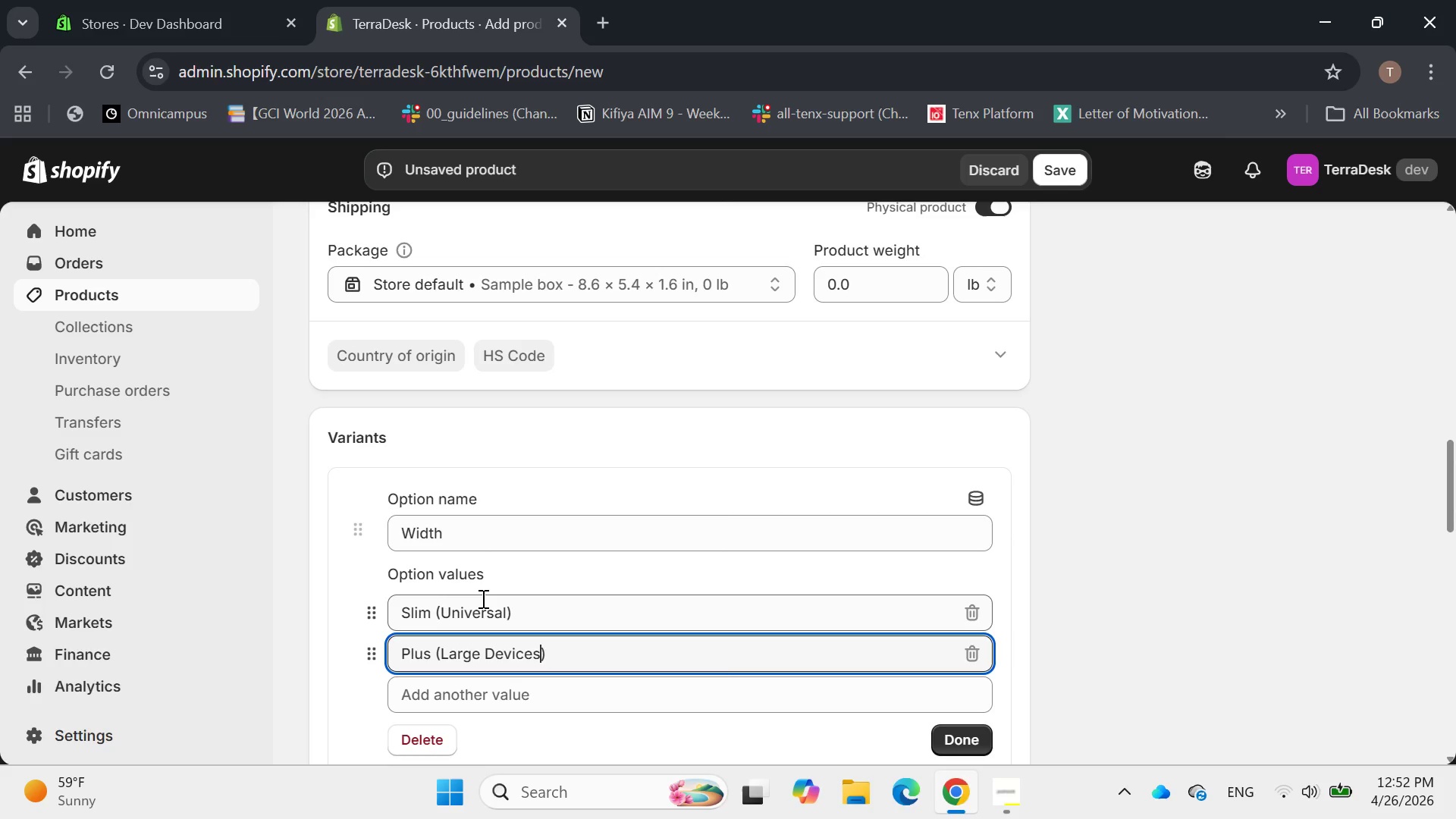 
left_click([676, 611])
 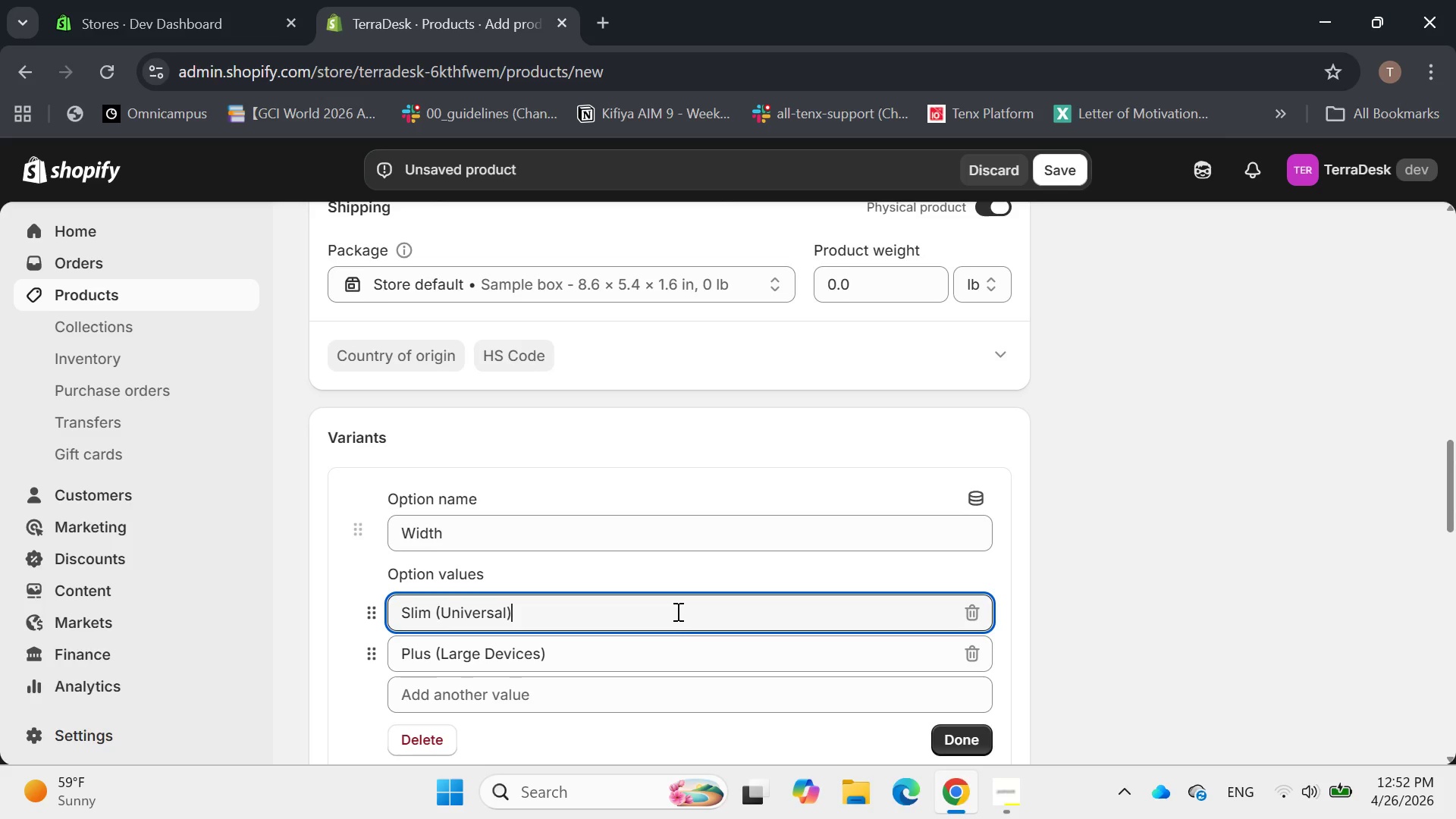 
scroll: coordinate [676, 610], scroll_direction: down, amount: 1.0
 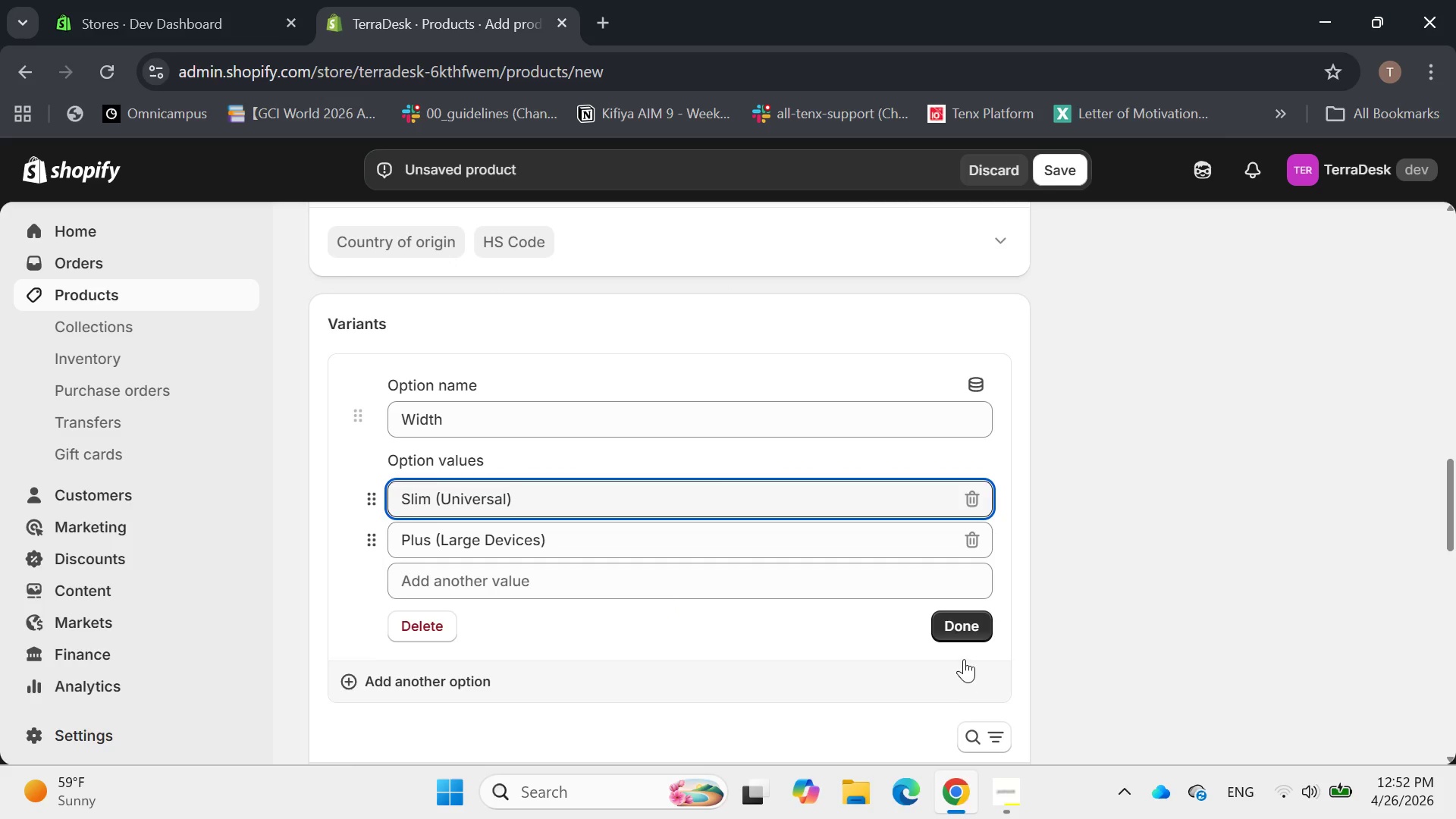 
left_click([964, 623])
 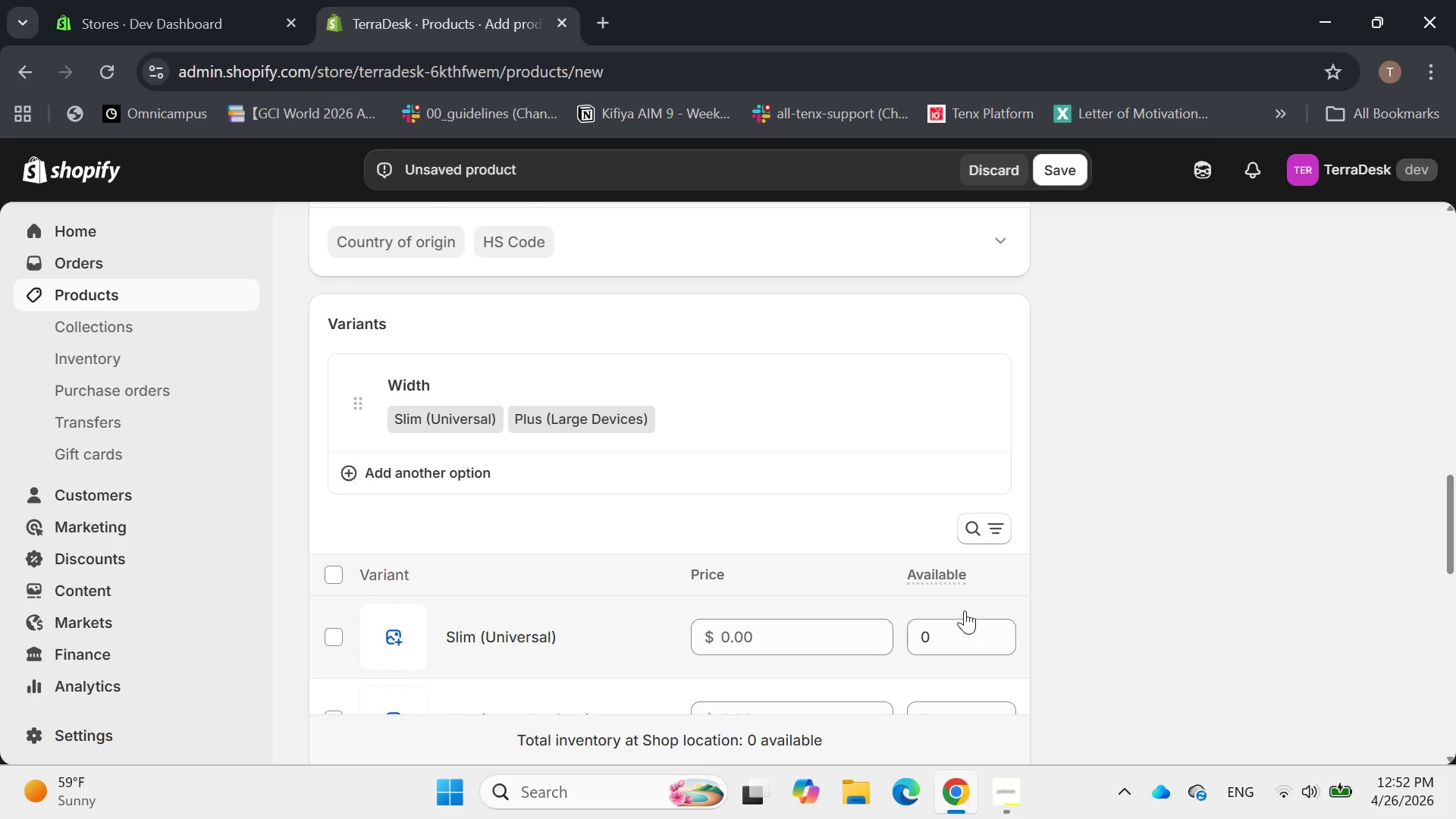 
scroll: coordinate [905, 575], scroll_direction: down, amount: 2.0
 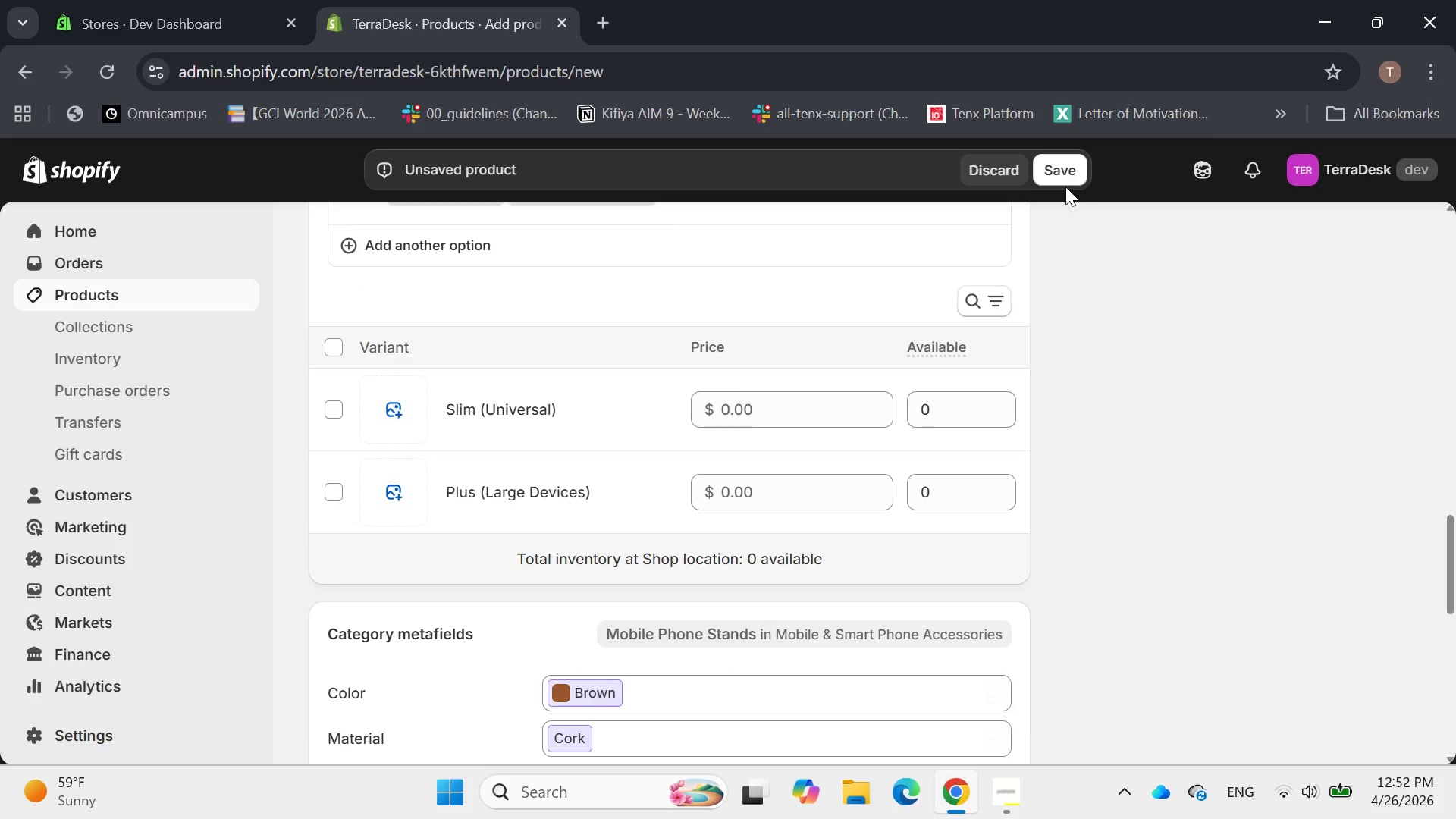 
left_click([1062, 180])
 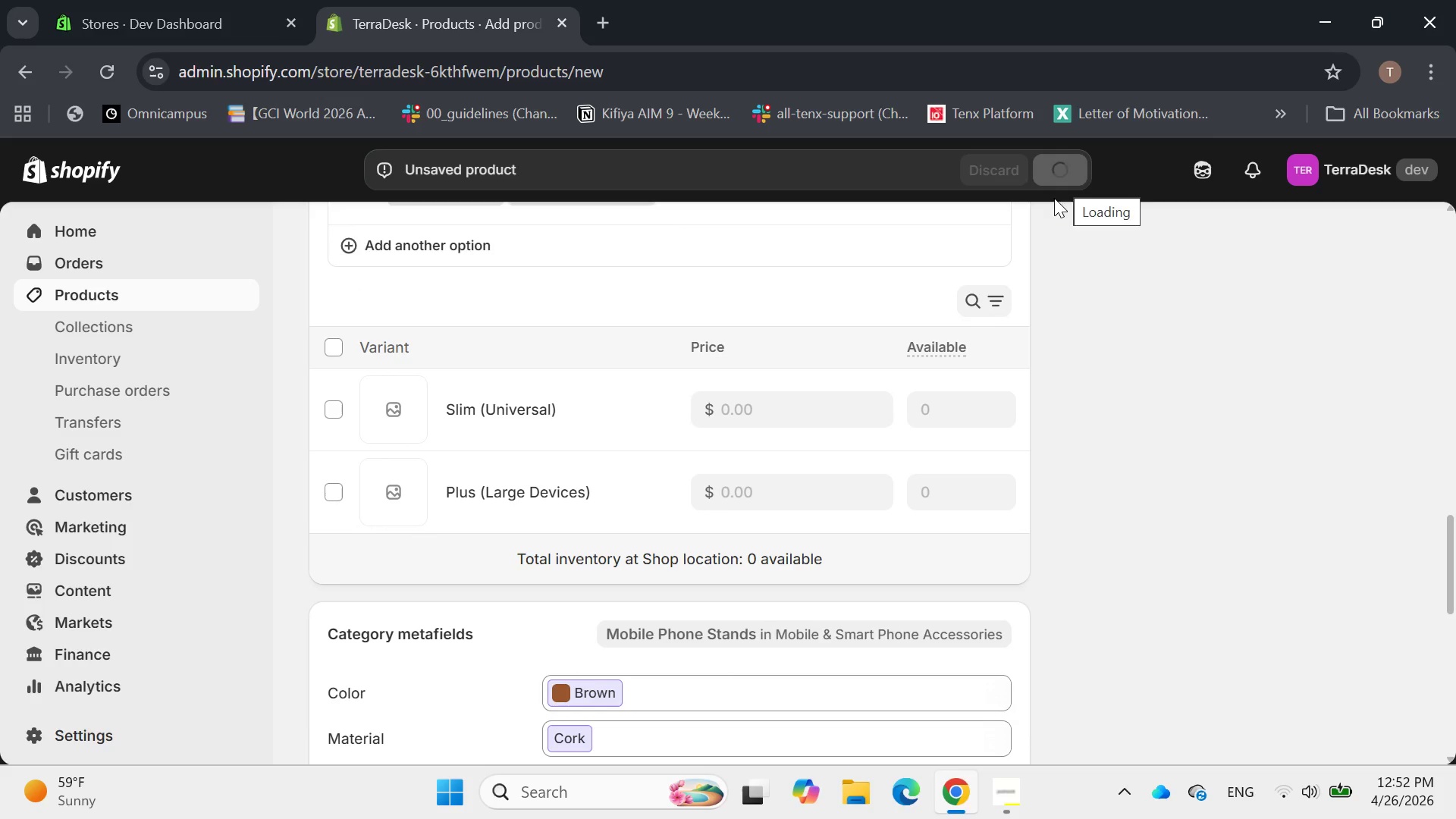 
scroll: coordinate [1075, 457], scroll_direction: up, amount: 1.0
 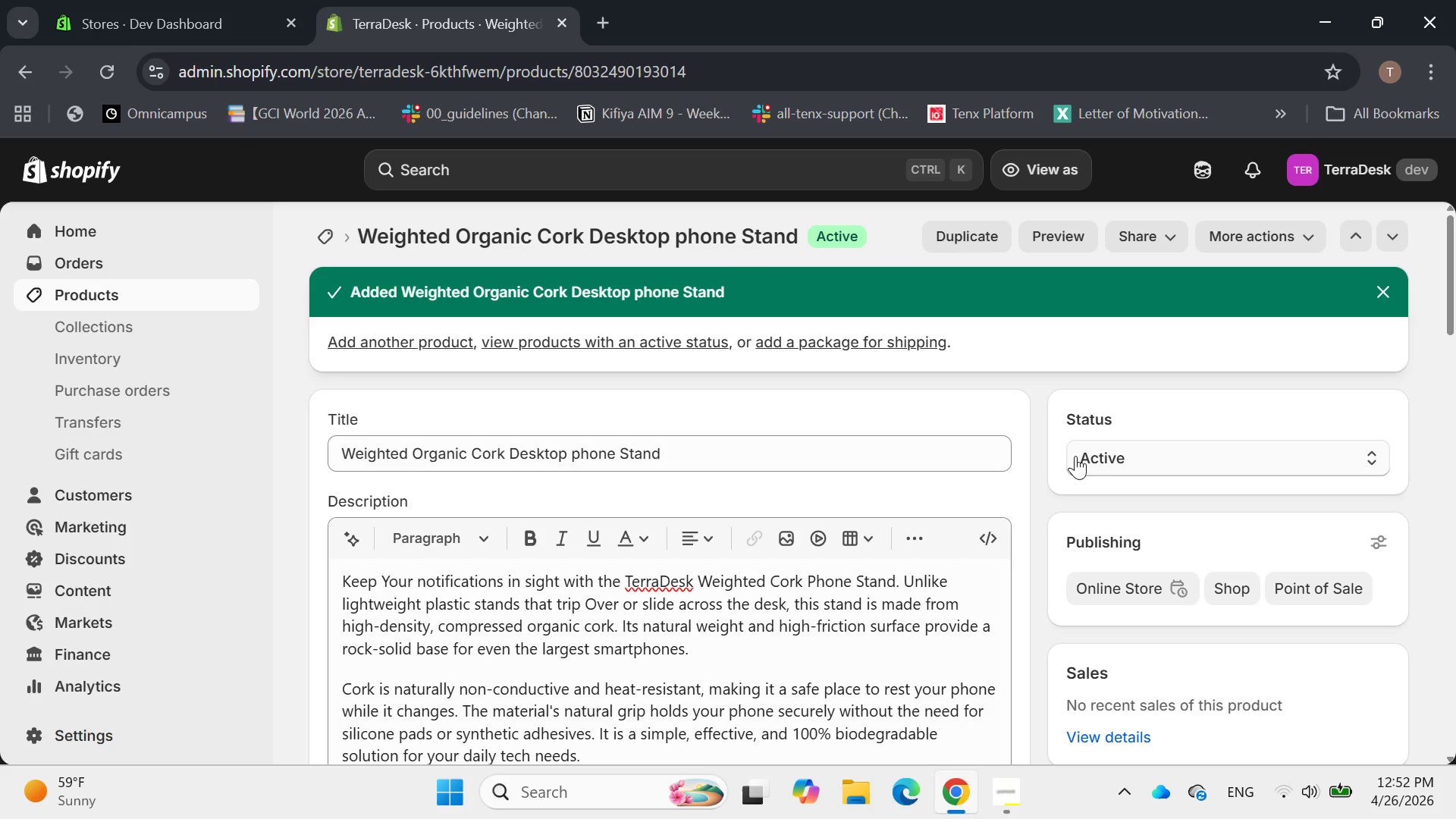 
wait(21.28)
 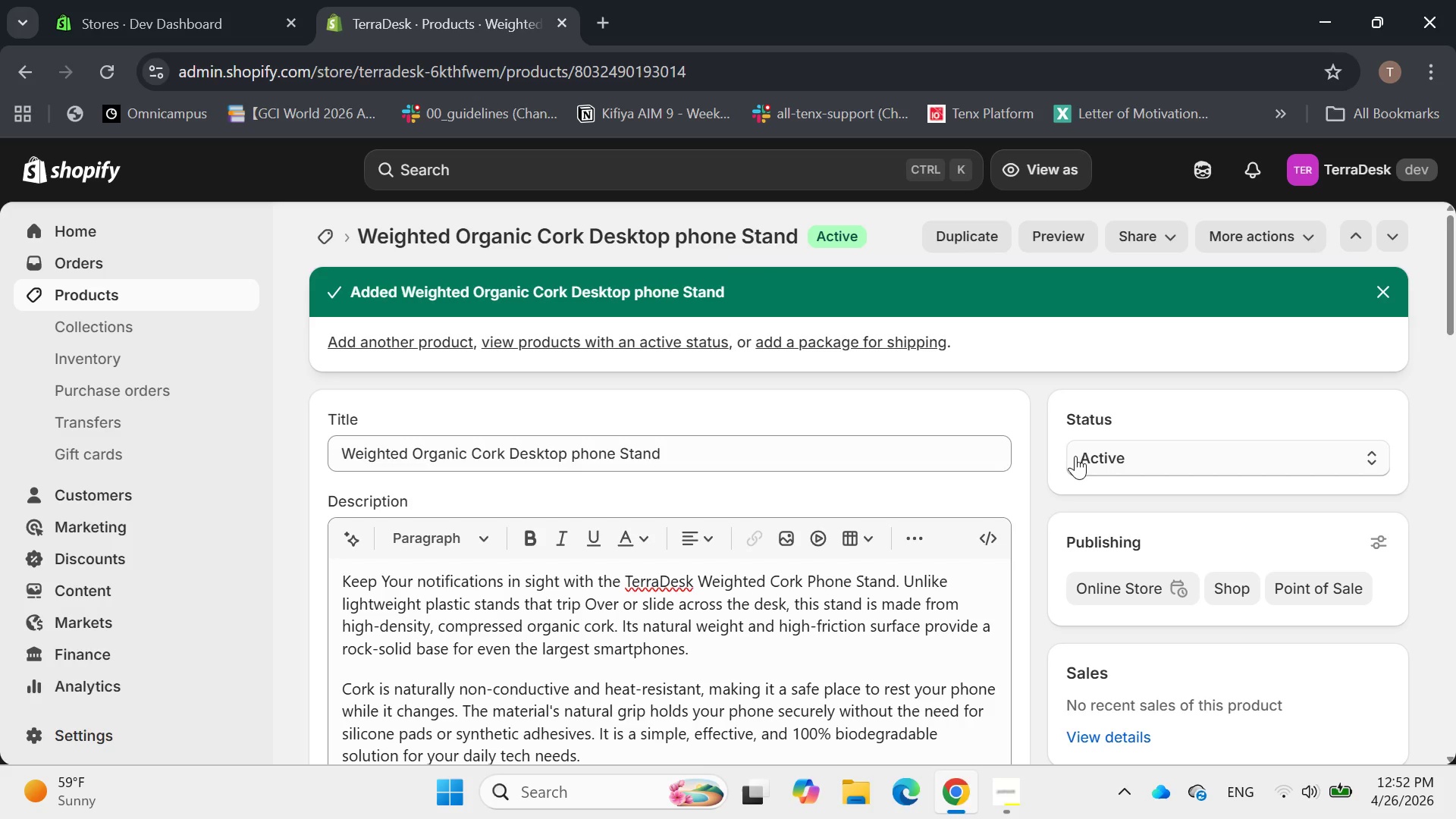 
scroll: coordinate [810, 409], scroll_direction: down, amount: 10.0
 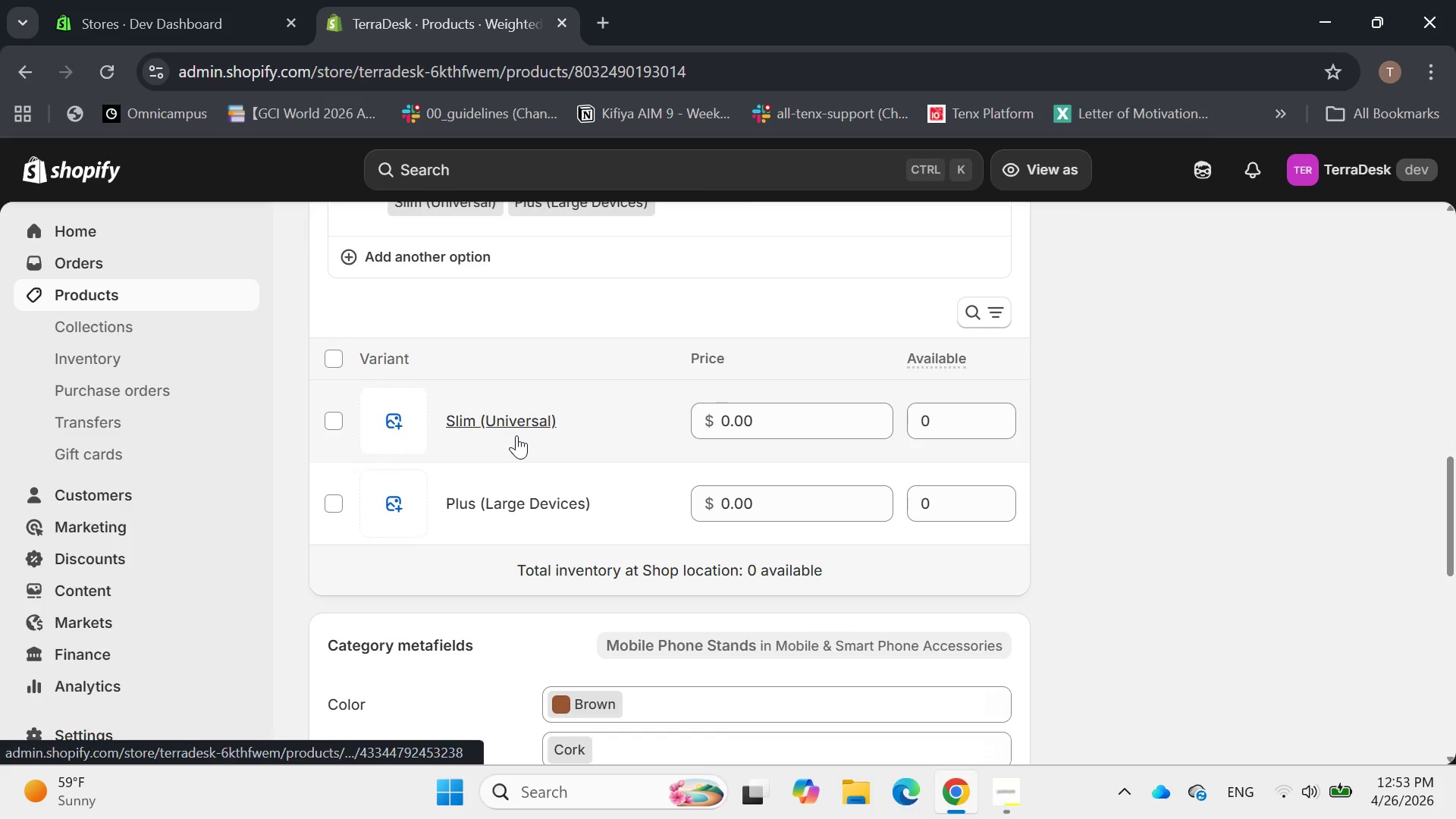 
left_click([516, 430])
 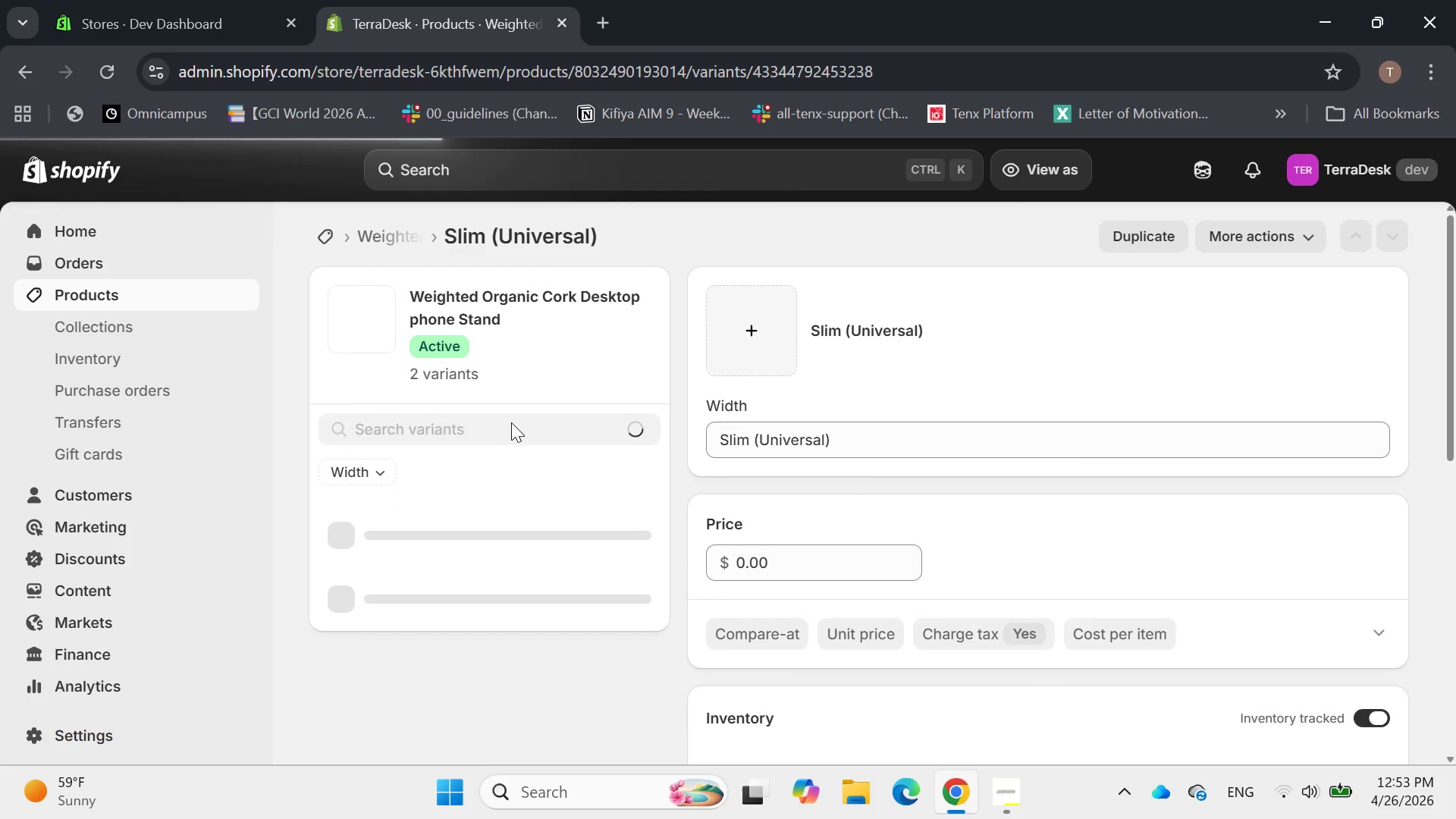 
scroll: coordinate [847, 498], scroll_direction: down, amount: 1.0
 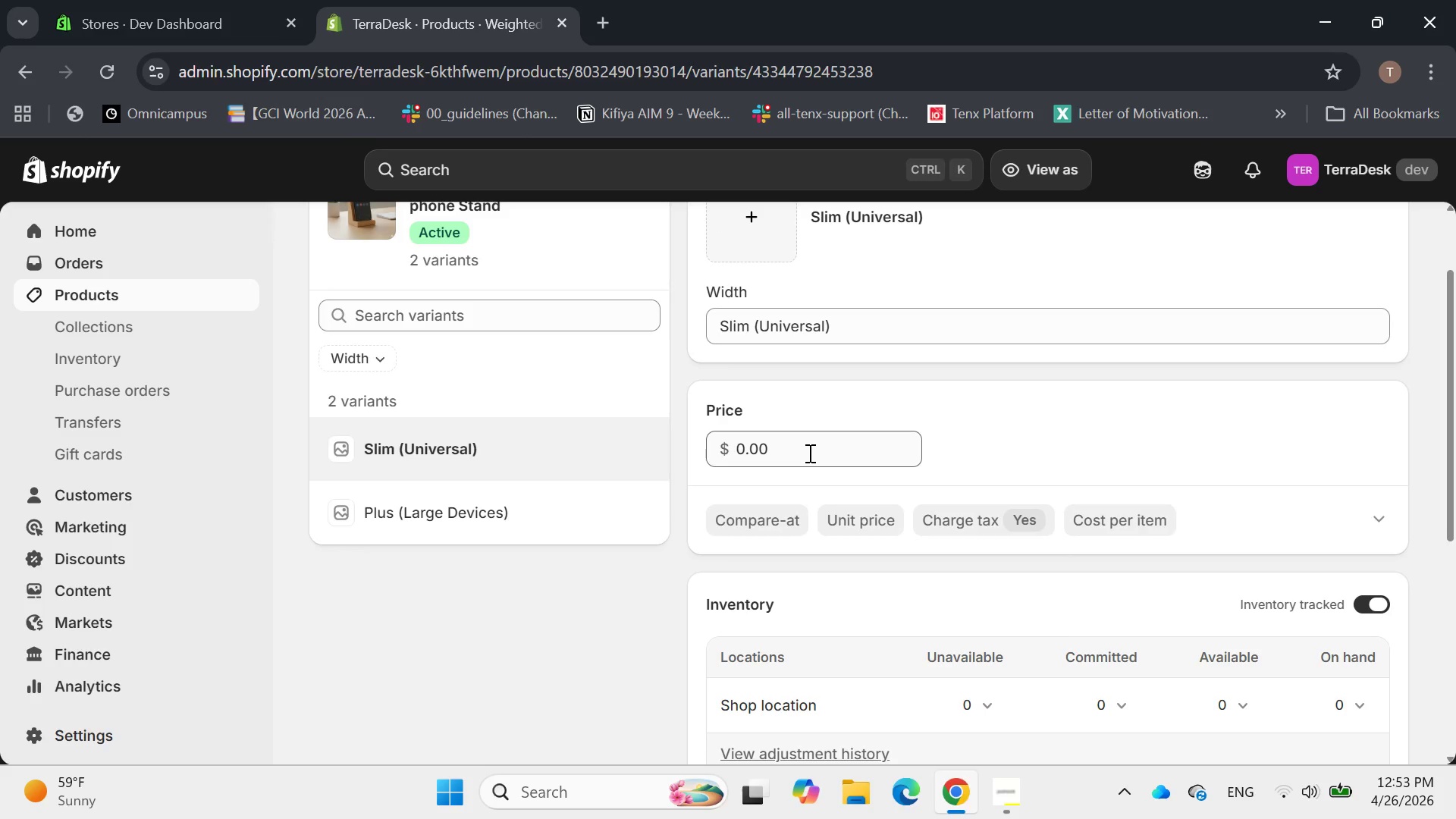 
left_click_drag(start_coordinate=[808, 451], to_coordinate=[679, 427])
 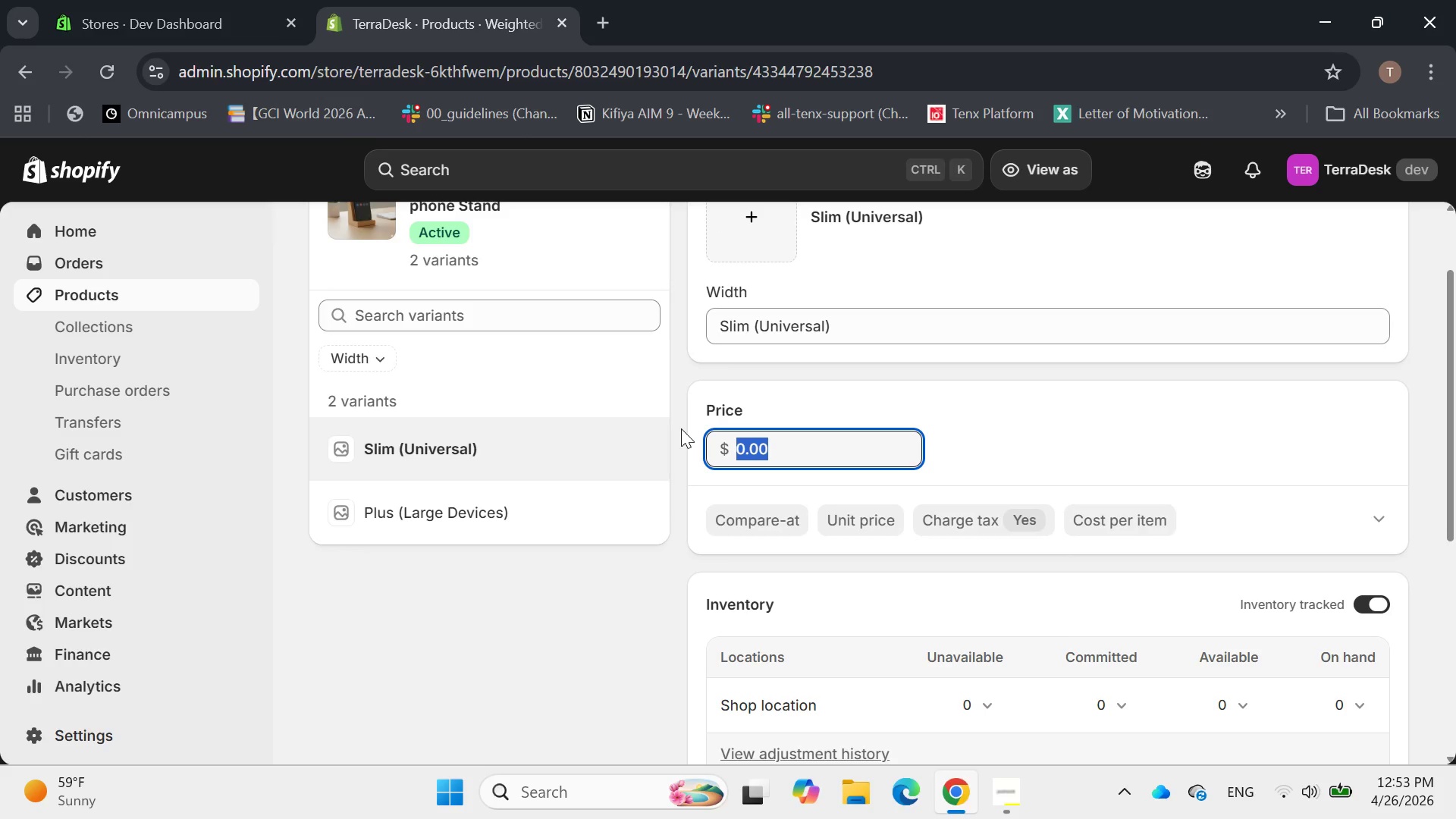 
type(22)
 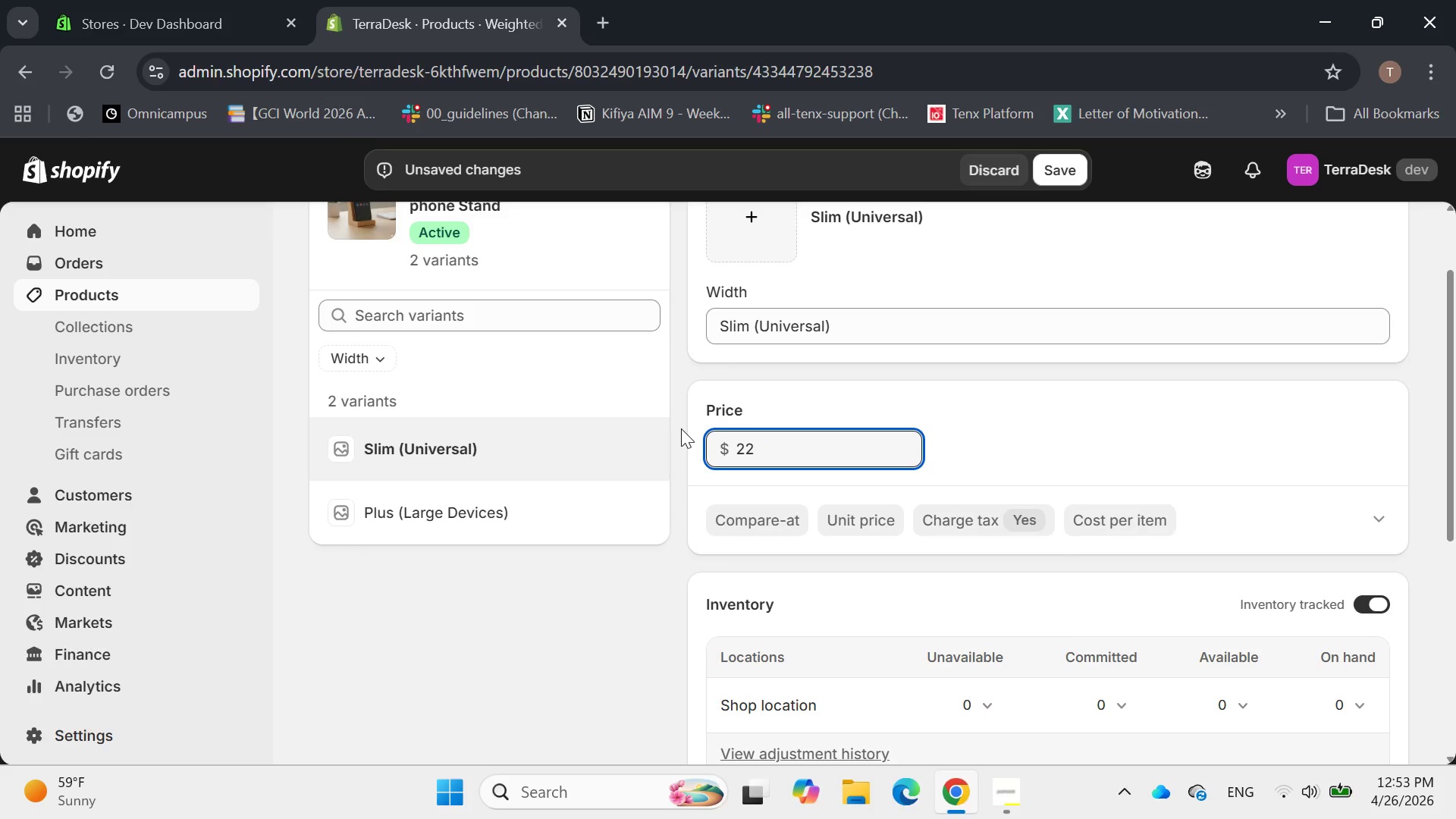 
key(Enter)
 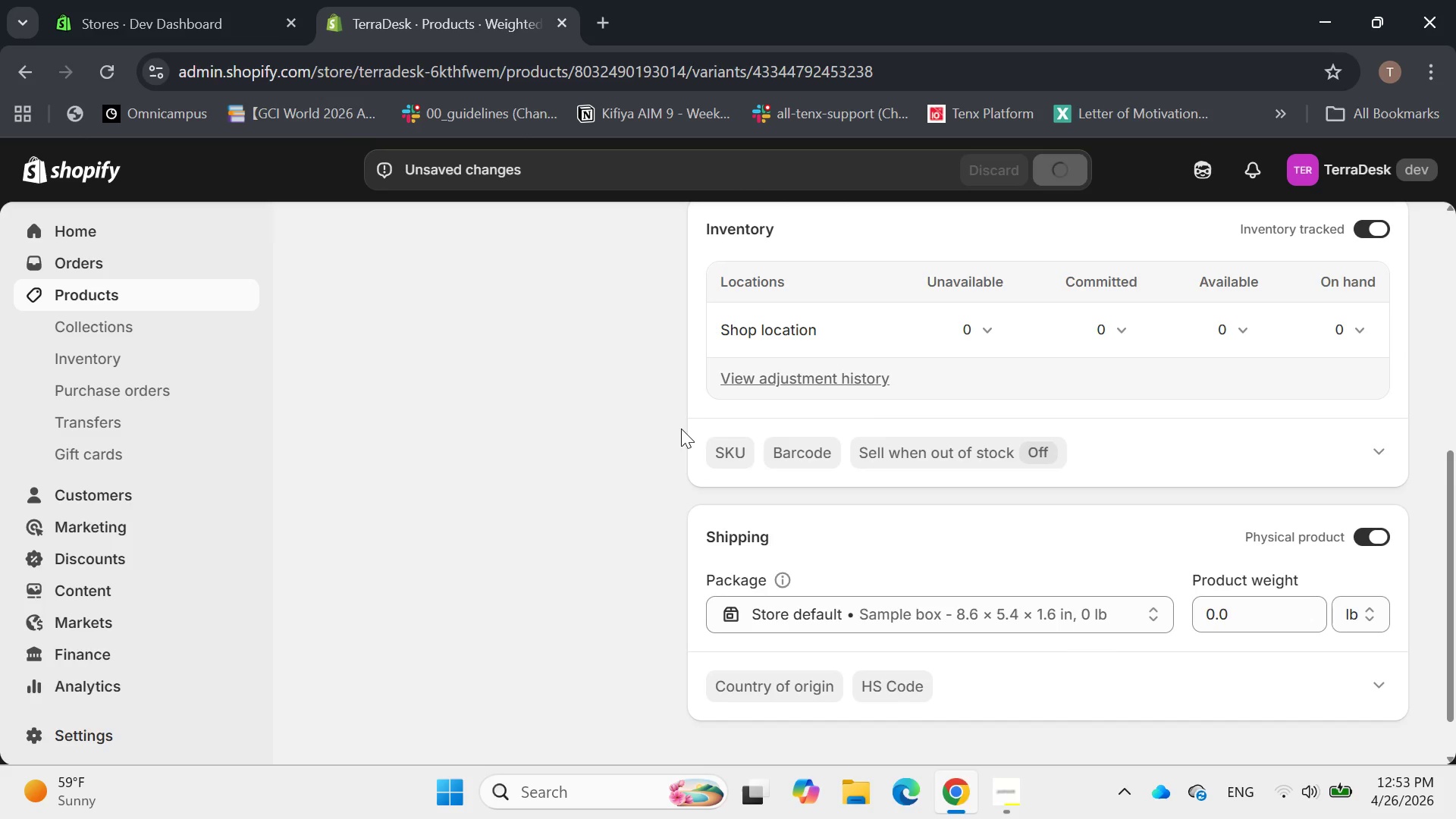 
left_click([719, 452])
 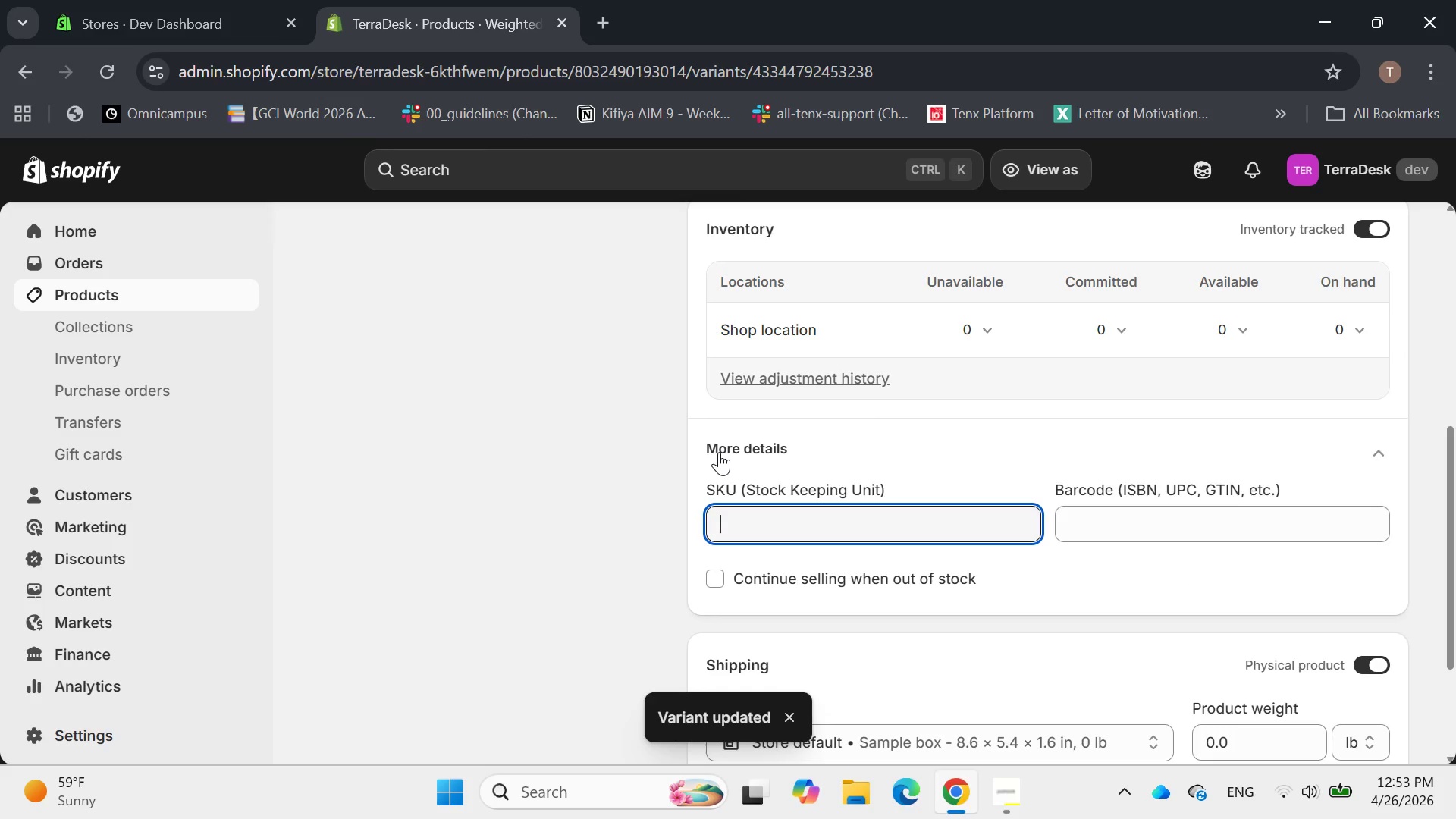 
type(TD-PHN=)
key(Backspace)
type(-)
 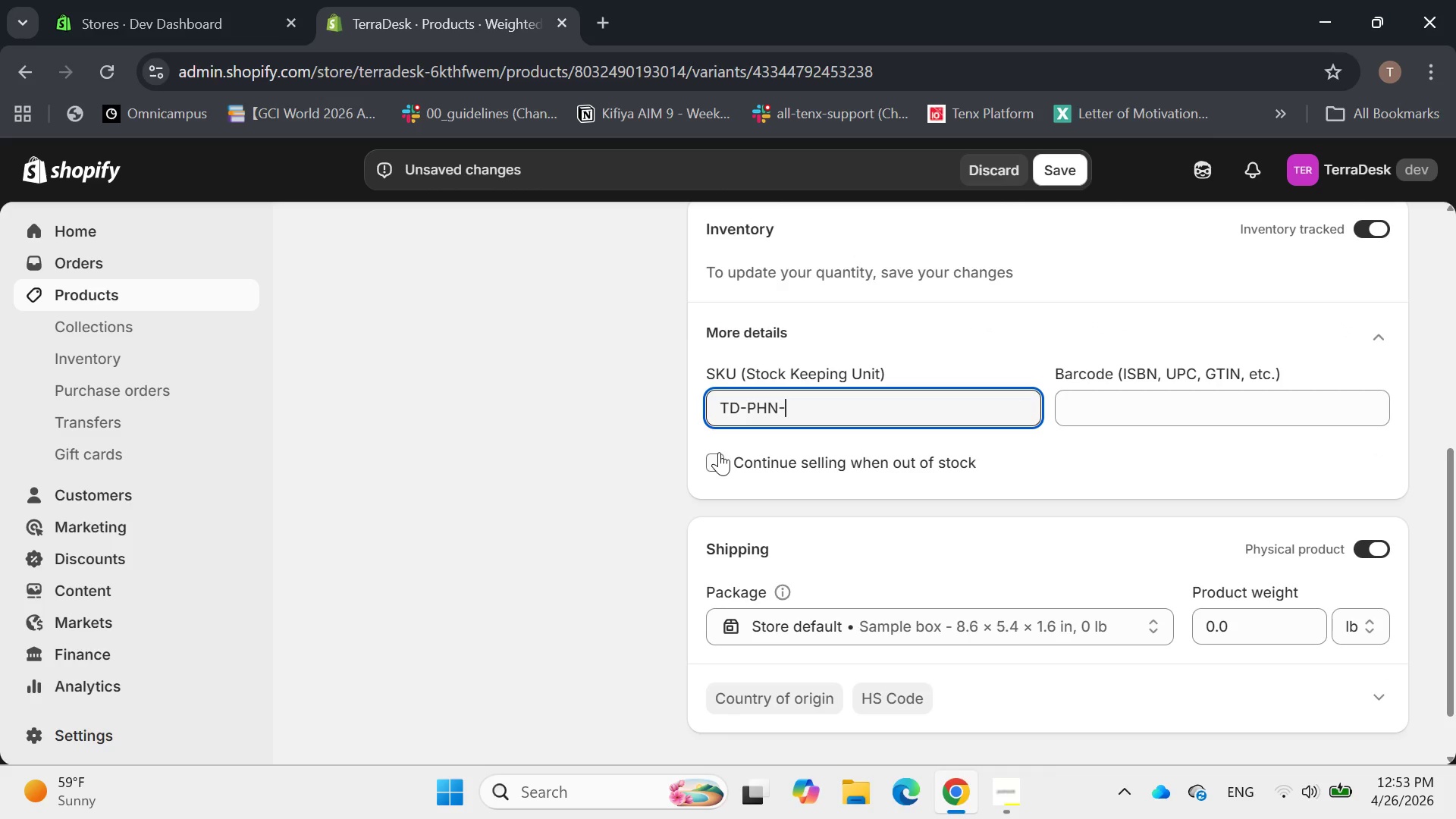 
type(SLM)
 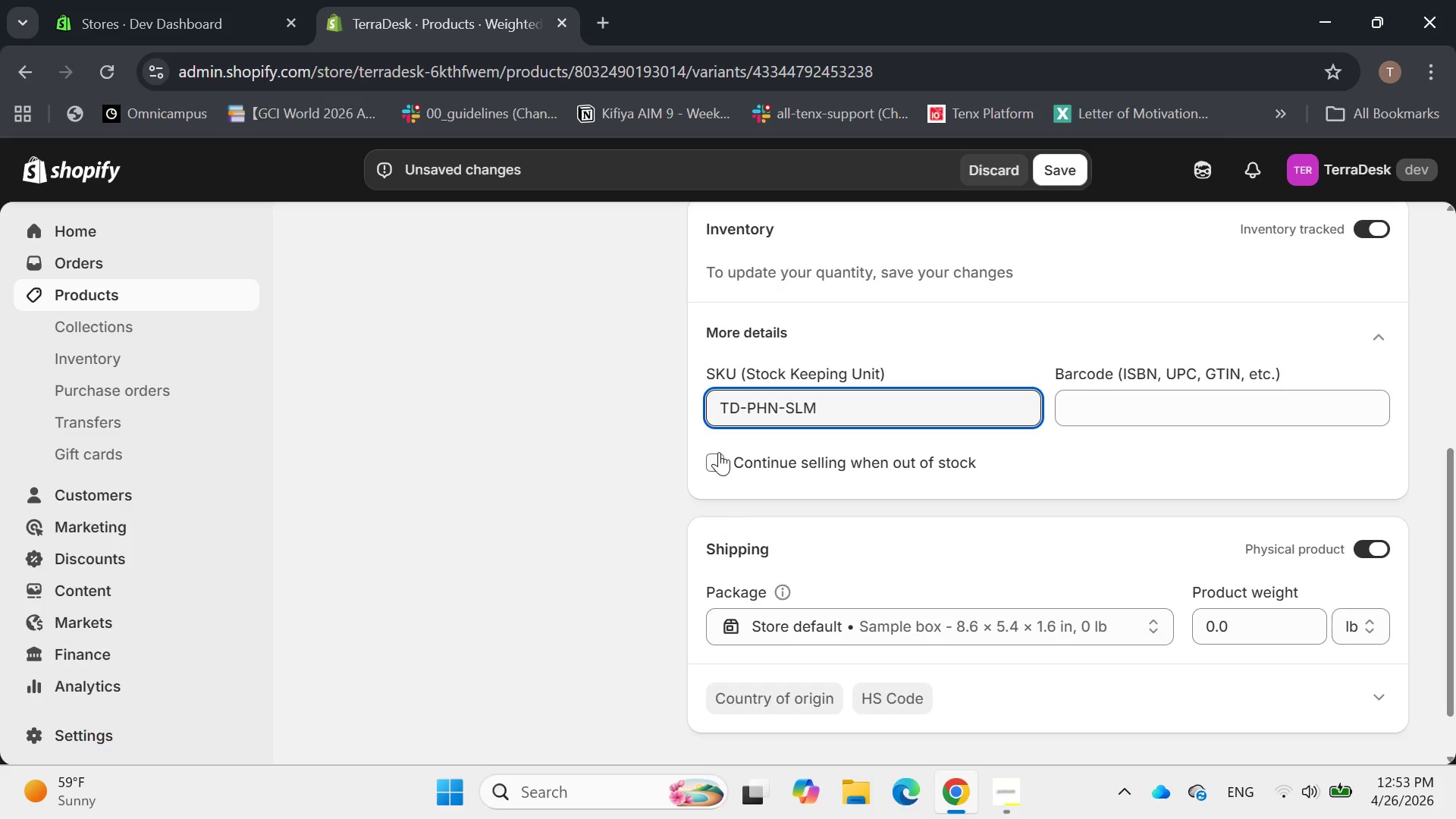 
scroll: coordinate [720, 450], scroll_direction: down, amount: 1.0
 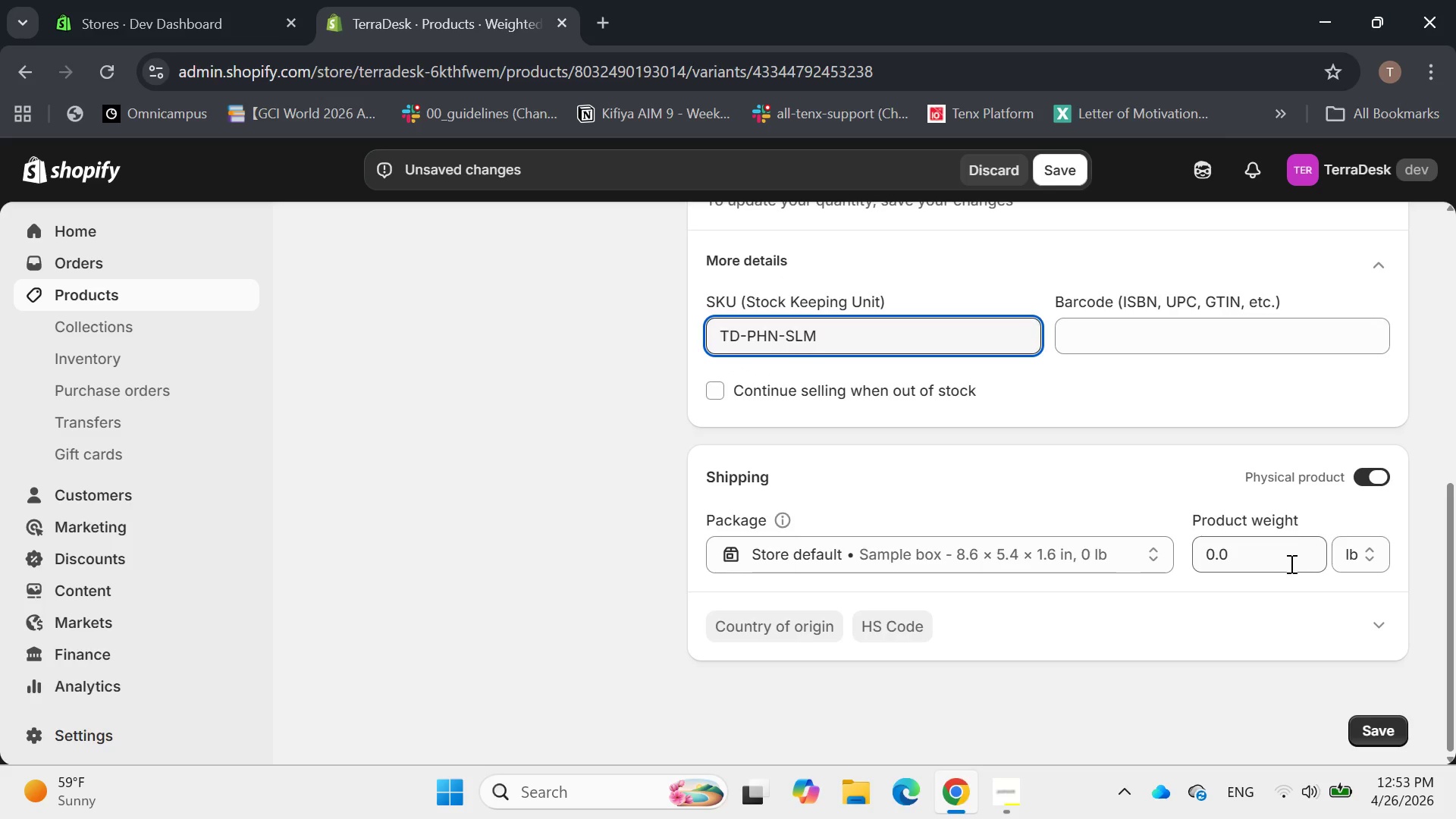 
left_click([1363, 559])
 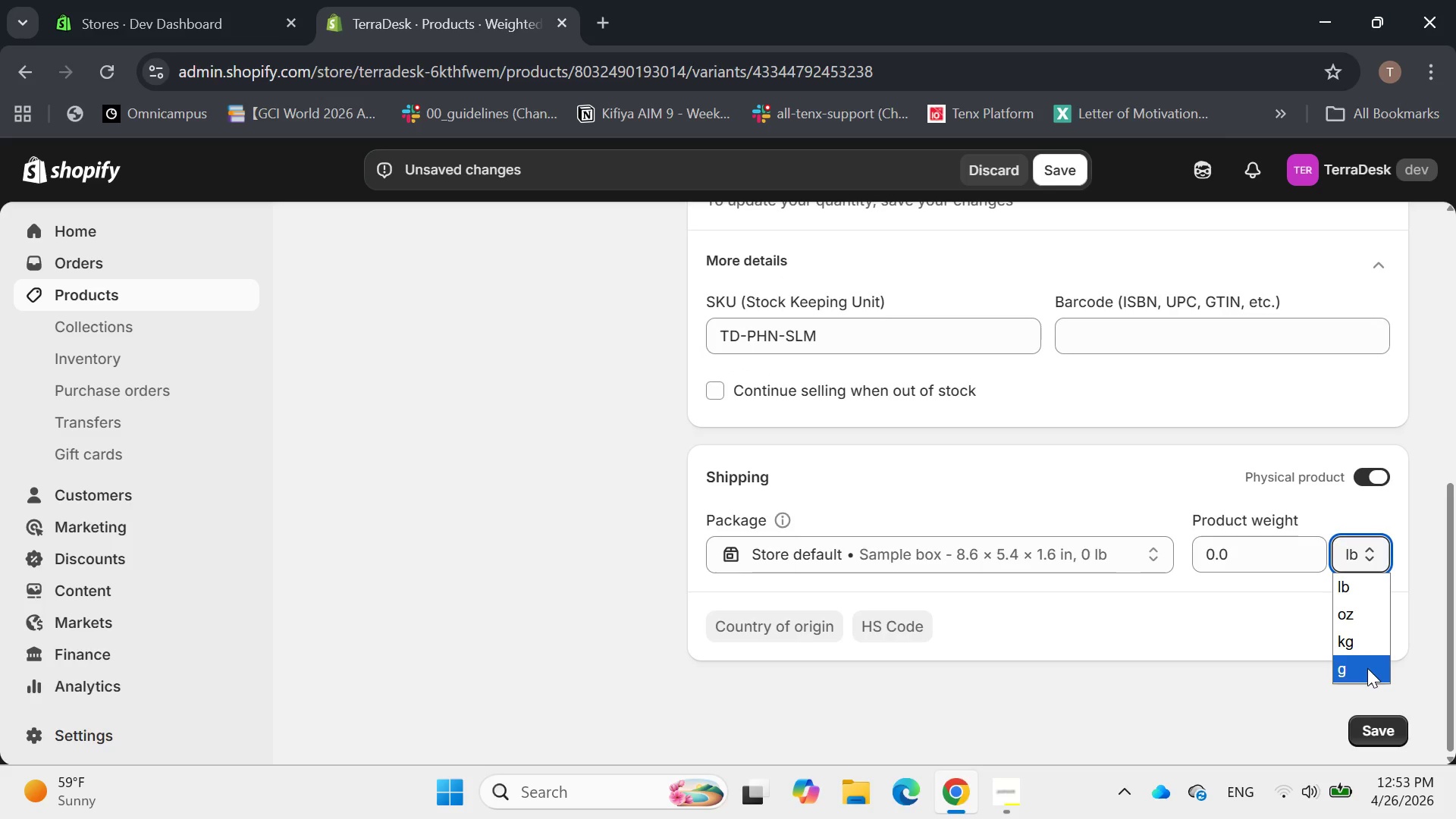 
left_click([1367, 668])
 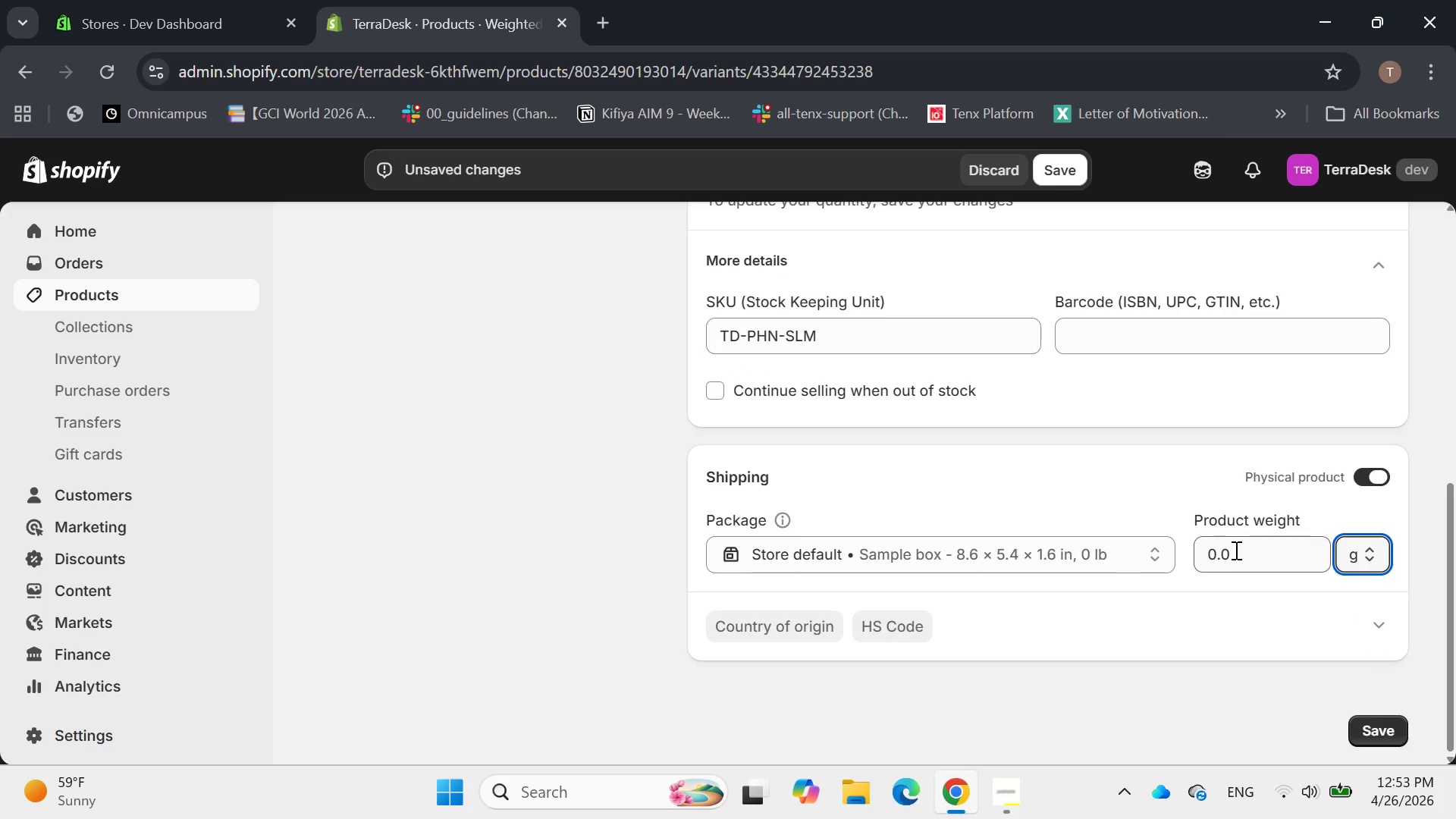 
left_click_drag(start_coordinate=[1235, 548], to_coordinate=[1210, 552])
 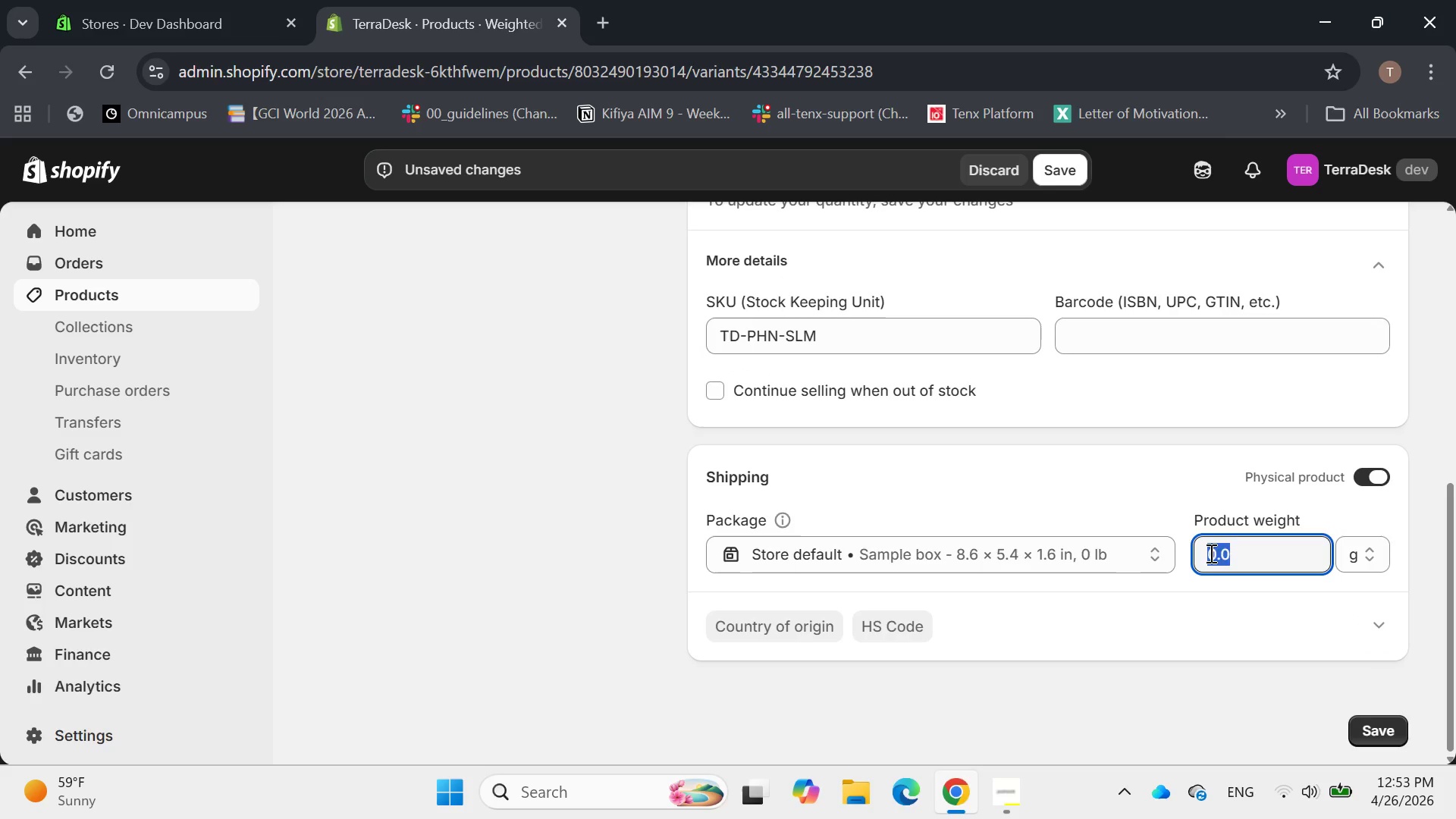 
key(Backspace)
 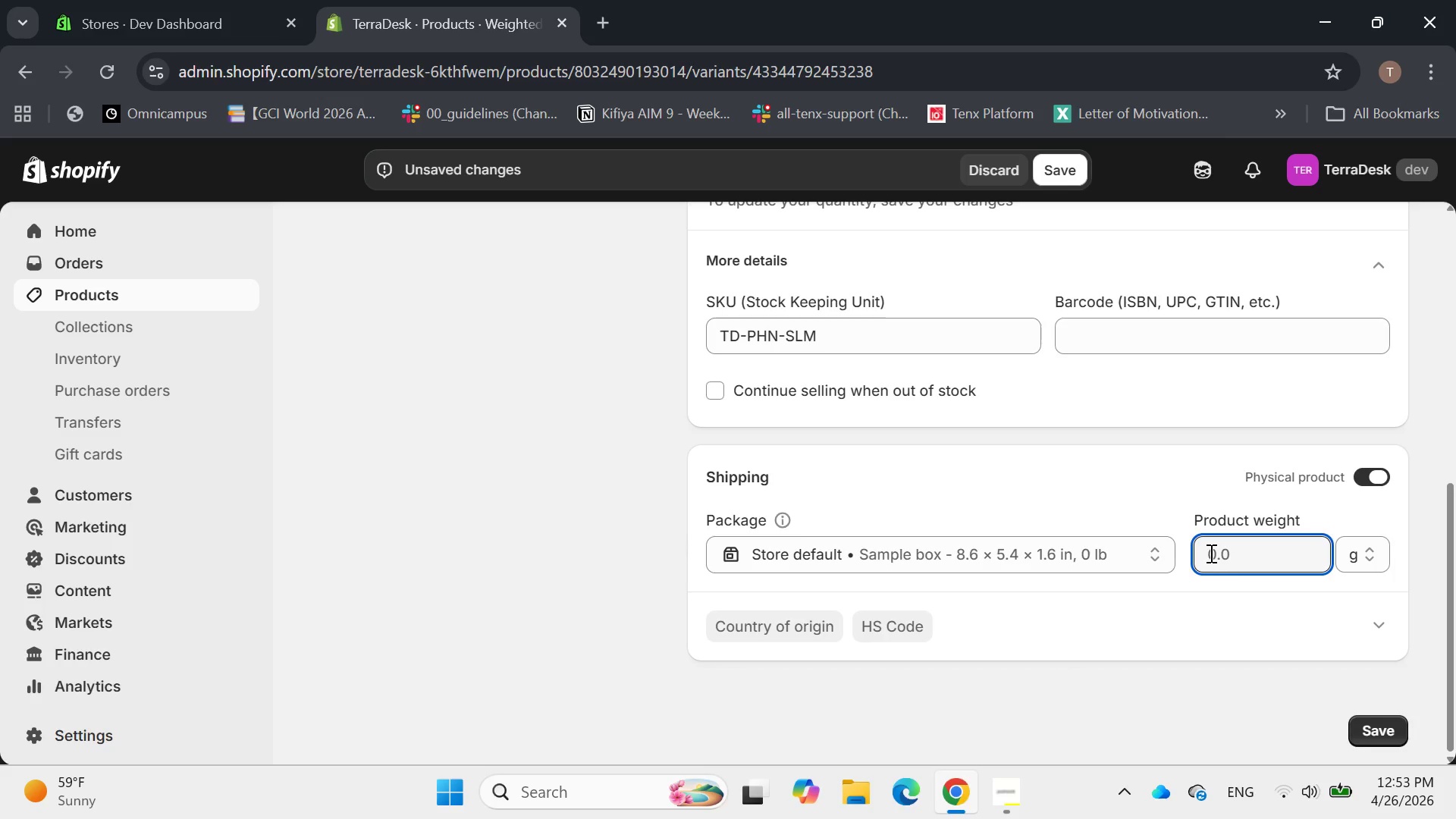 
wait(14.98)
 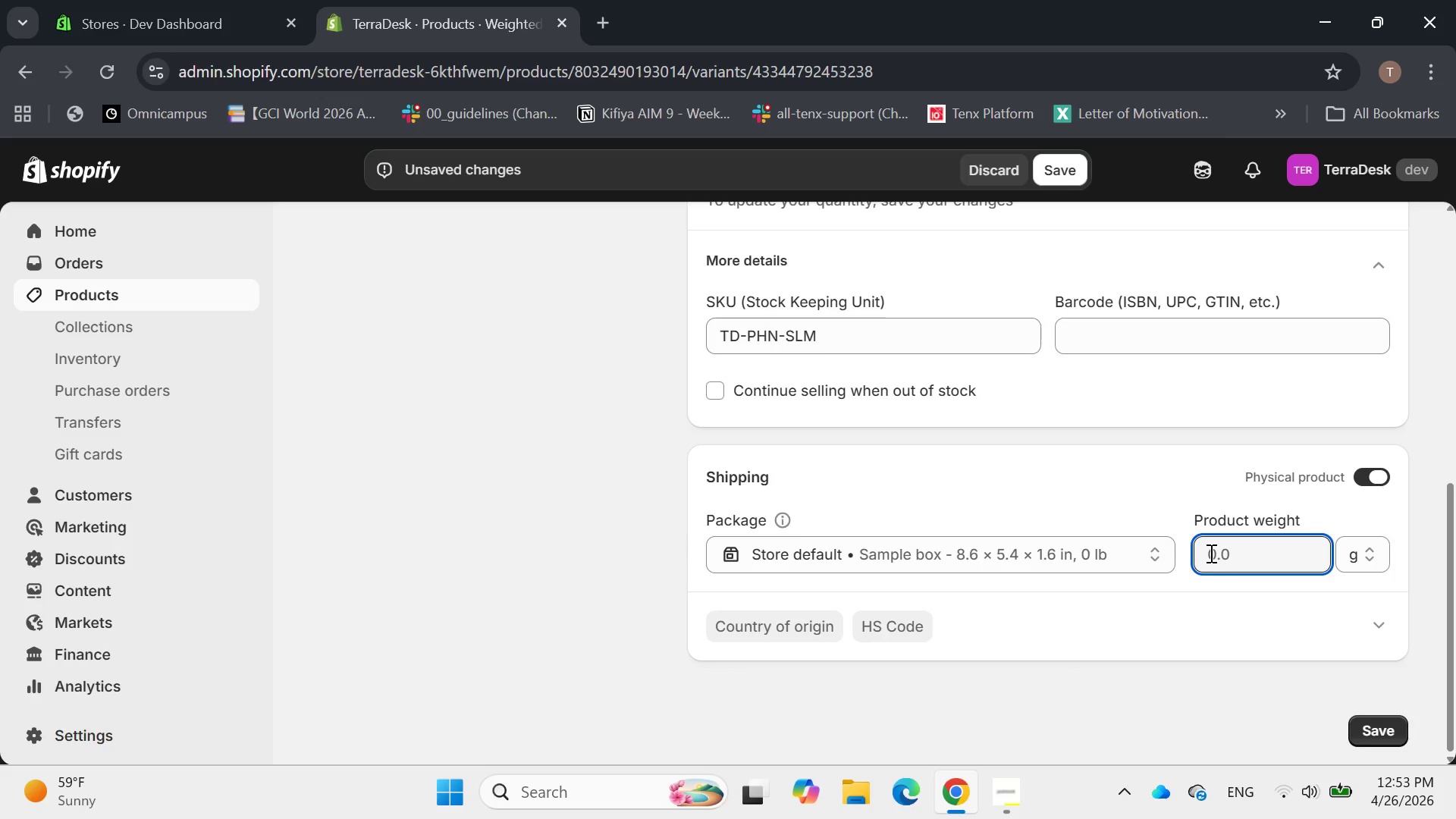 
type(250)
 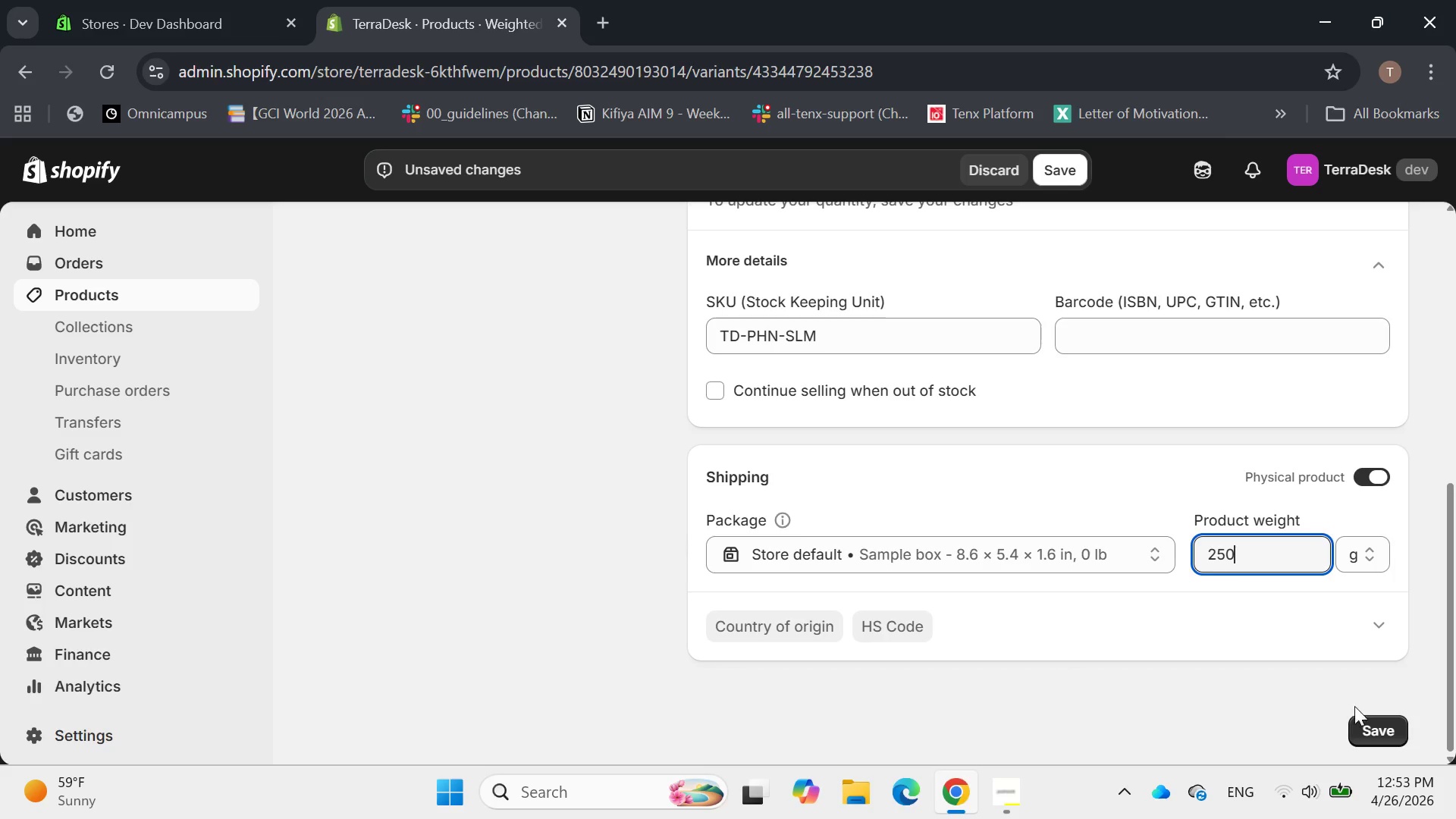 
left_click([1393, 733])
 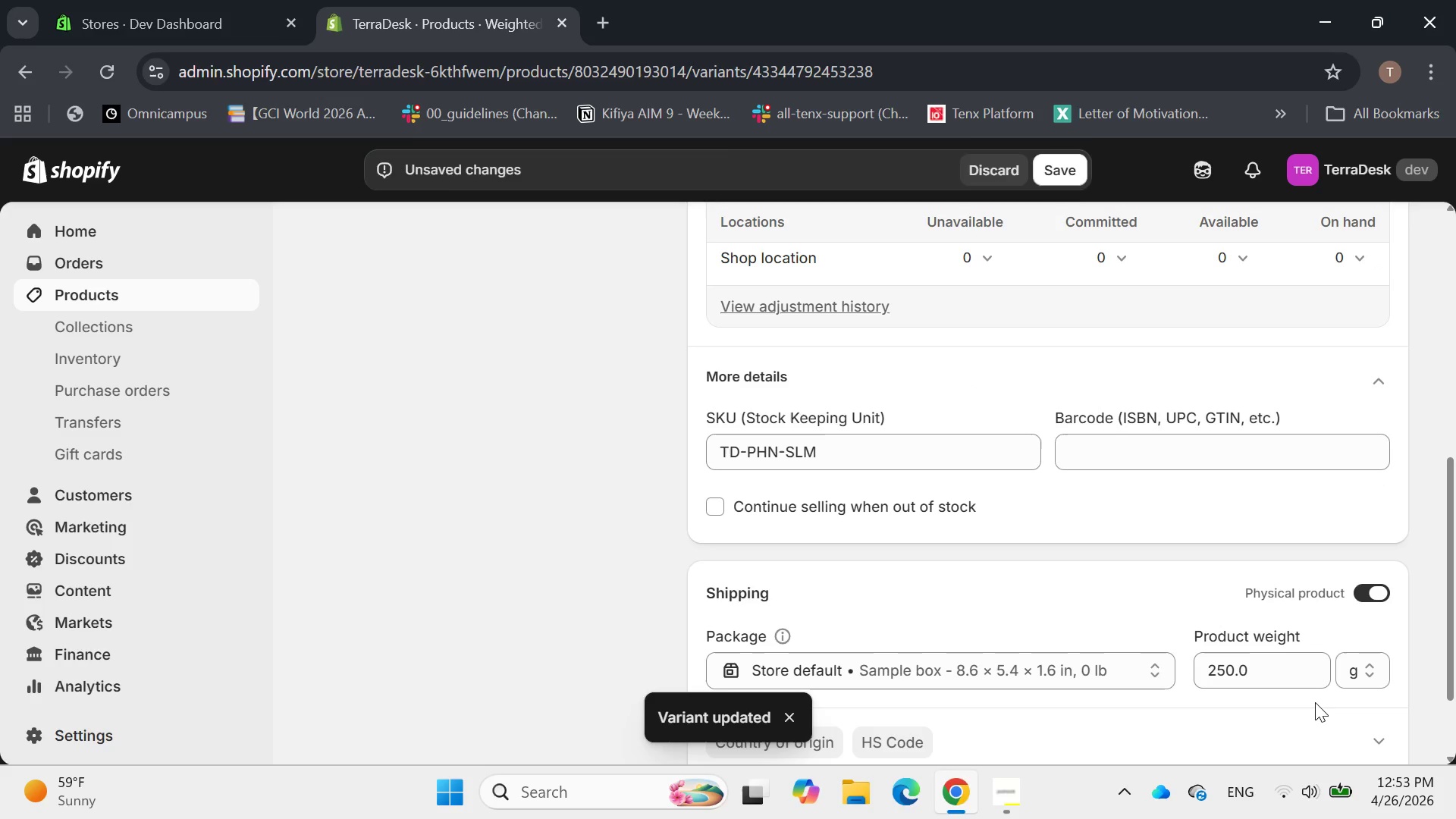 
scroll: coordinate [1315, 702], scroll_direction: up, amount: 4.0
 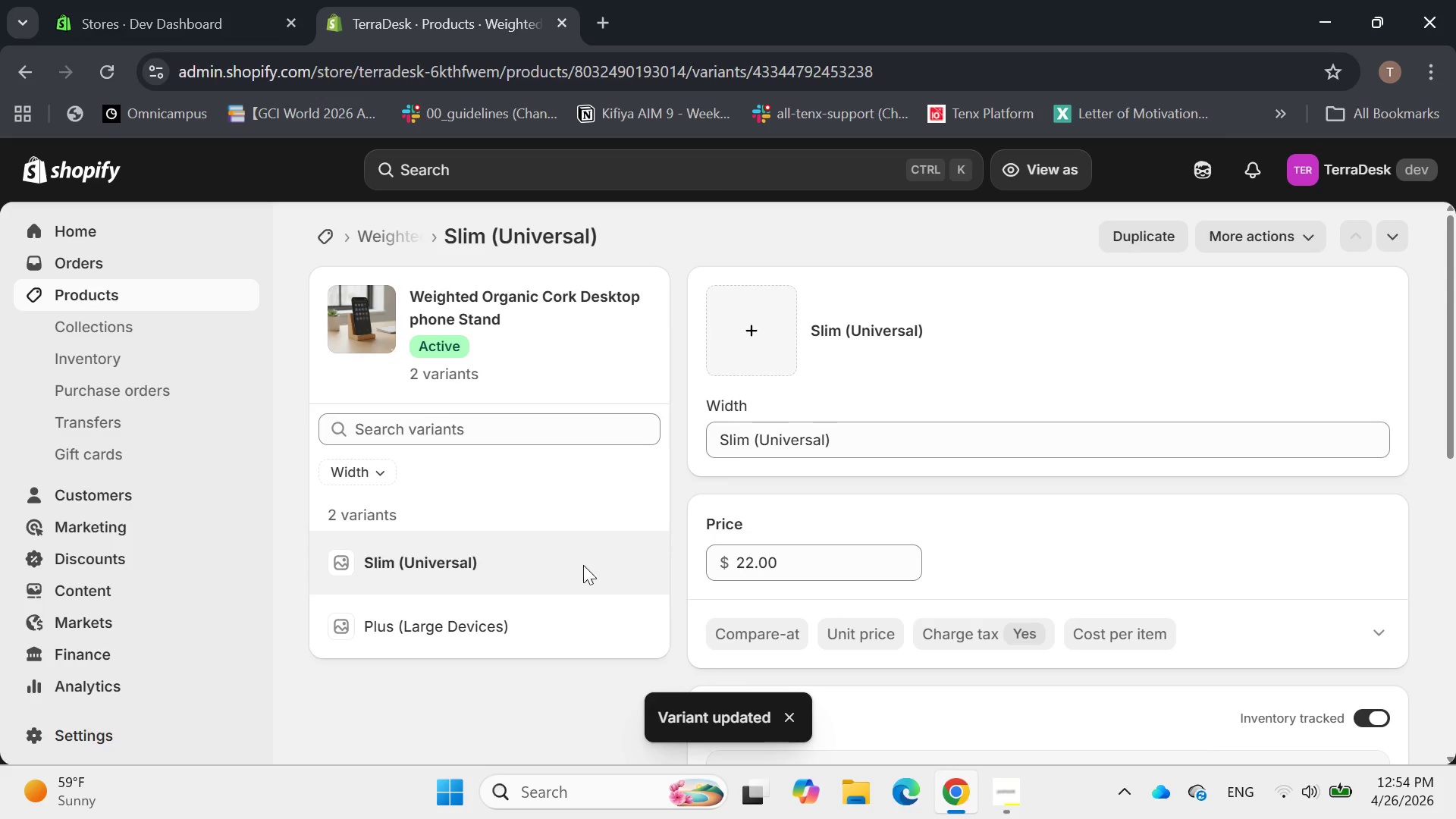 
left_click([545, 643])
 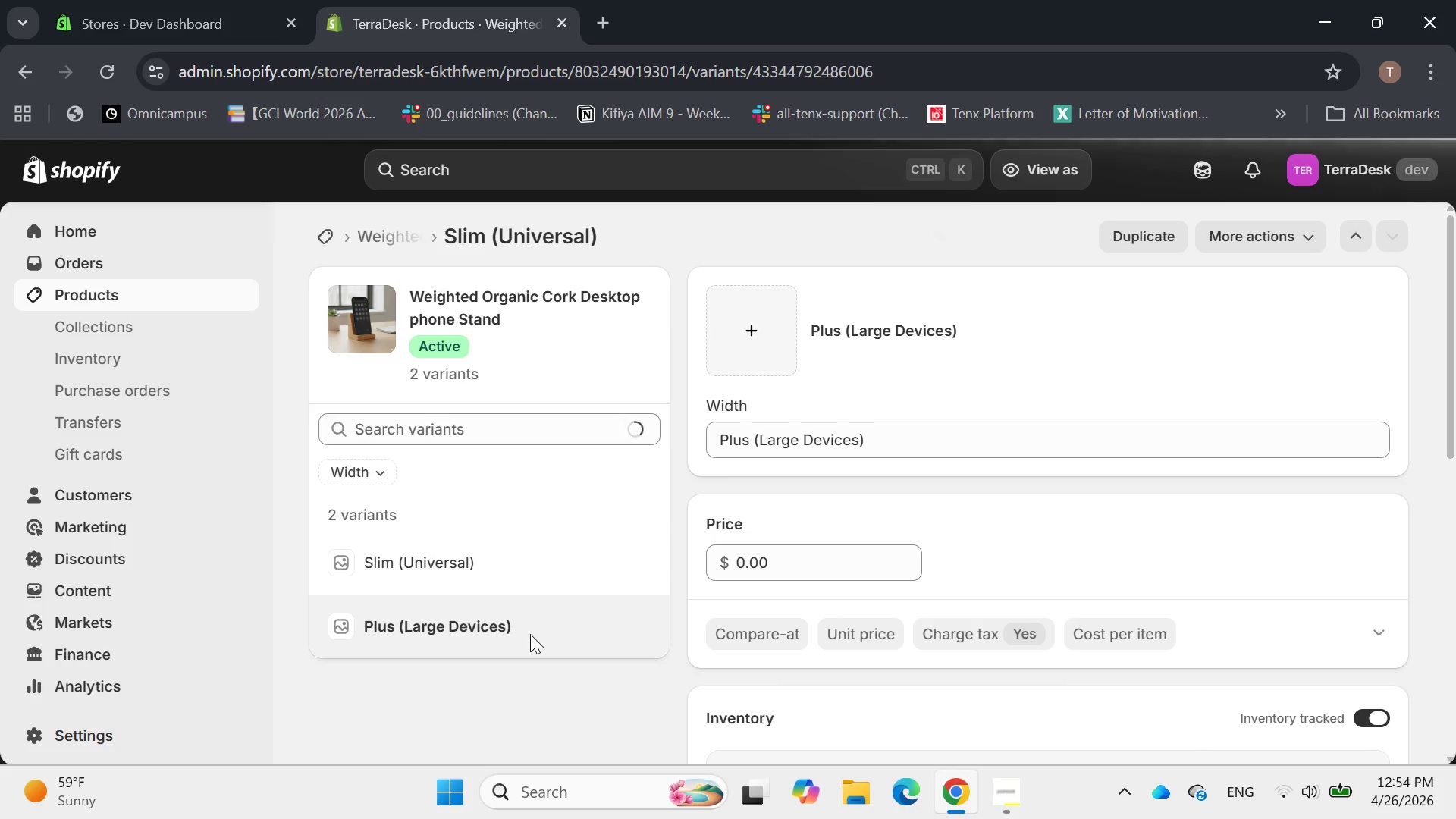 
scroll: coordinate [1052, 639], scroll_direction: down, amount: 1.0
 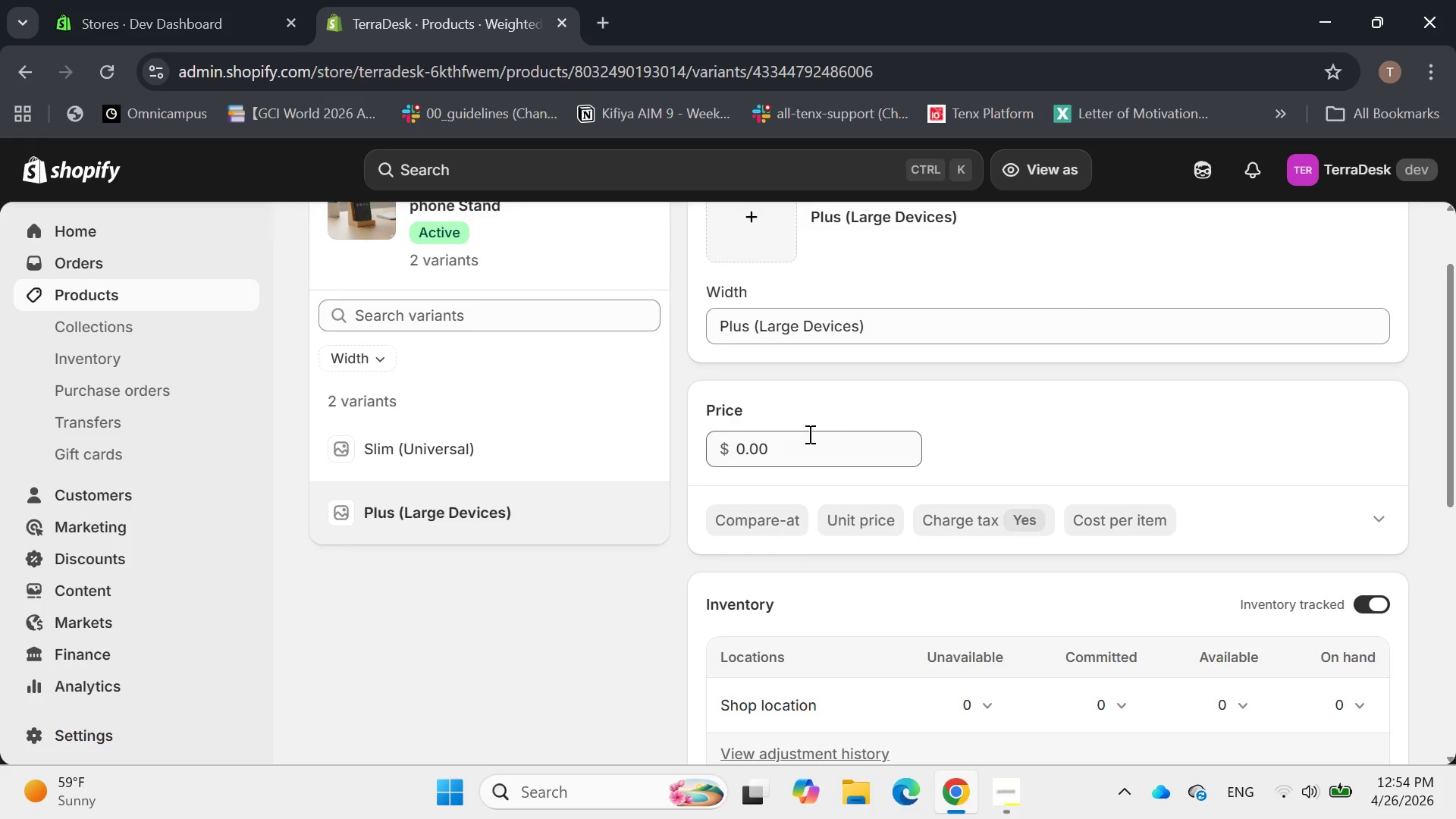 
left_click([801, 438])
 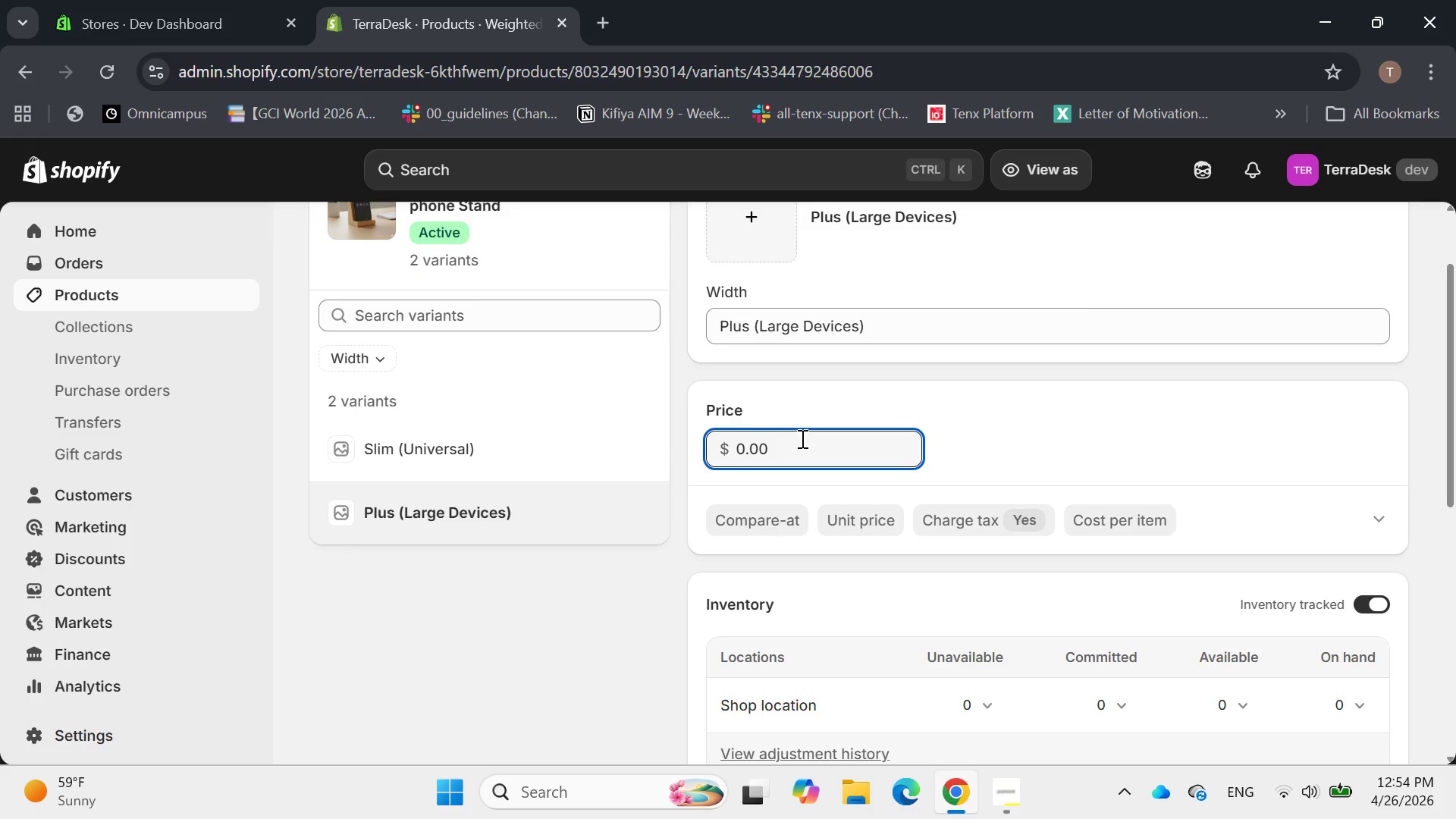 
key(Backspace)
key(Backspace)
key(Backspace)
key(Backspace)
type(28)
 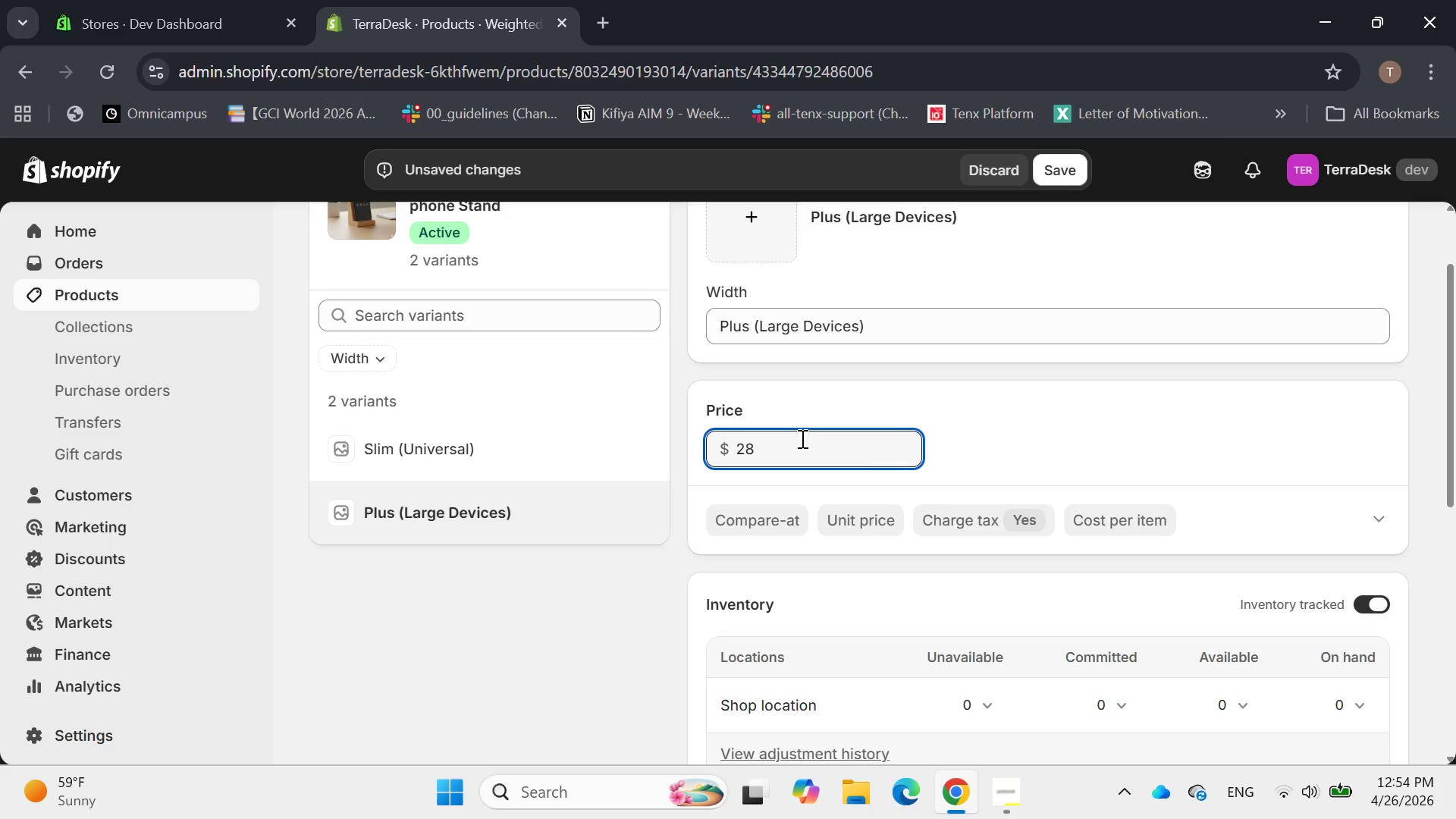 
key(Enter)
 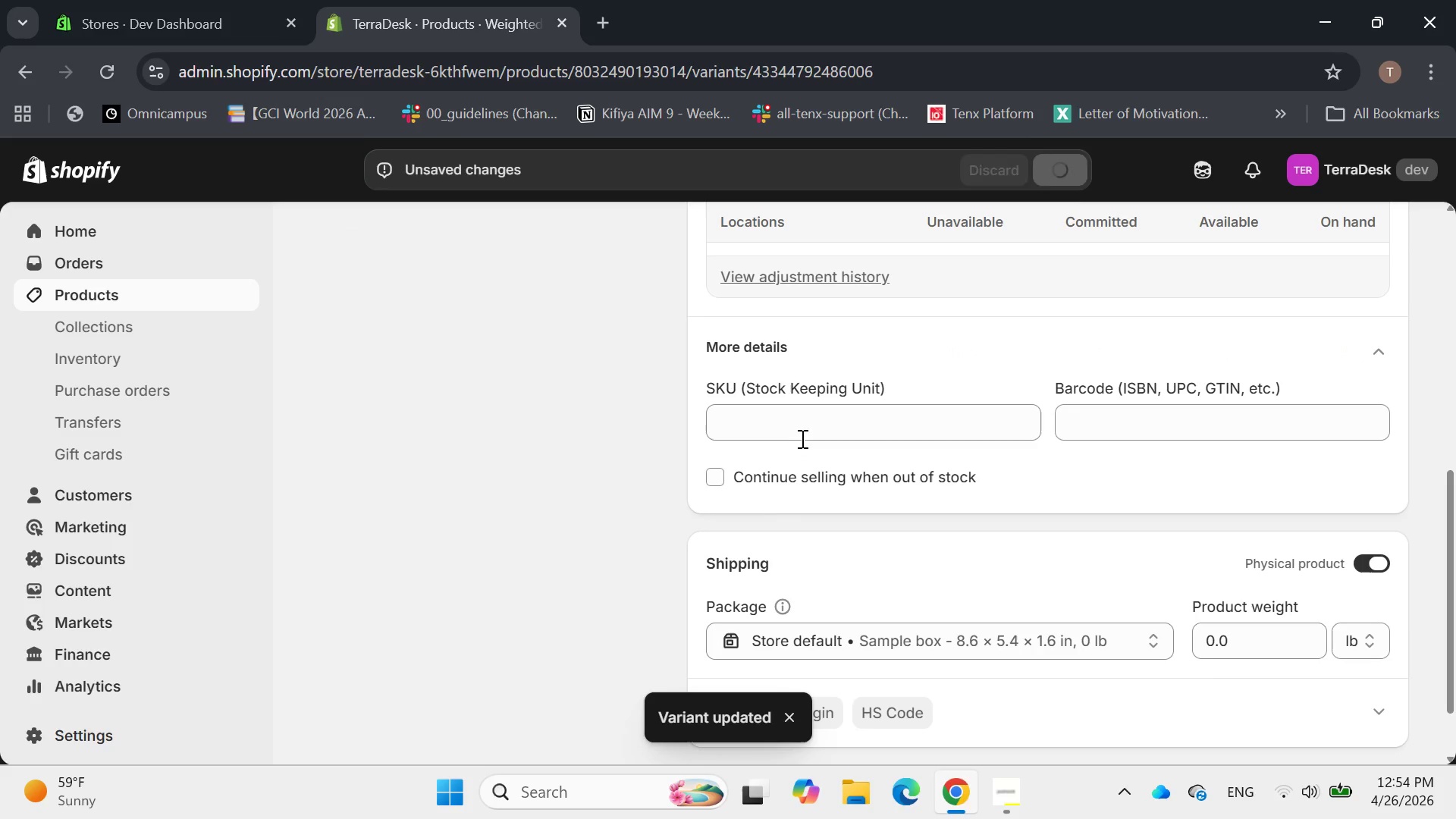 
left_click([747, 413])
 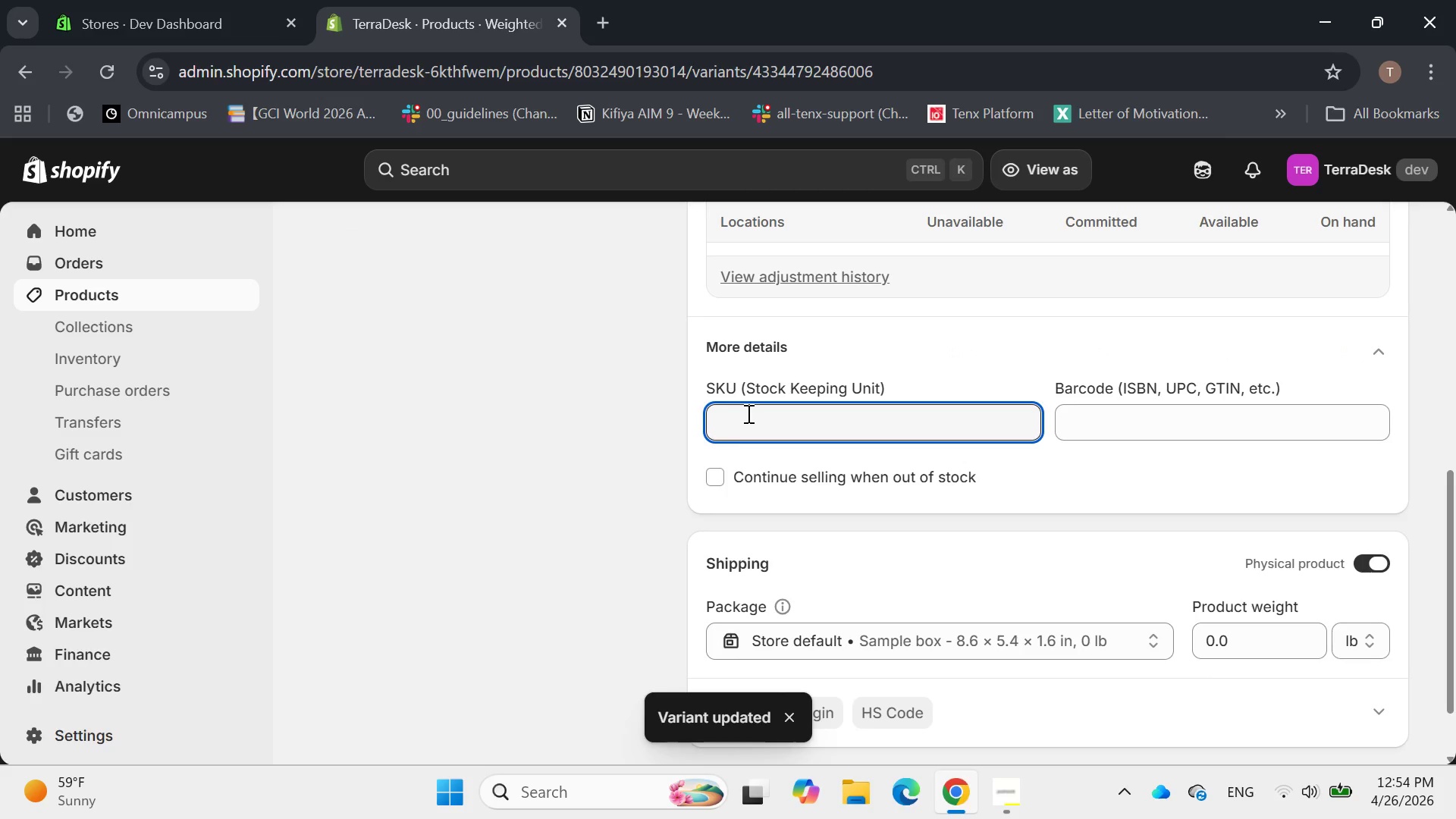 
type(TD)
 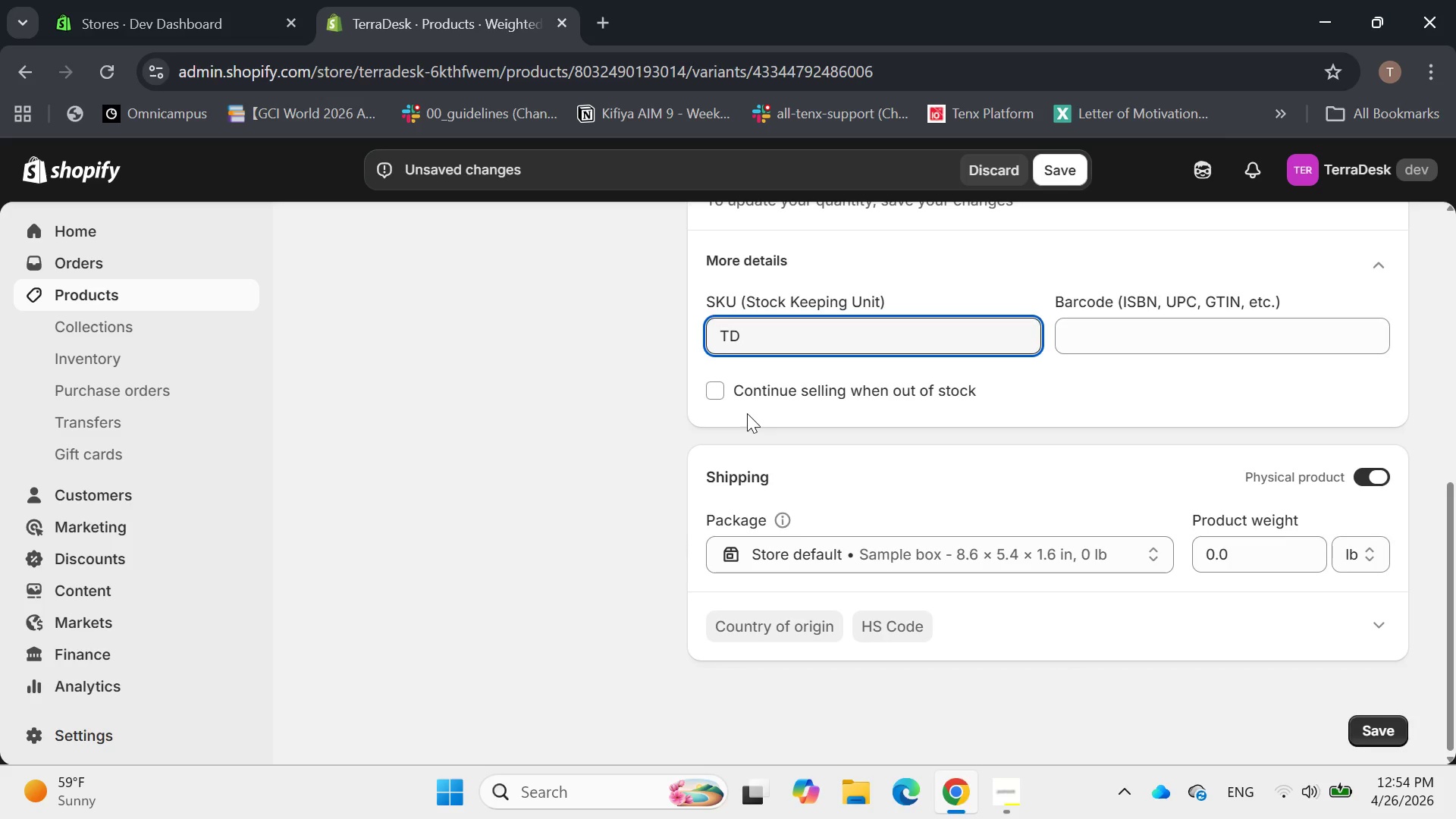 
type(-PH)
 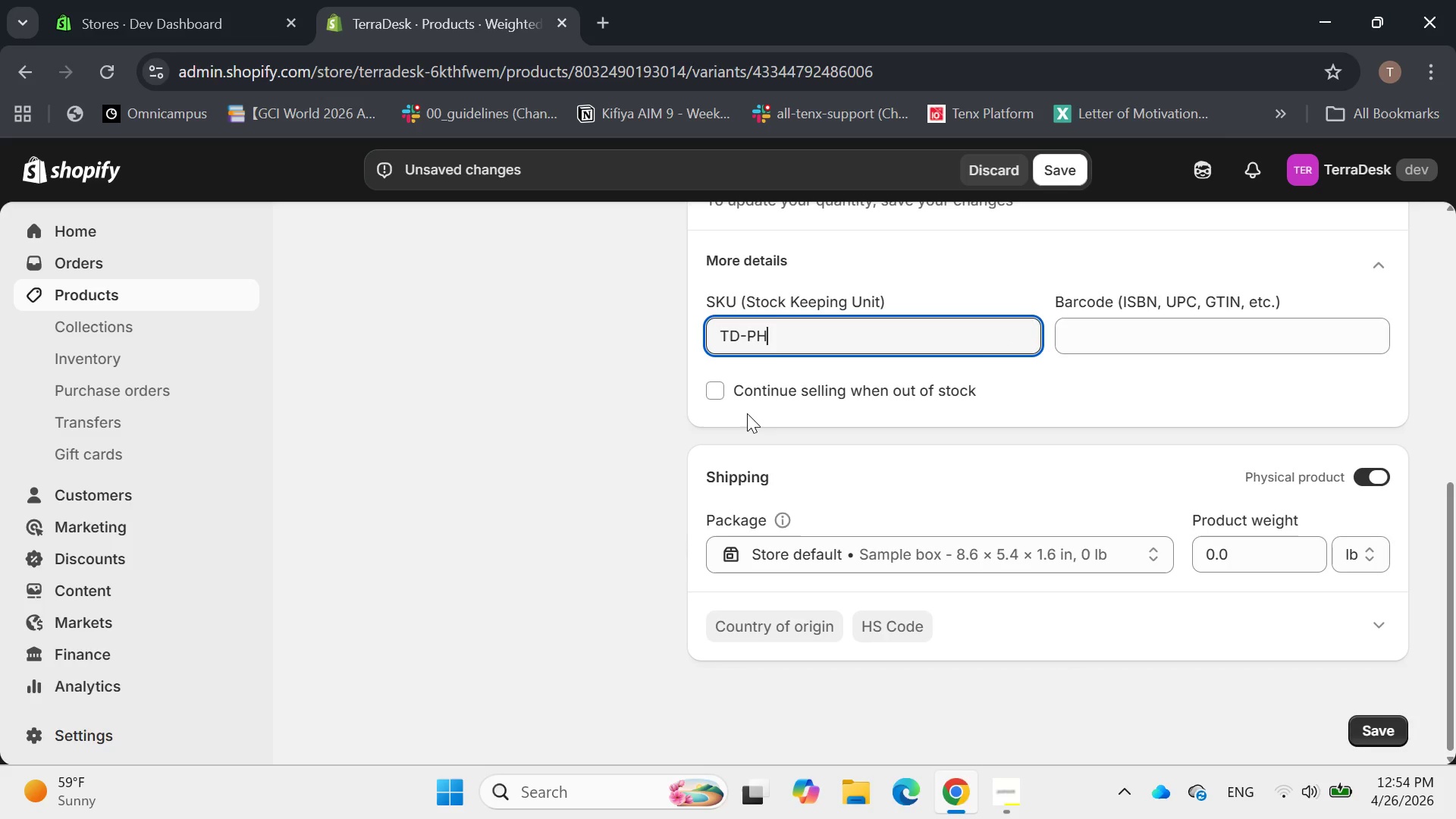 
type(N-PLS)
 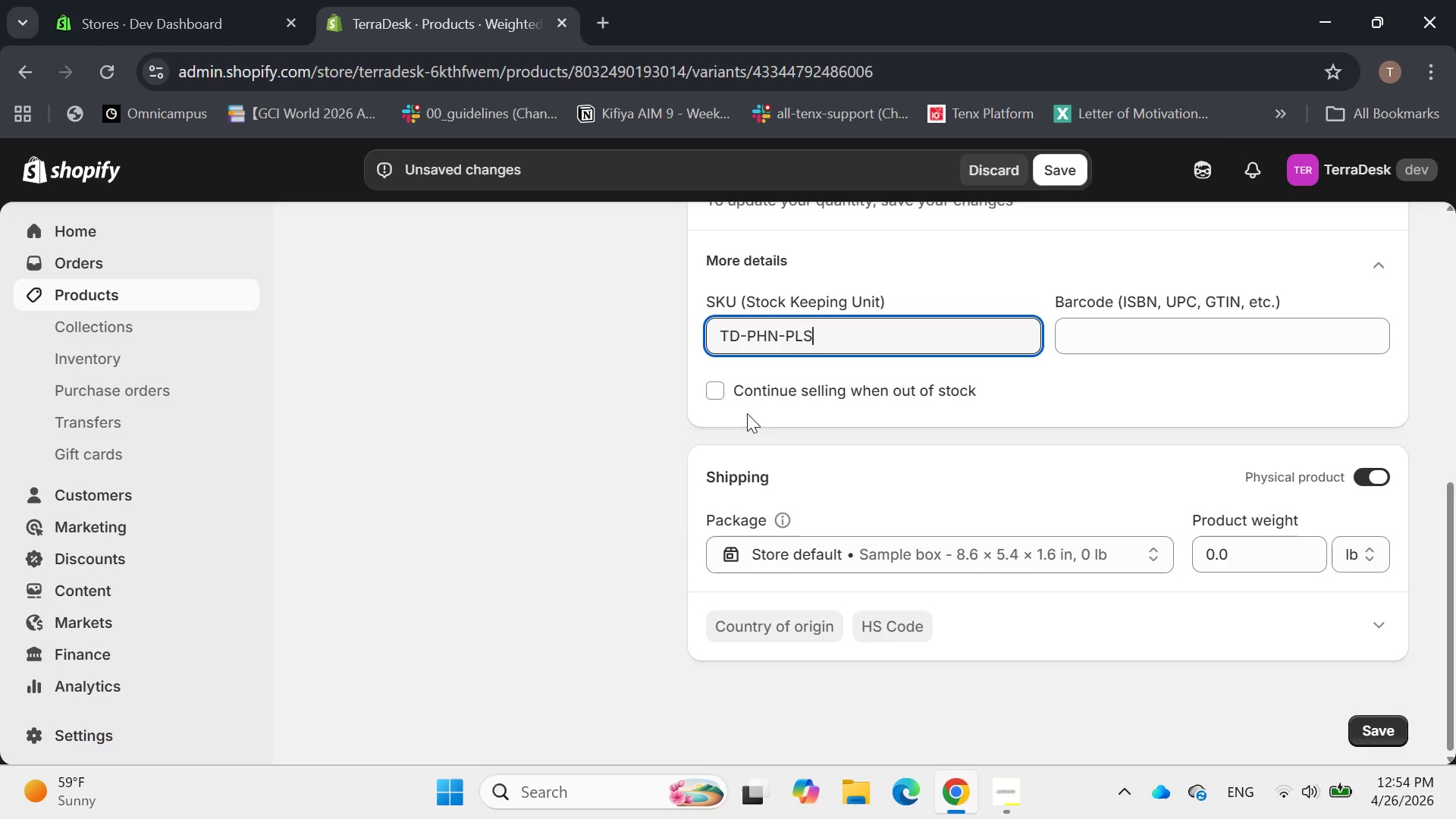 
scroll: coordinate [747, 413], scroll_direction: down, amount: 1.0
 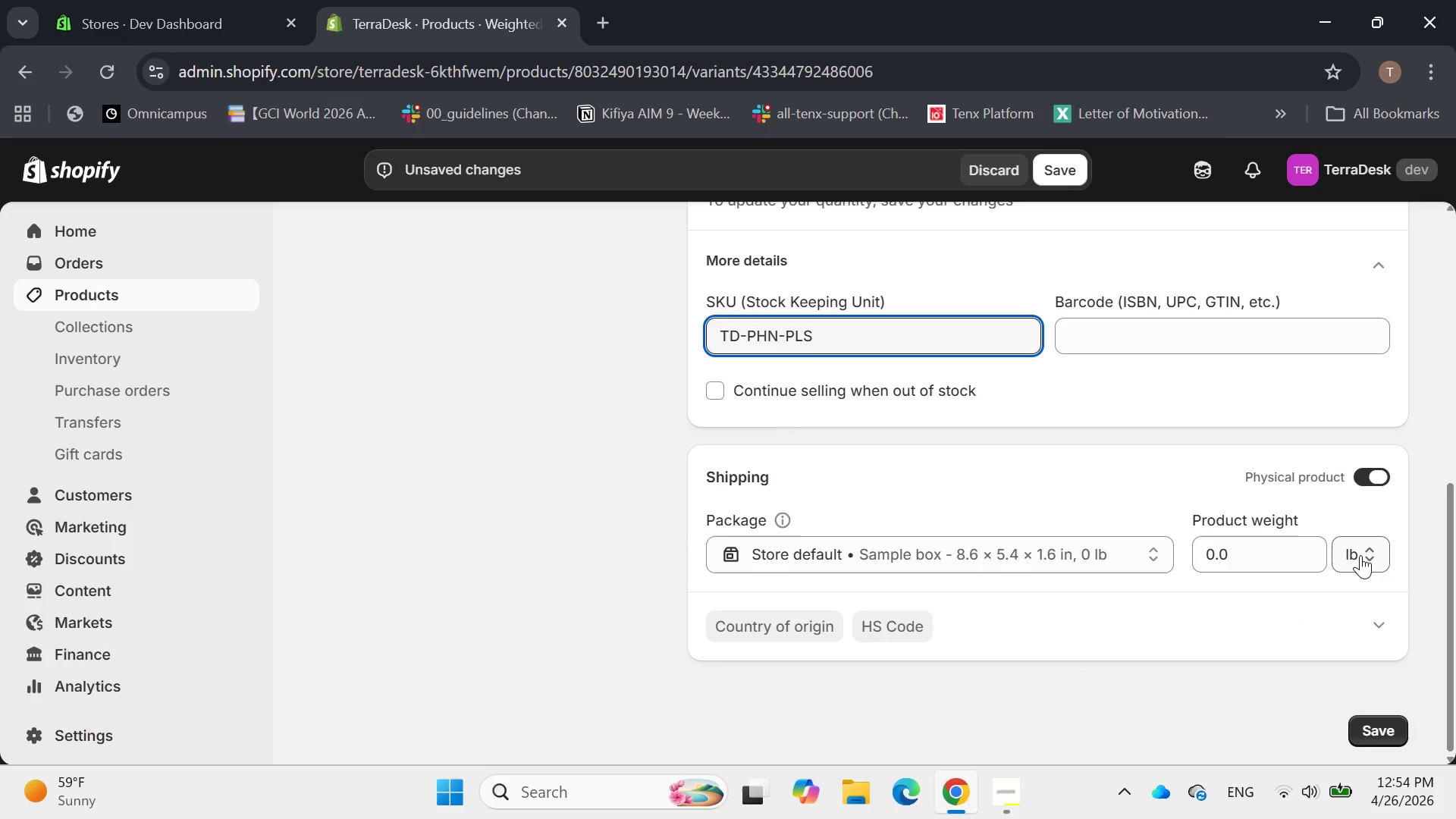 
left_click([1373, 541])
 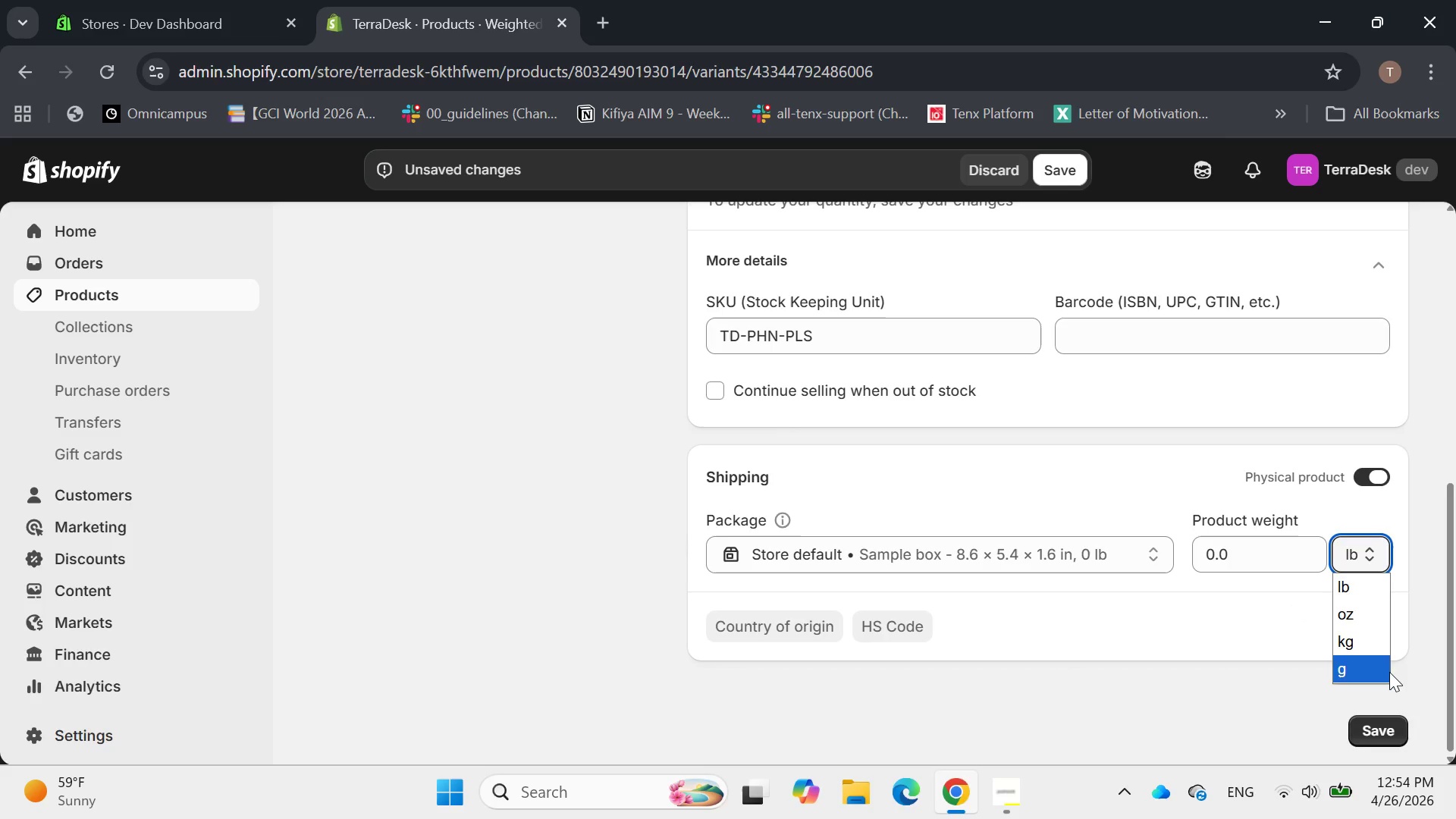 
left_click([1385, 676])
 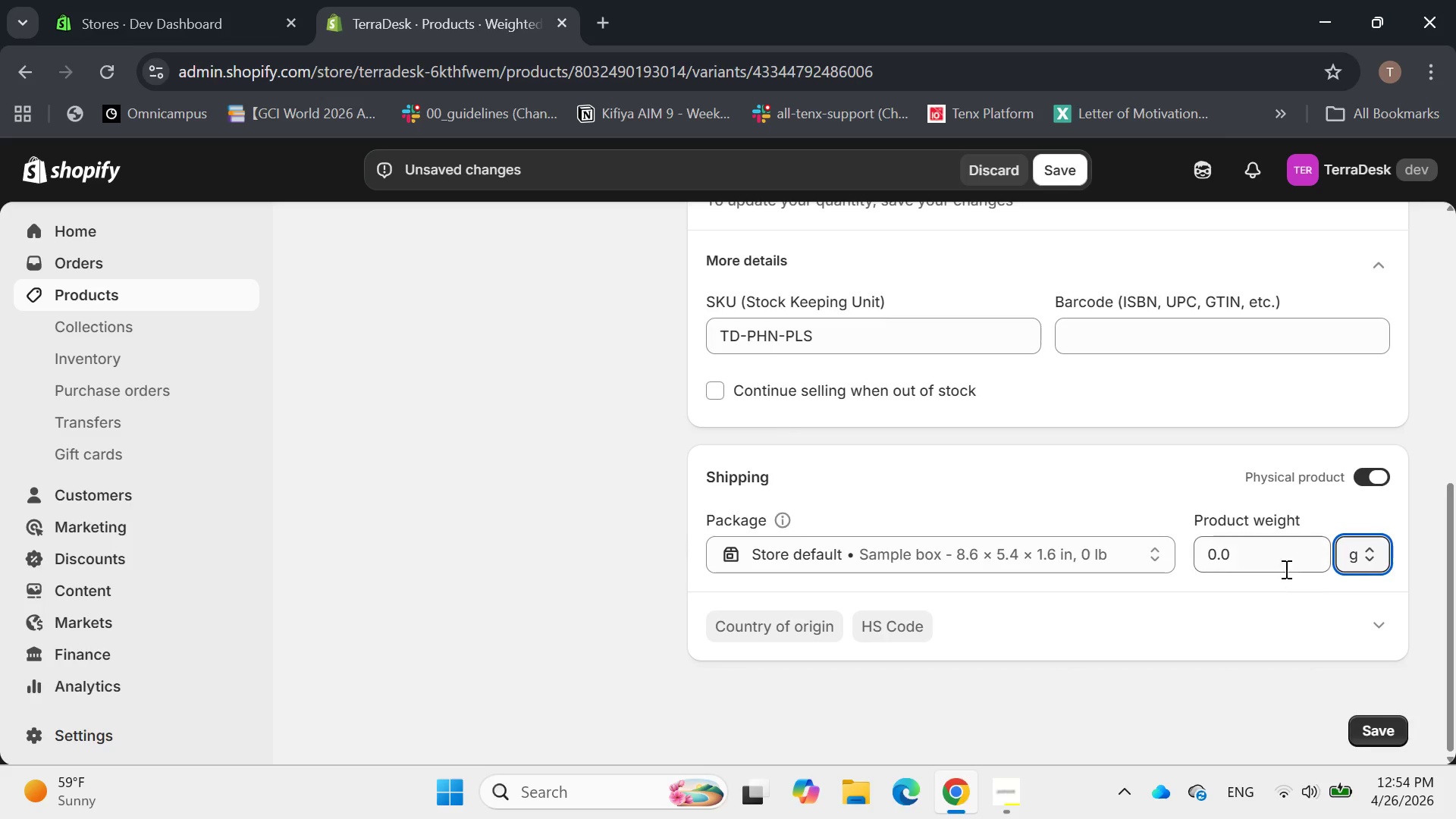 
left_click_drag(start_coordinate=[1270, 553], to_coordinate=[1181, 543])
 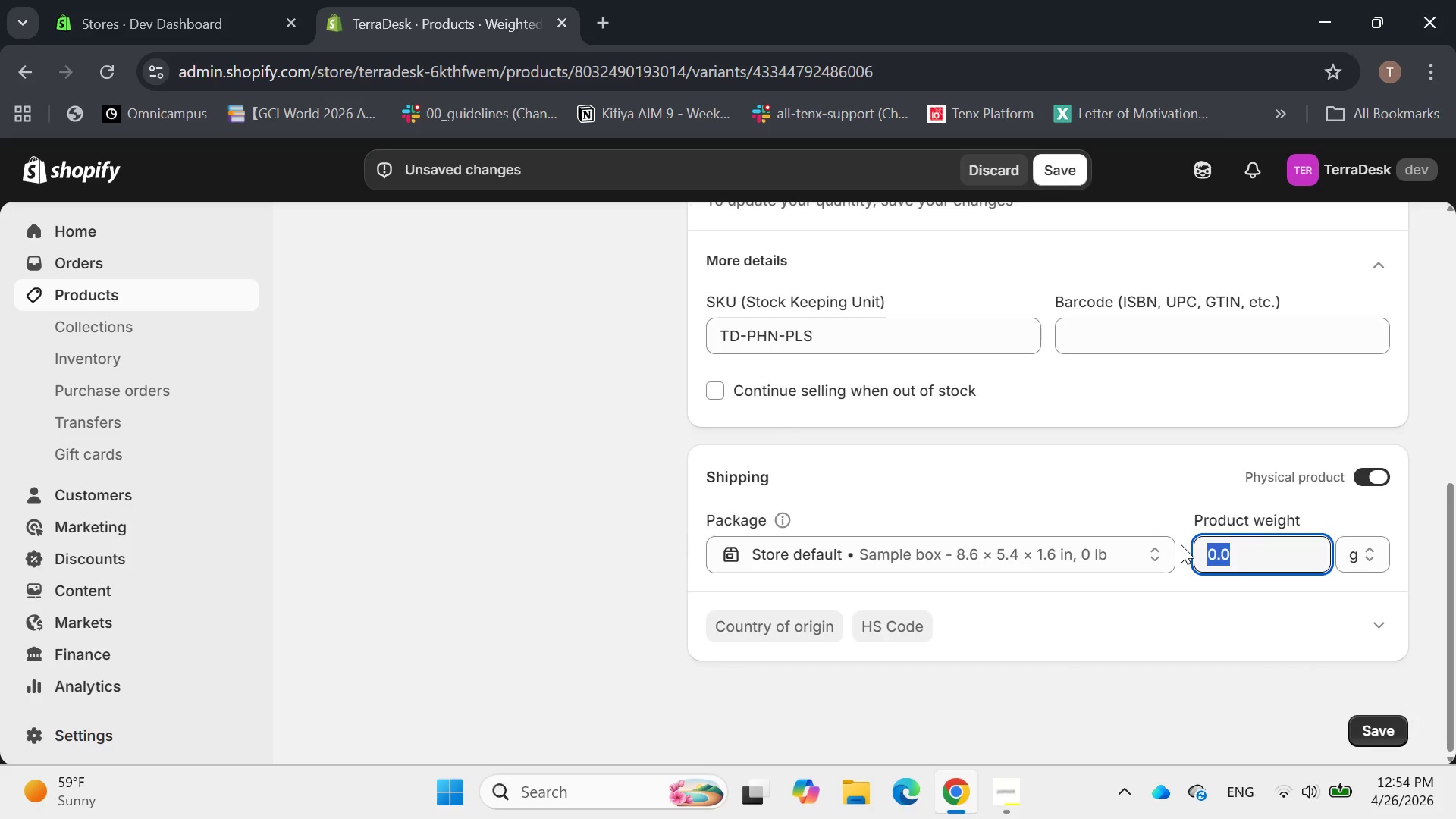 
type(350)
 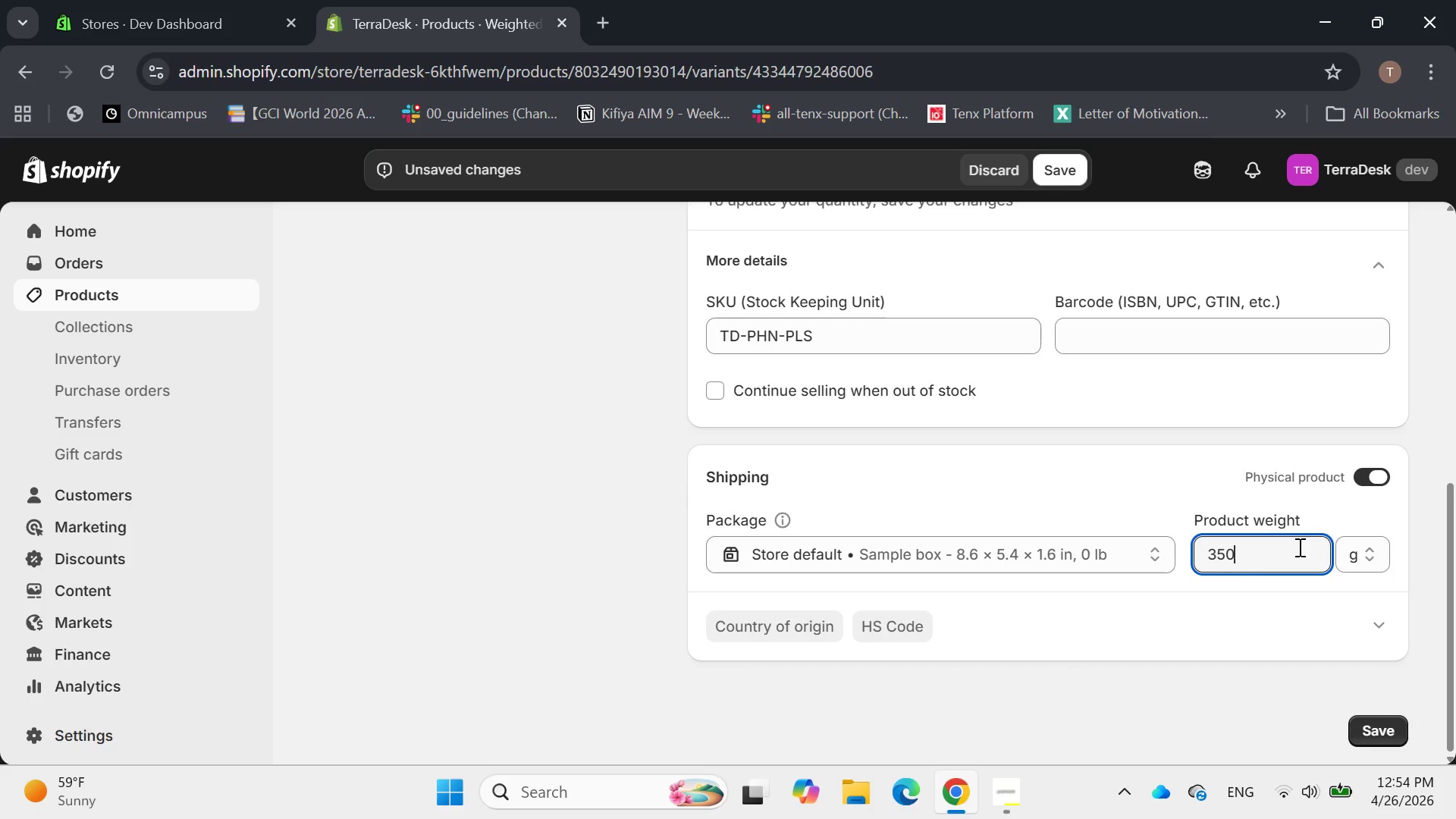 
left_click([1379, 720])
 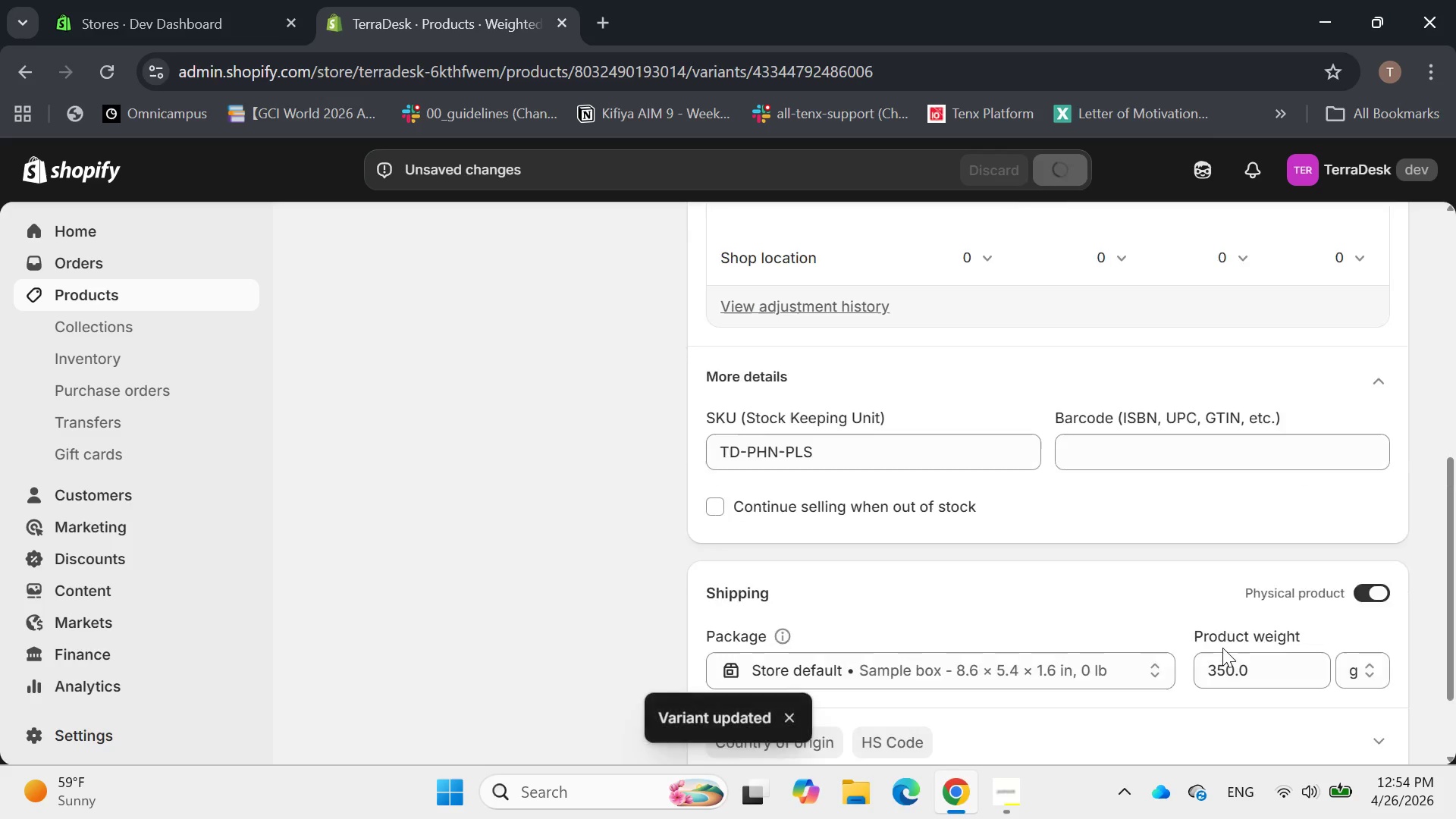 
scroll: coordinate [1222, 648], scroll_direction: down, amount: 3.0
 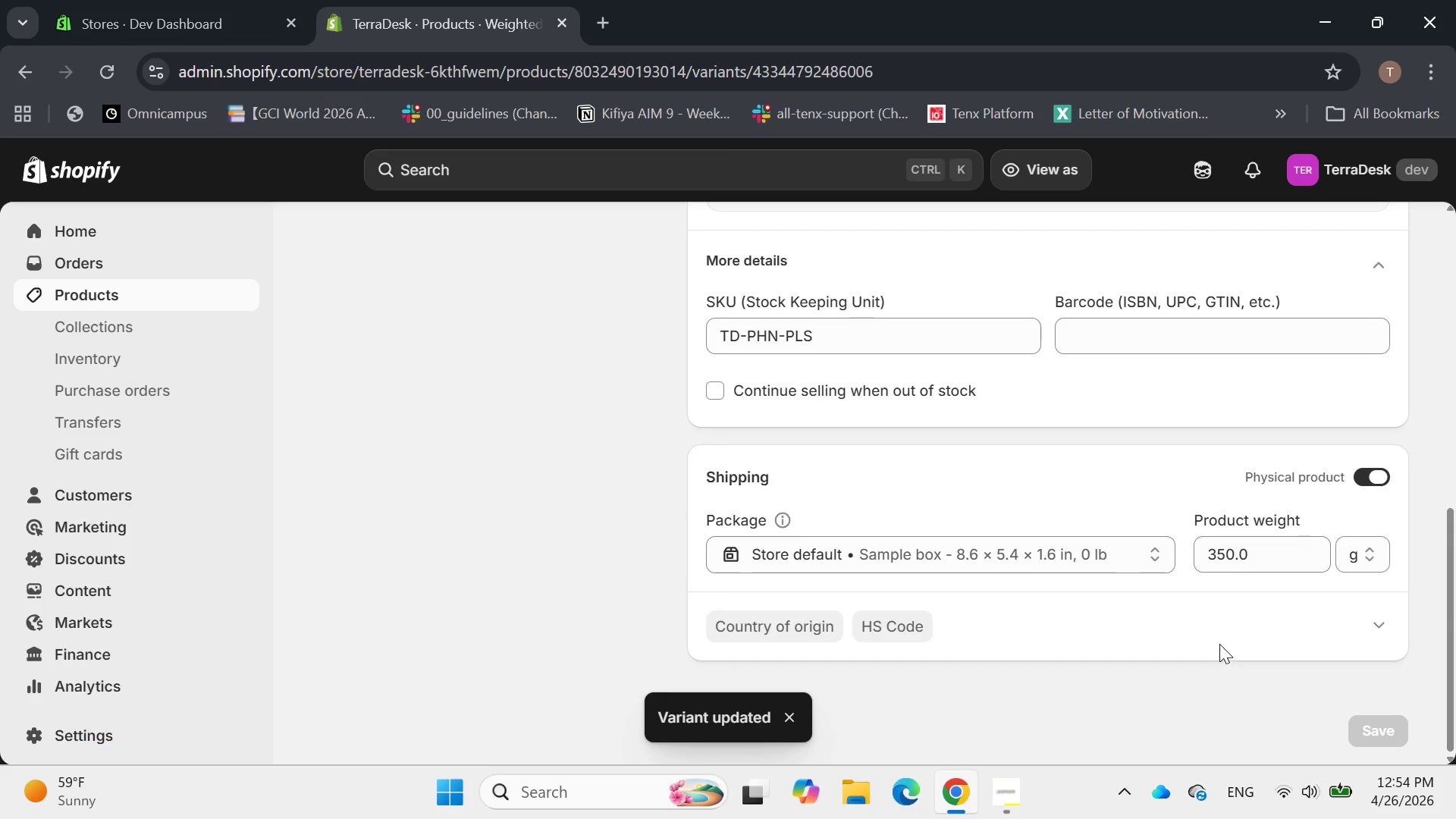 
scroll: coordinate [1216, 627], scroll_direction: up, amount: 7.0
 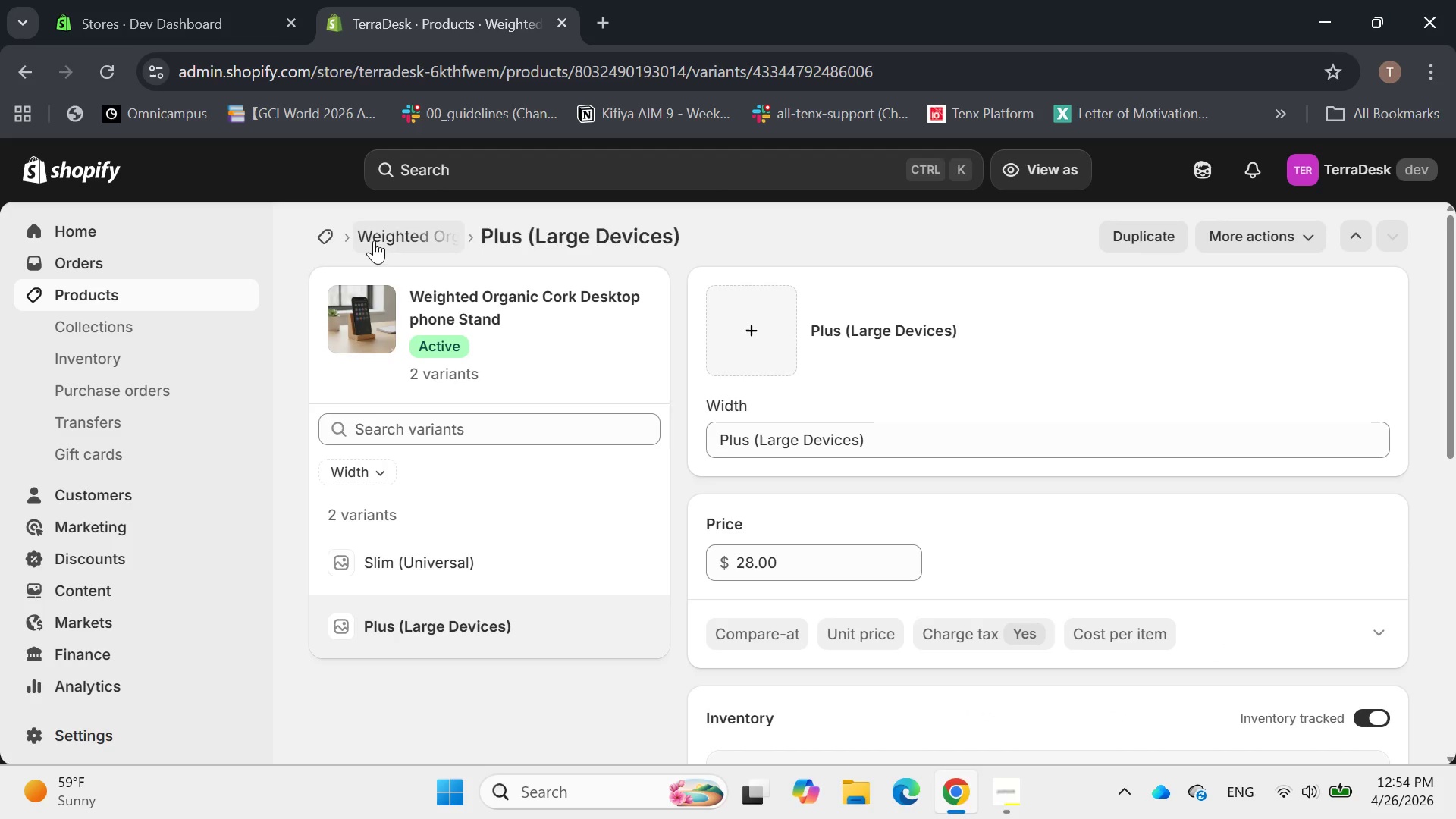 
left_click([378, 232])
 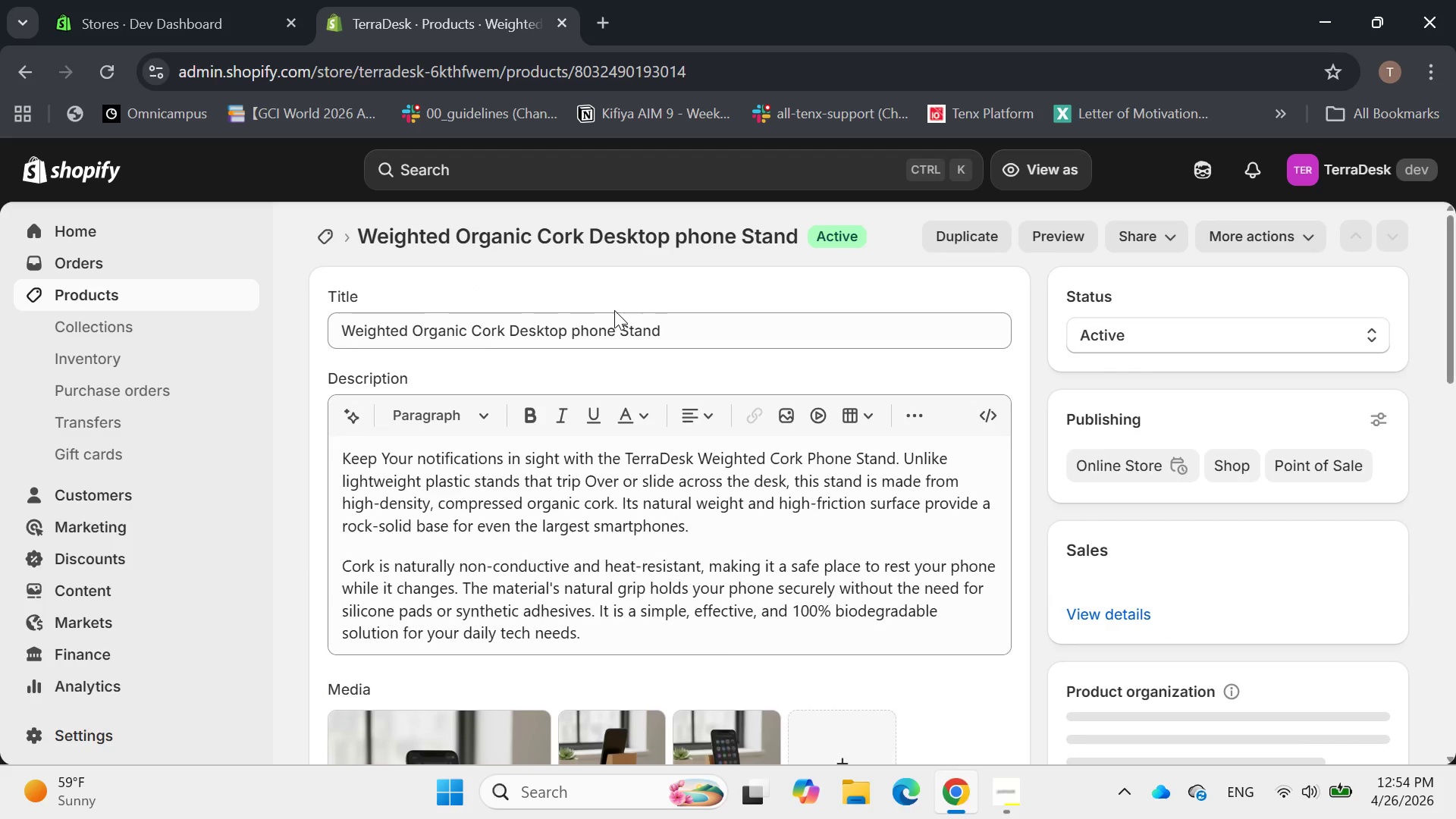 
scroll: coordinate [617, 309], scroll_direction: down, amount: 21.0
 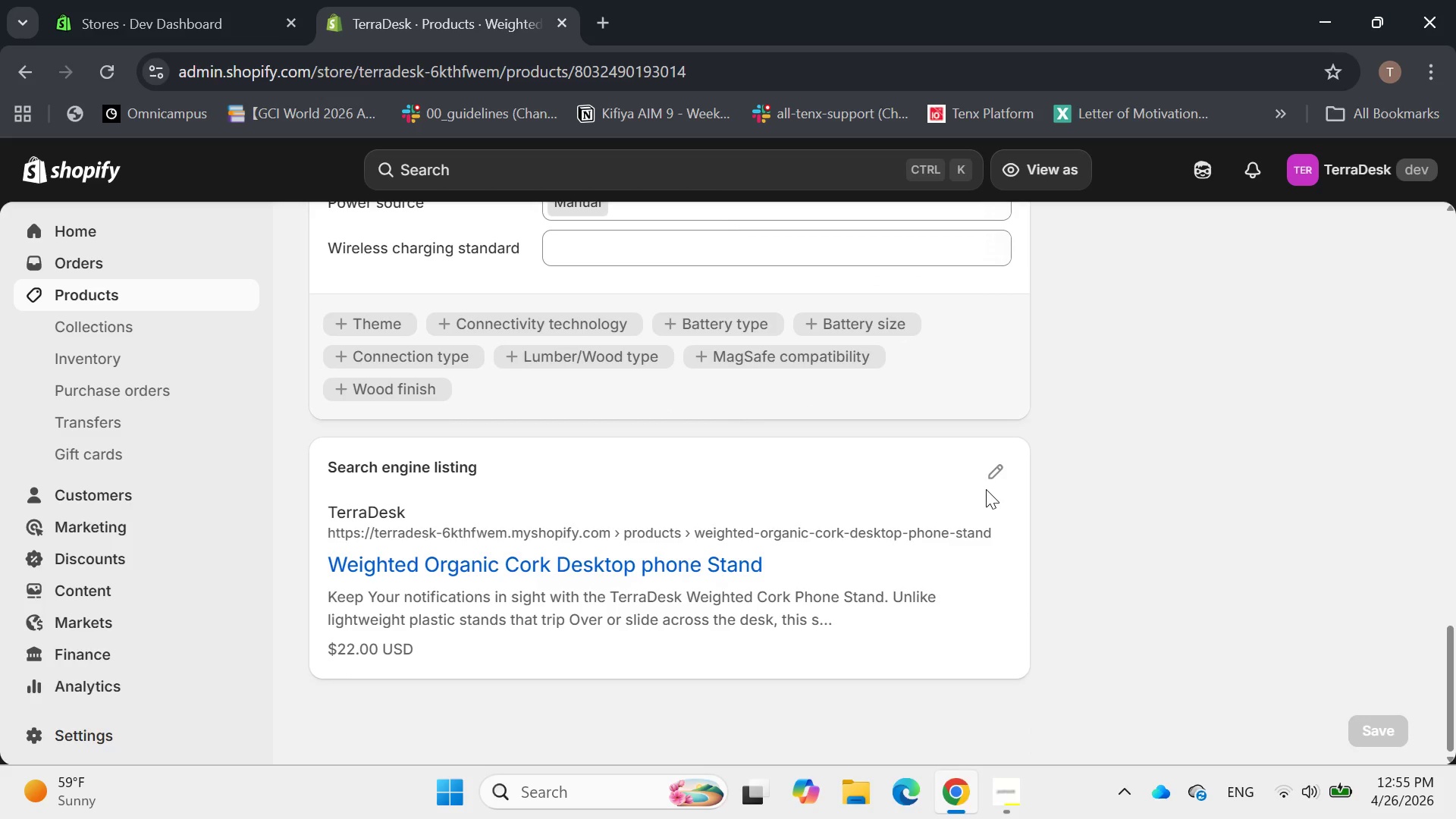 
left_click([990, 481])
 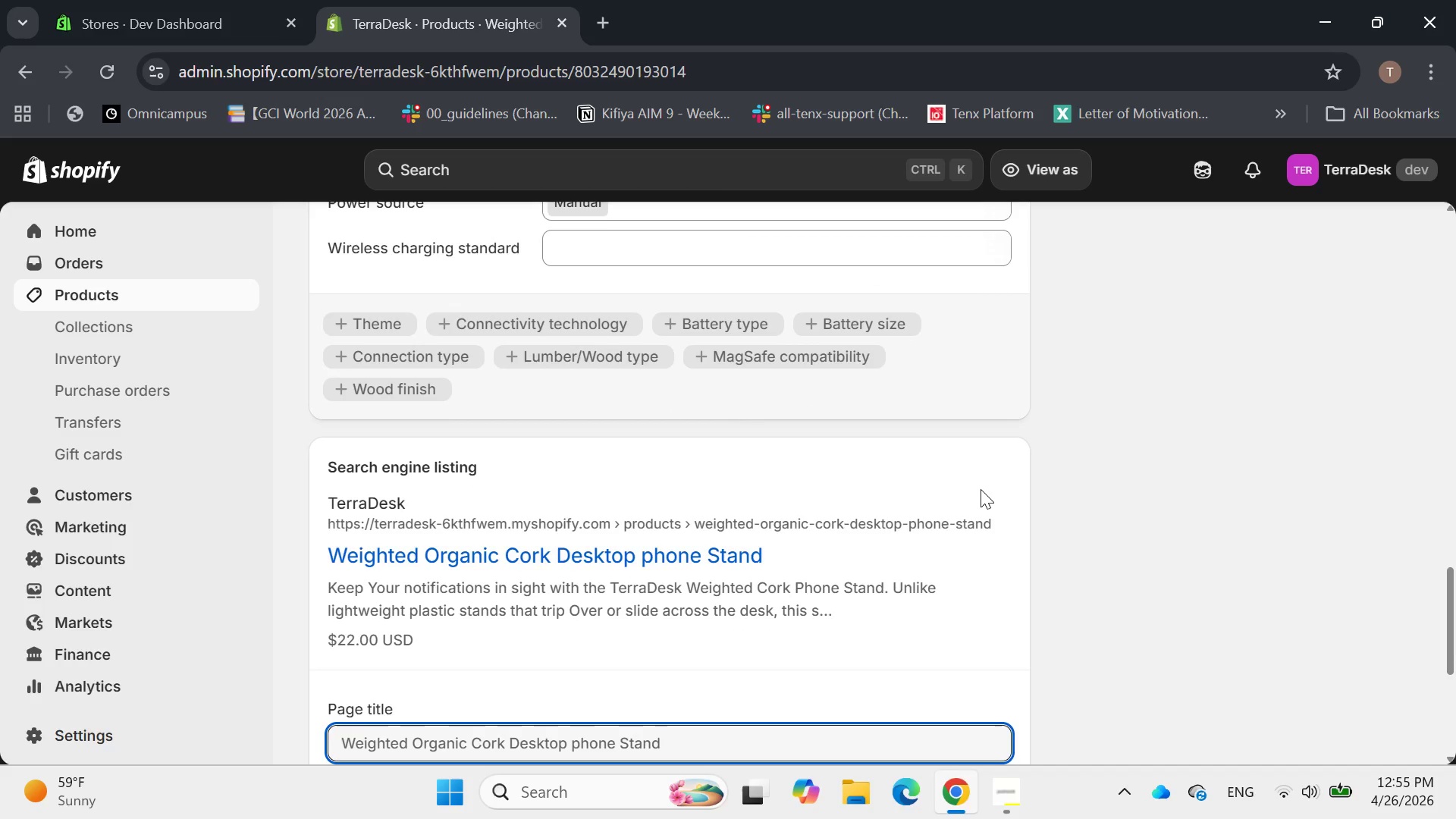 
scroll: coordinate [983, 488], scroll_direction: down, amount: 3.0
 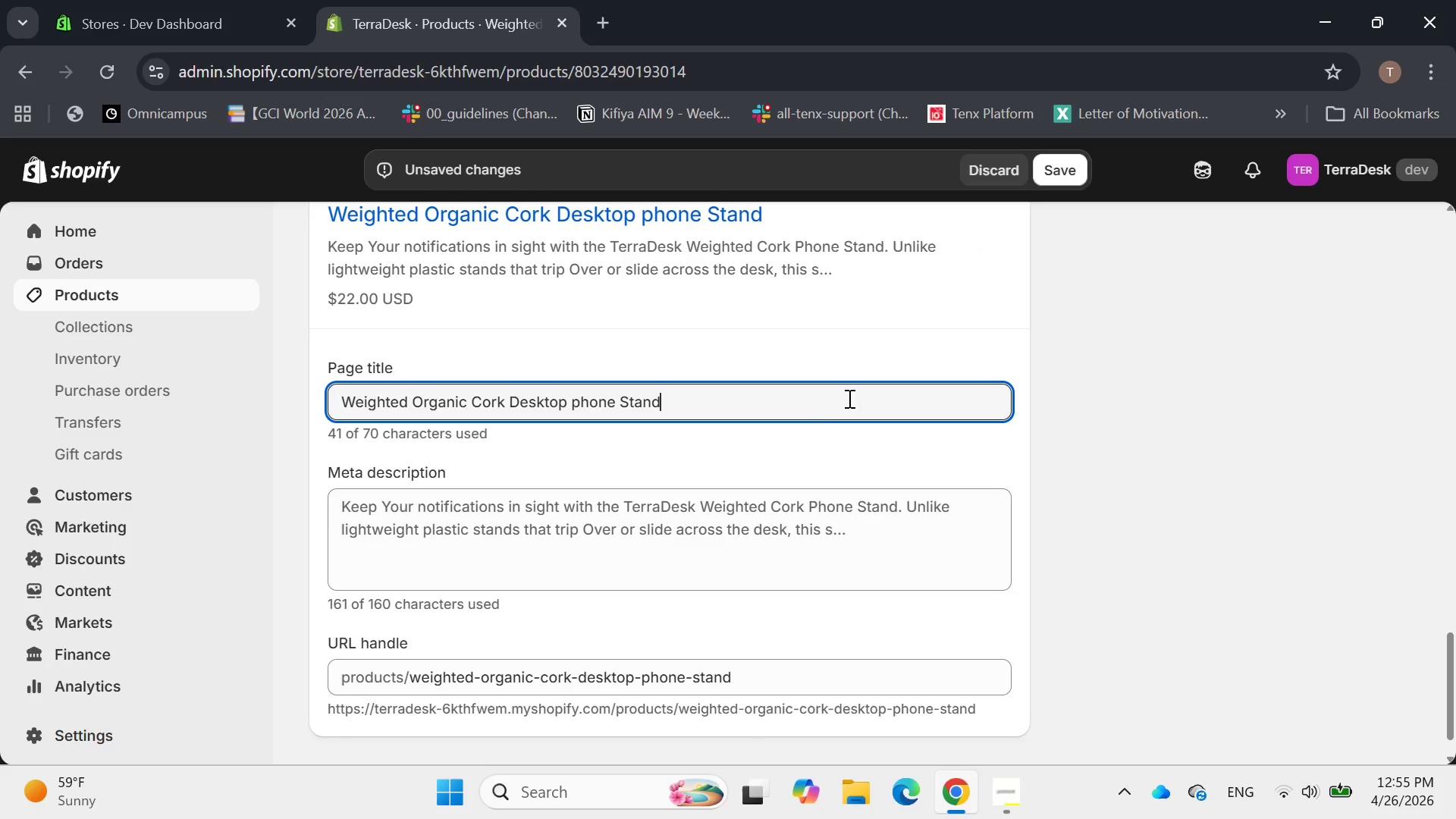 
wait(8.91)
 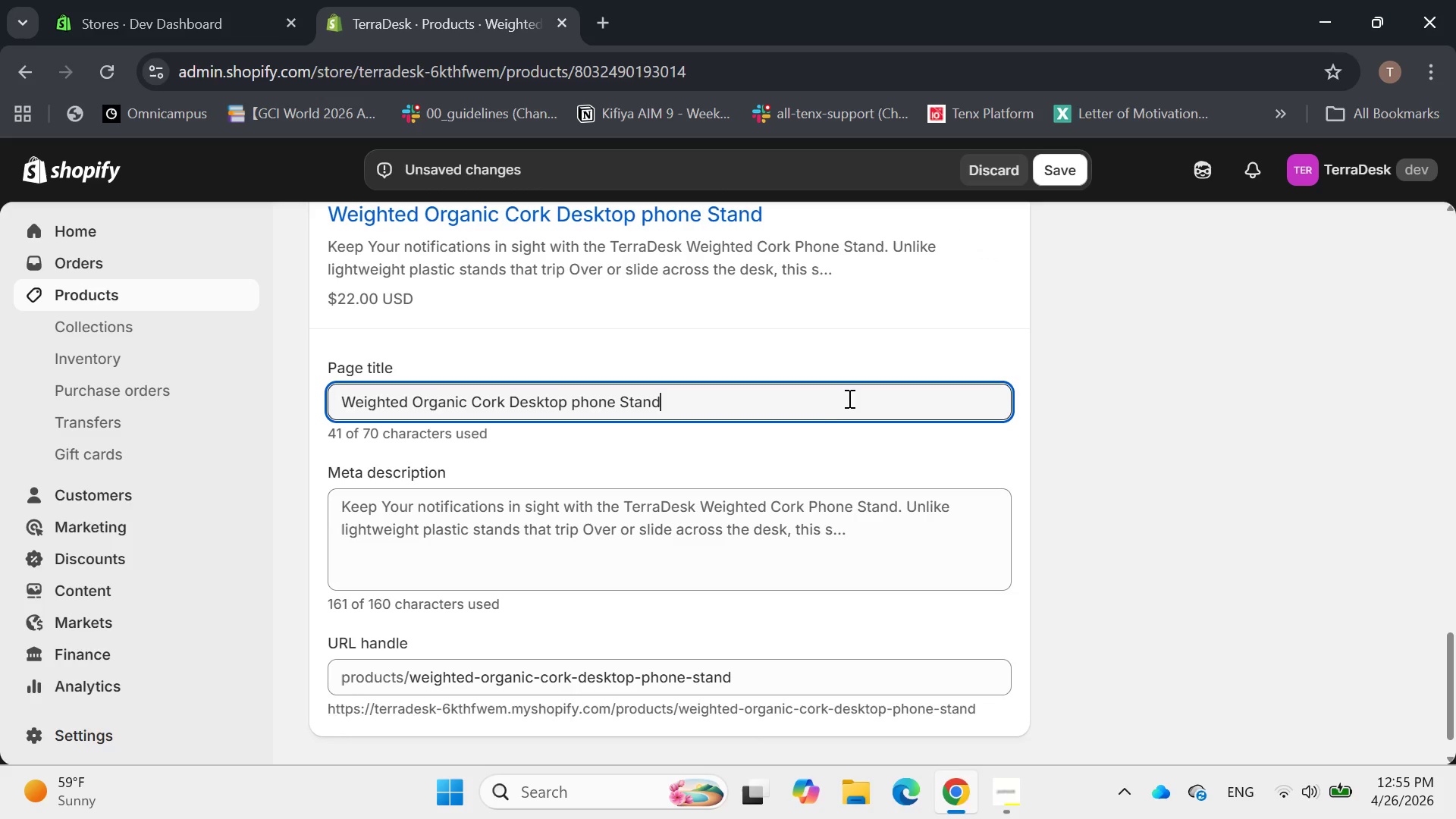 
left_click_drag(start_coordinate=[510, 401], to_coordinate=[573, 407])
 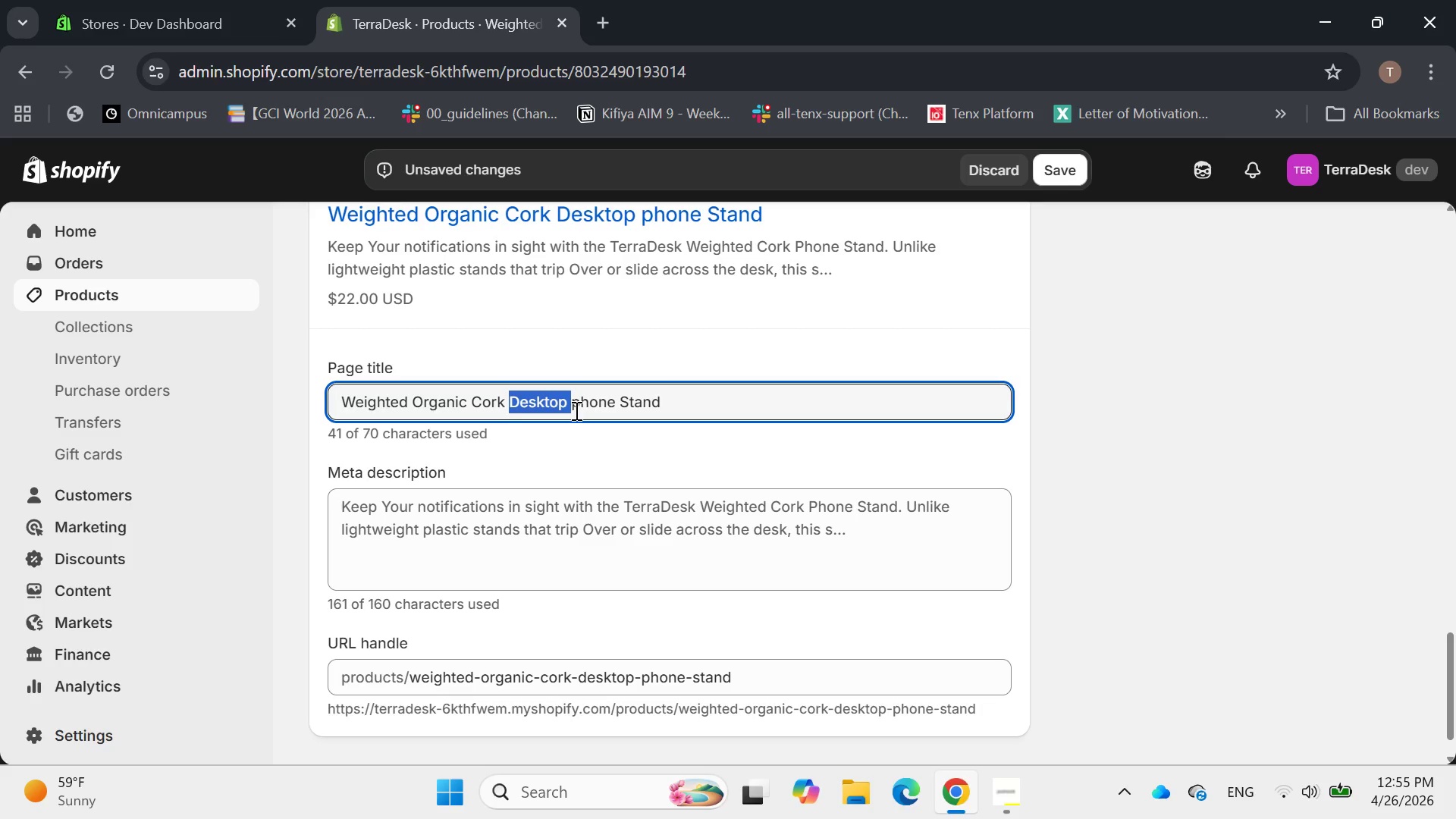 
key(Backspace)
 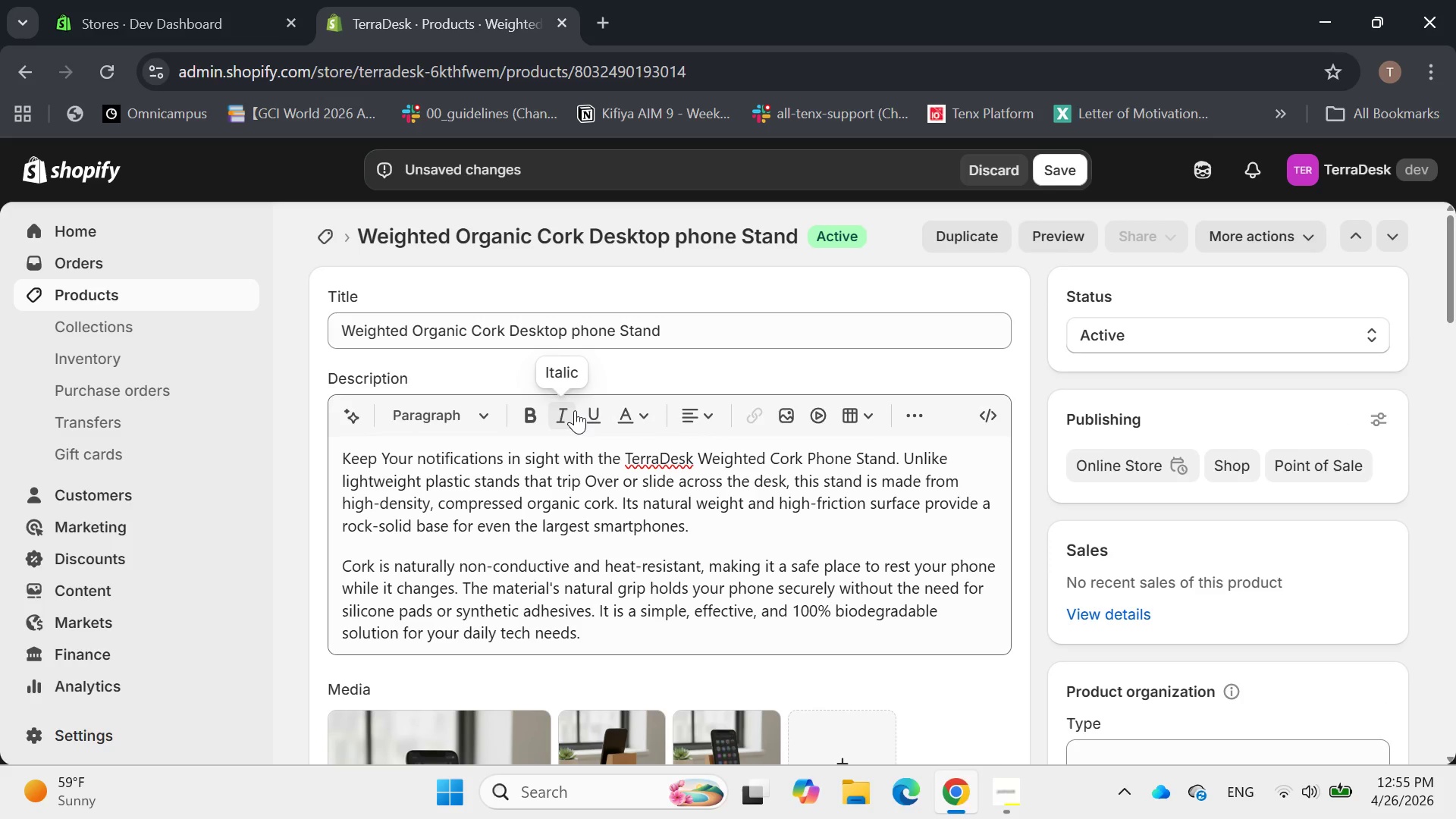 
wait(14.2)
 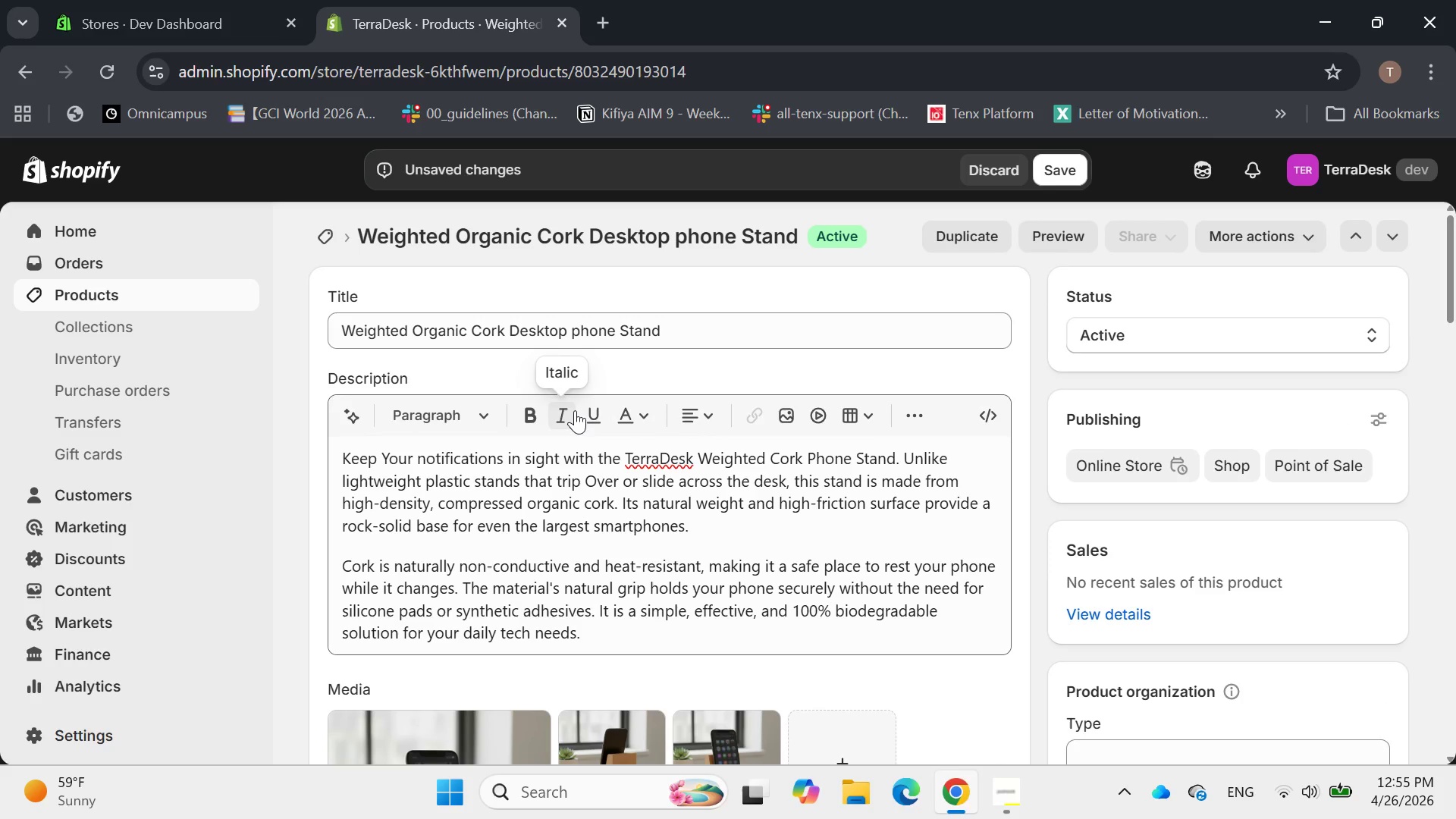 
scroll: coordinate [576, 367], scroll_direction: down, amount: 21.0
 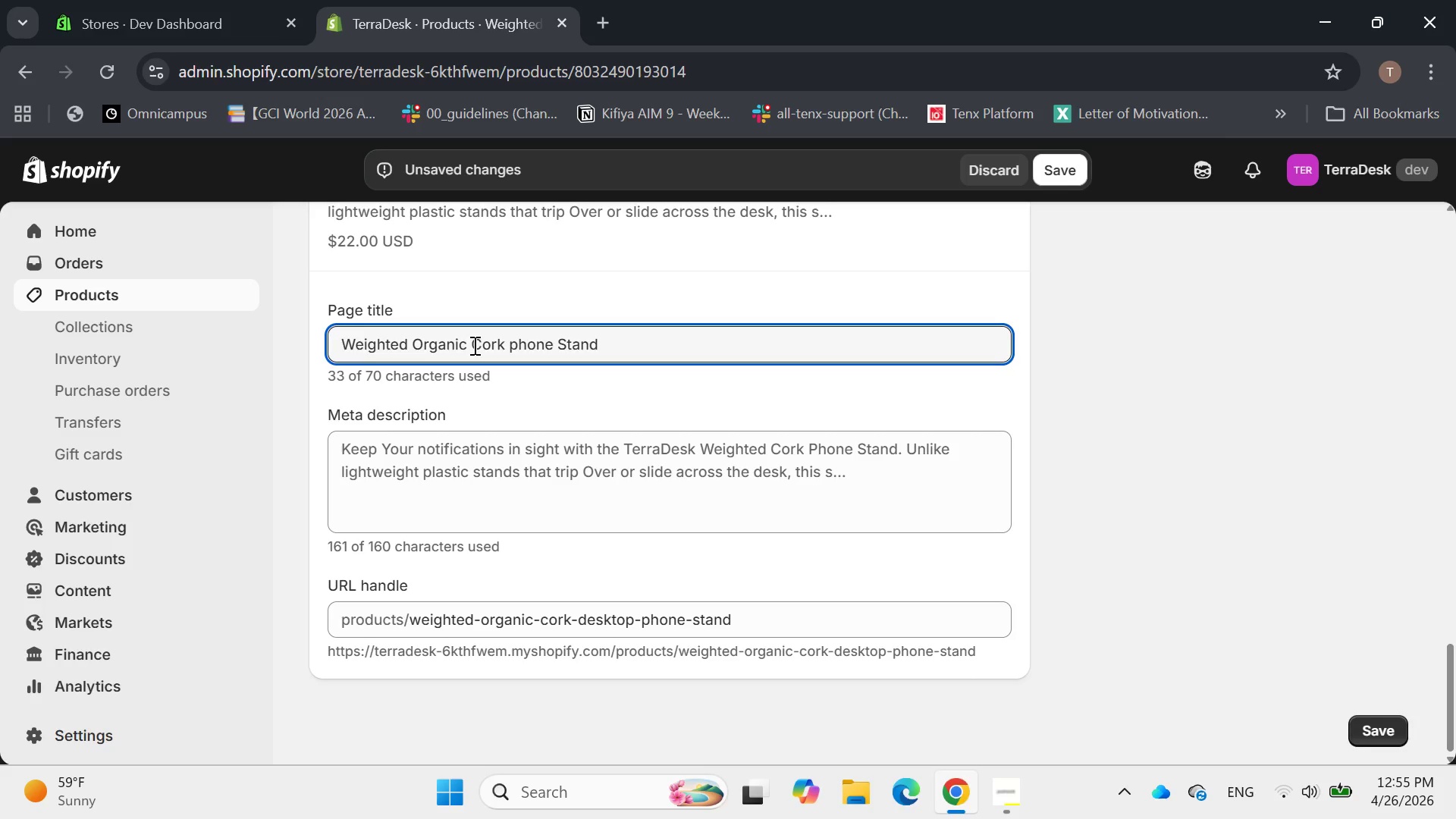 
wait(19.04)
 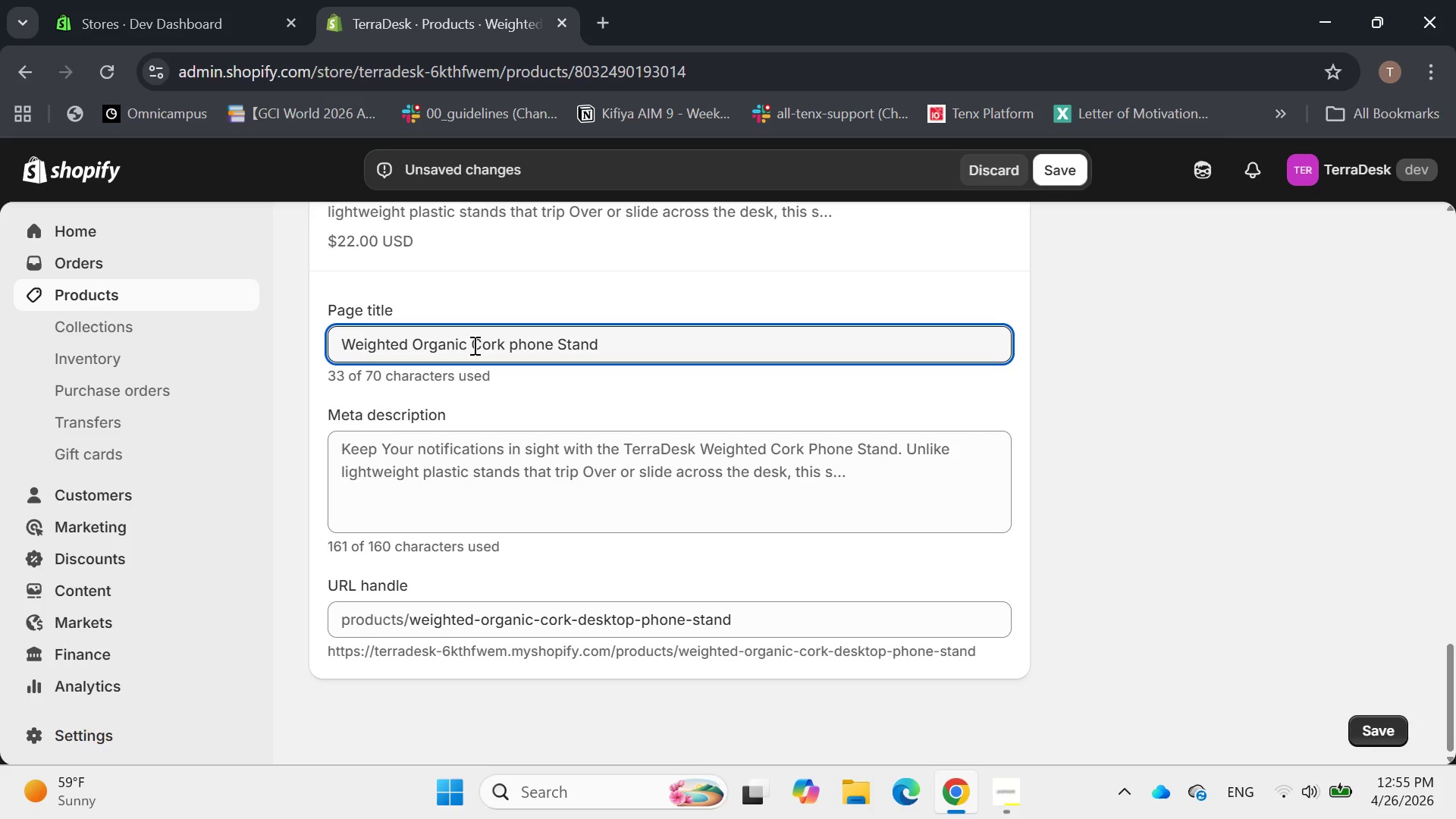 
left_click_drag(start_coordinate=[415, 337], to_coordinate=[475, 347])
 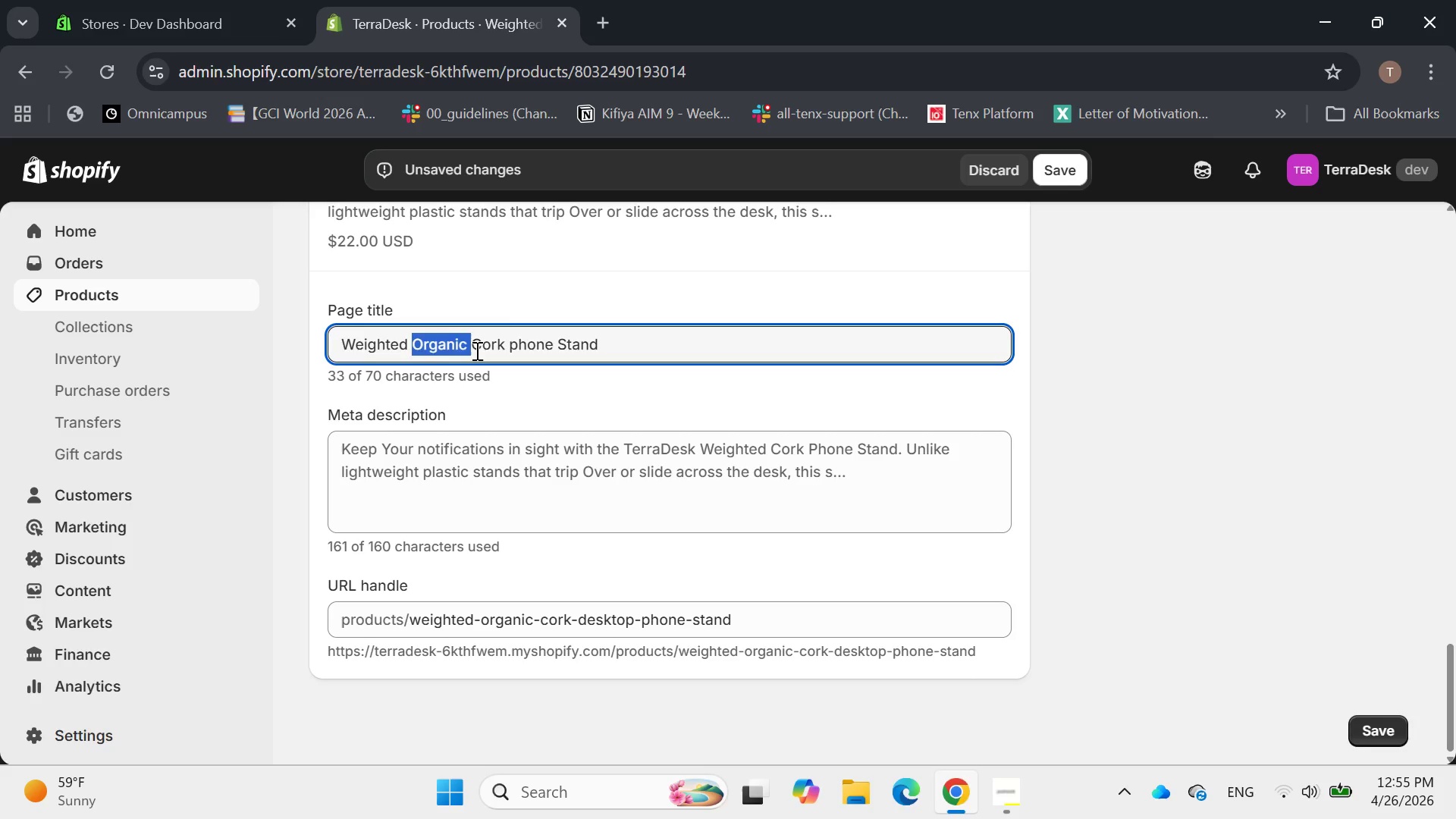 
key(Space)
 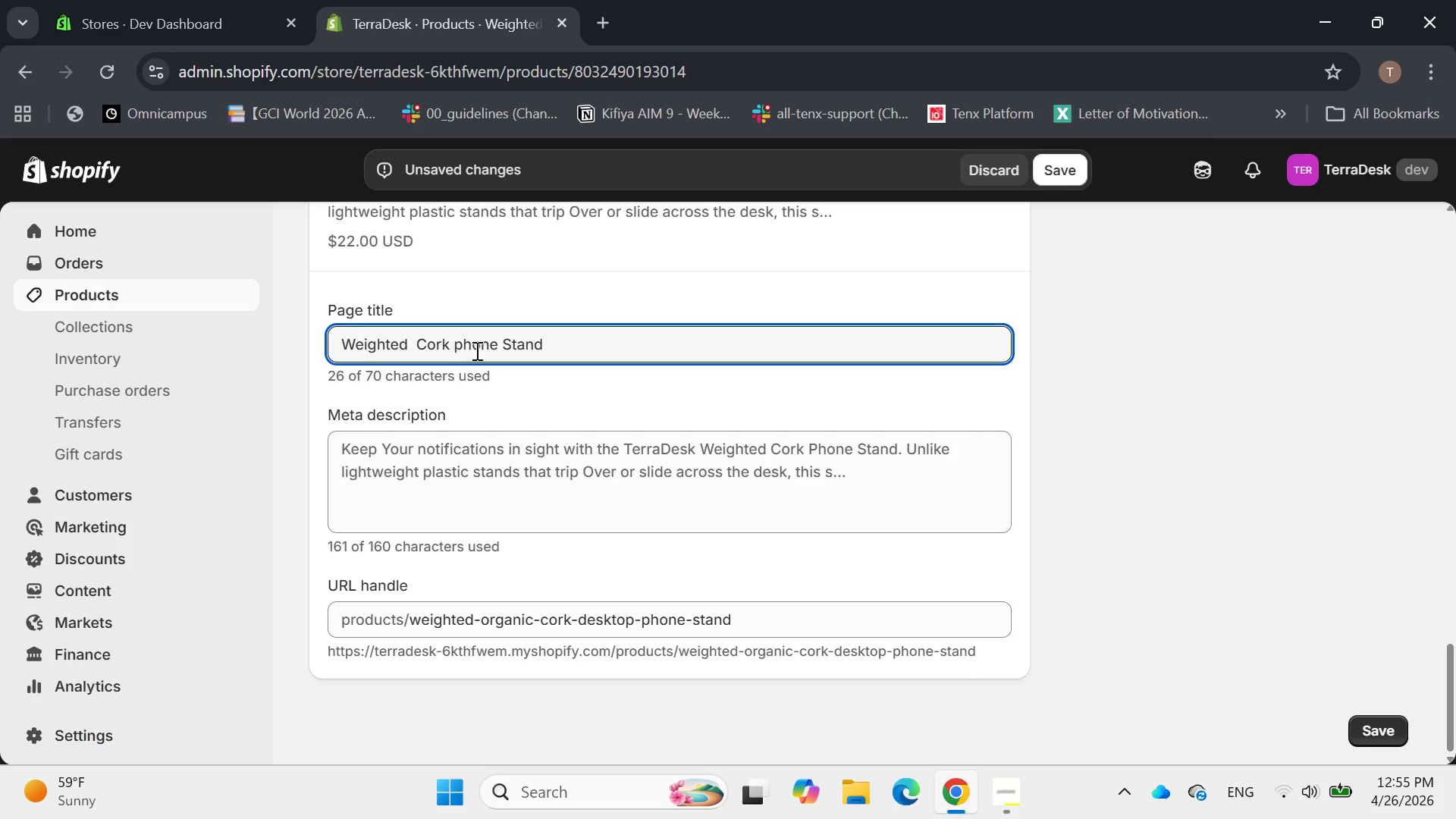 
key(Backspace)
 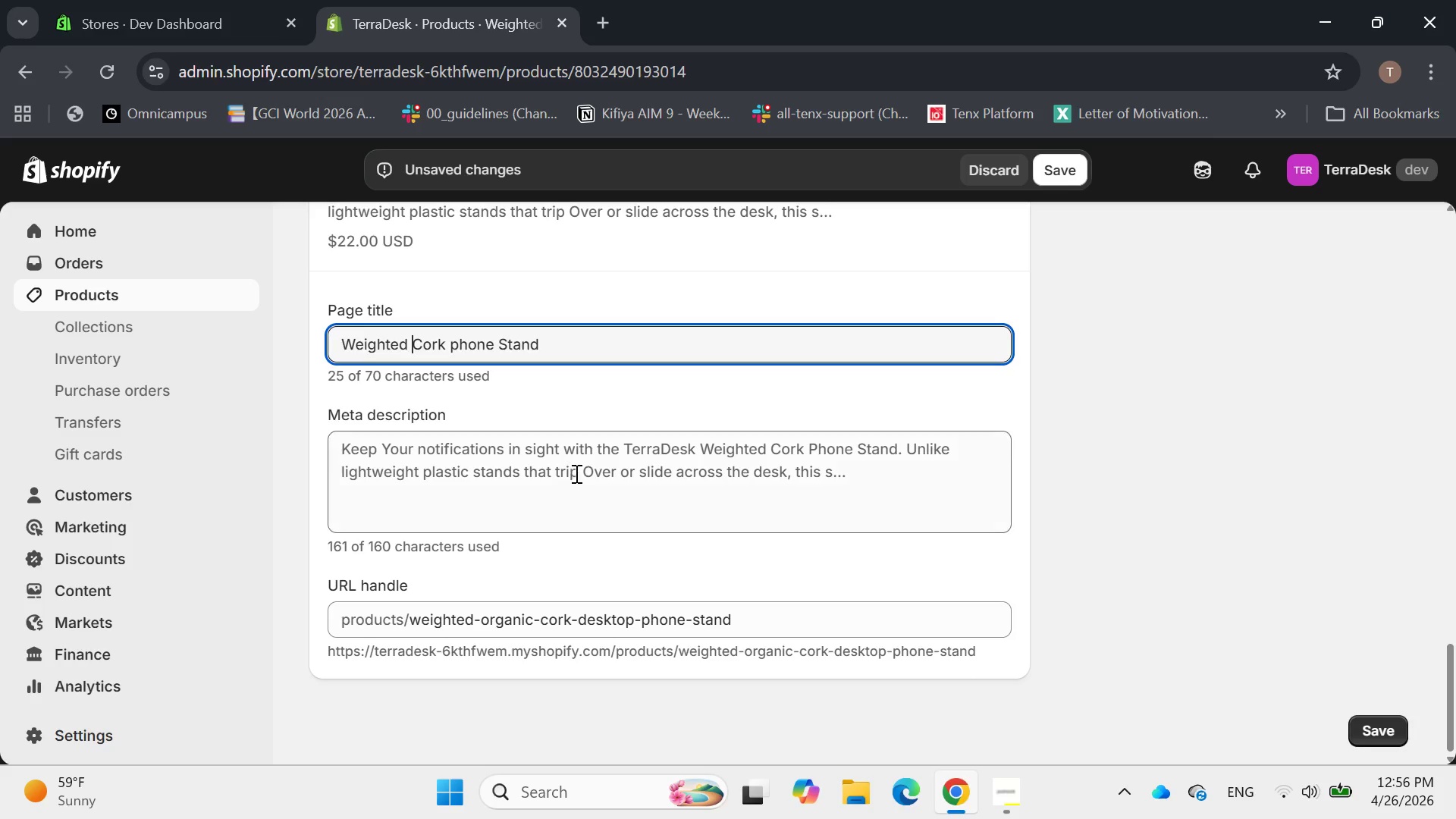 
left_click([565, 466])
 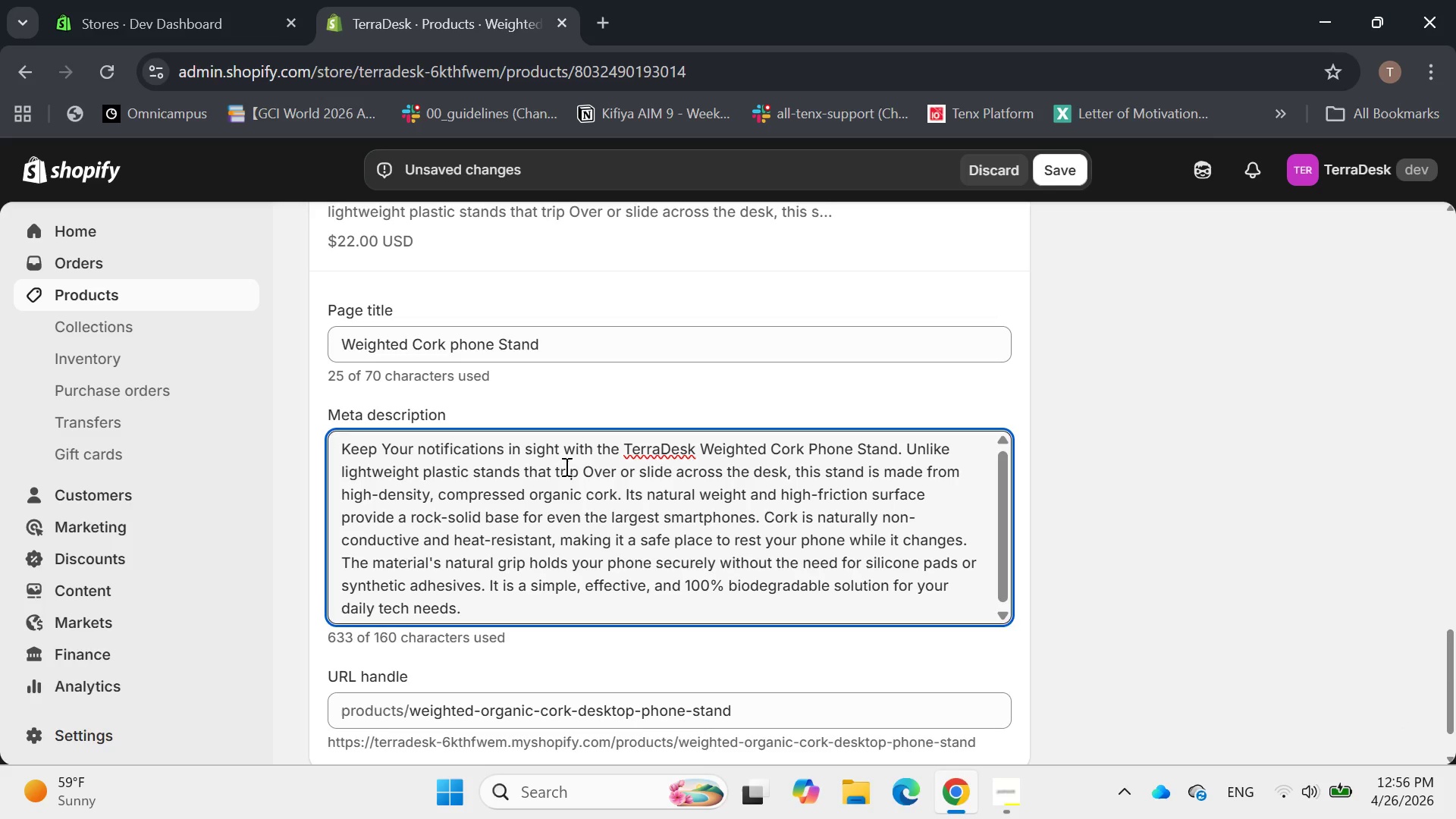 
key(Control+A)
 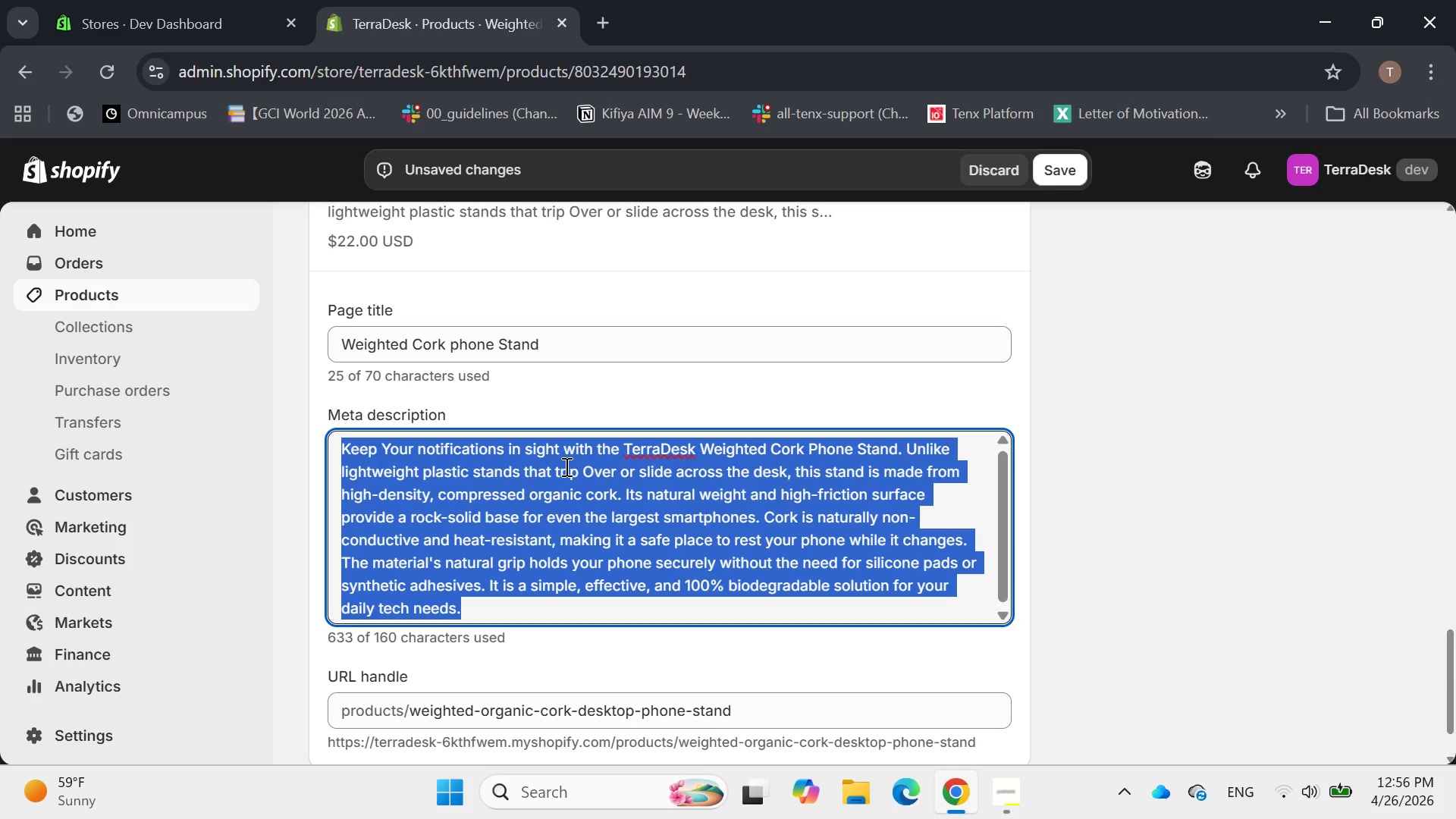 
key(Backspace)
 